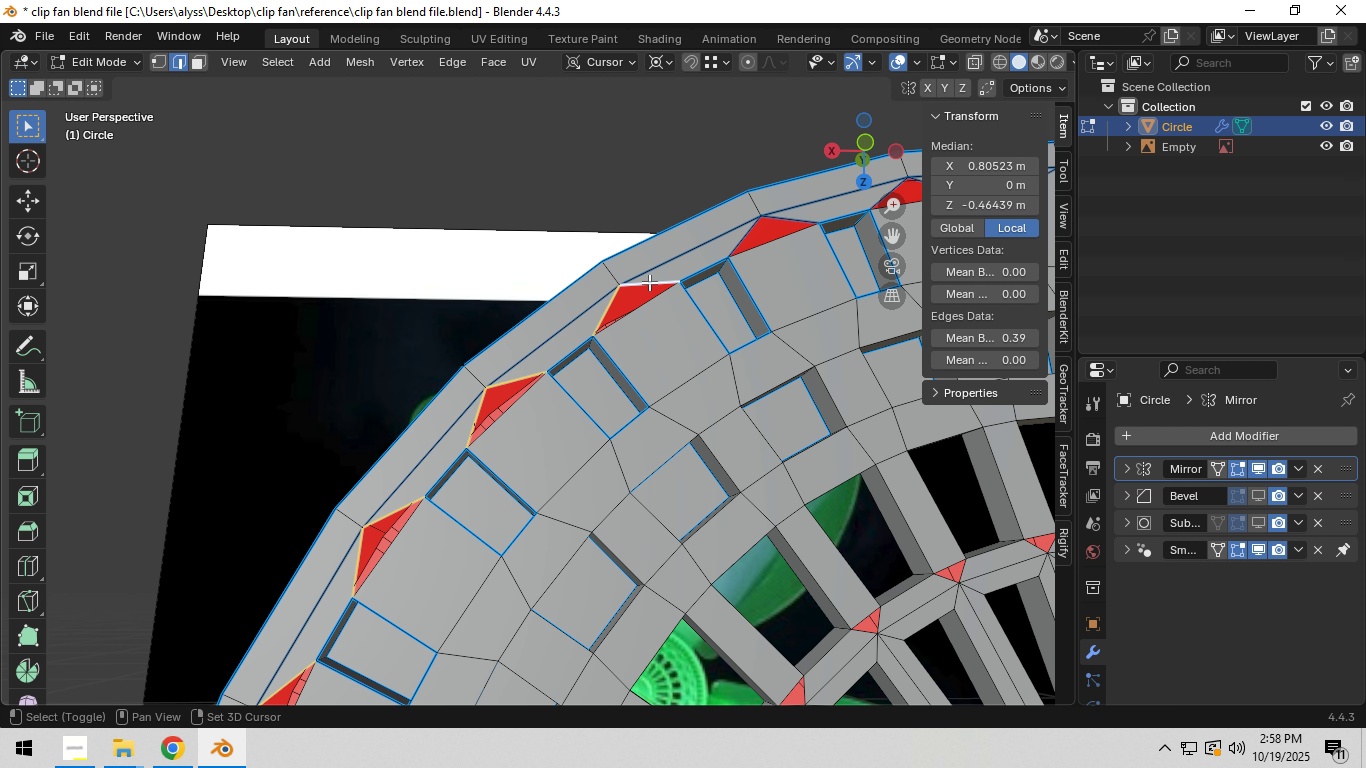 
left_click([649, 282])
 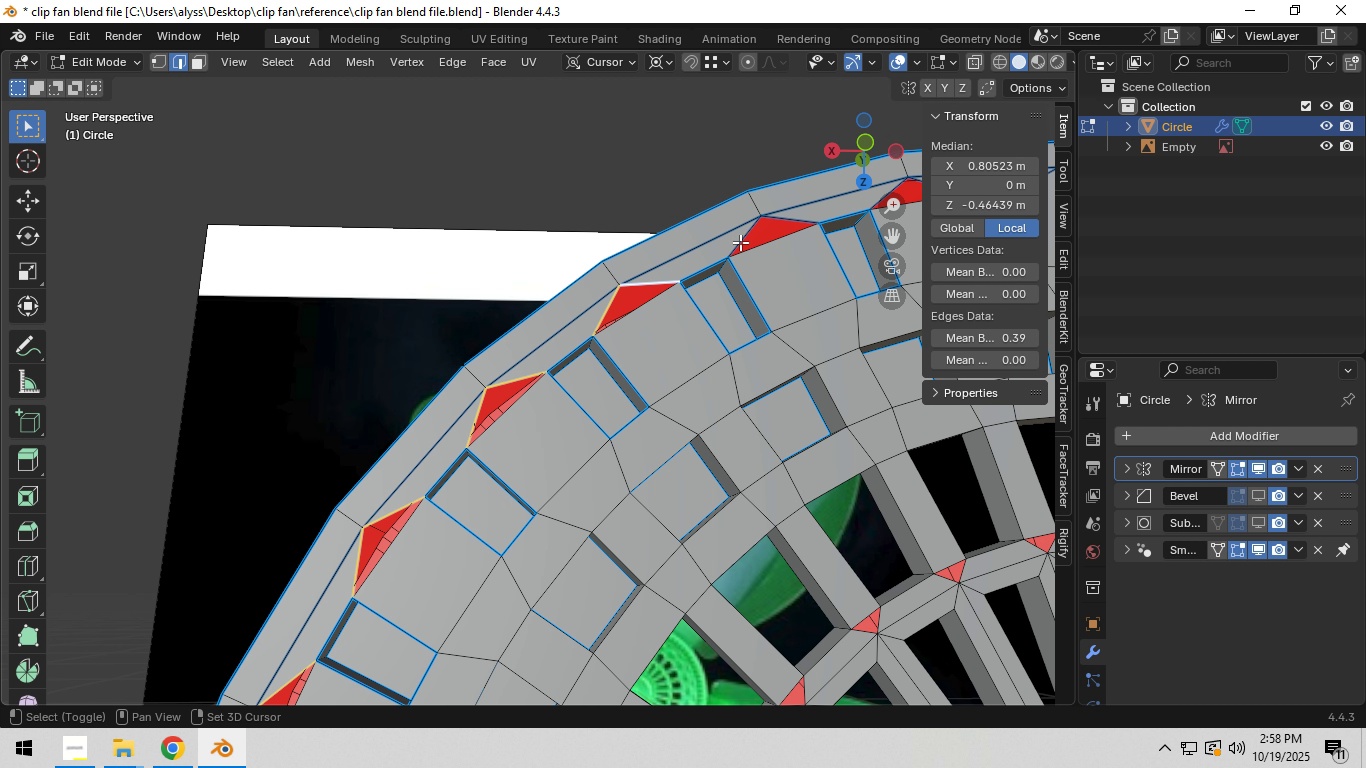 
left_click([740, 242])
 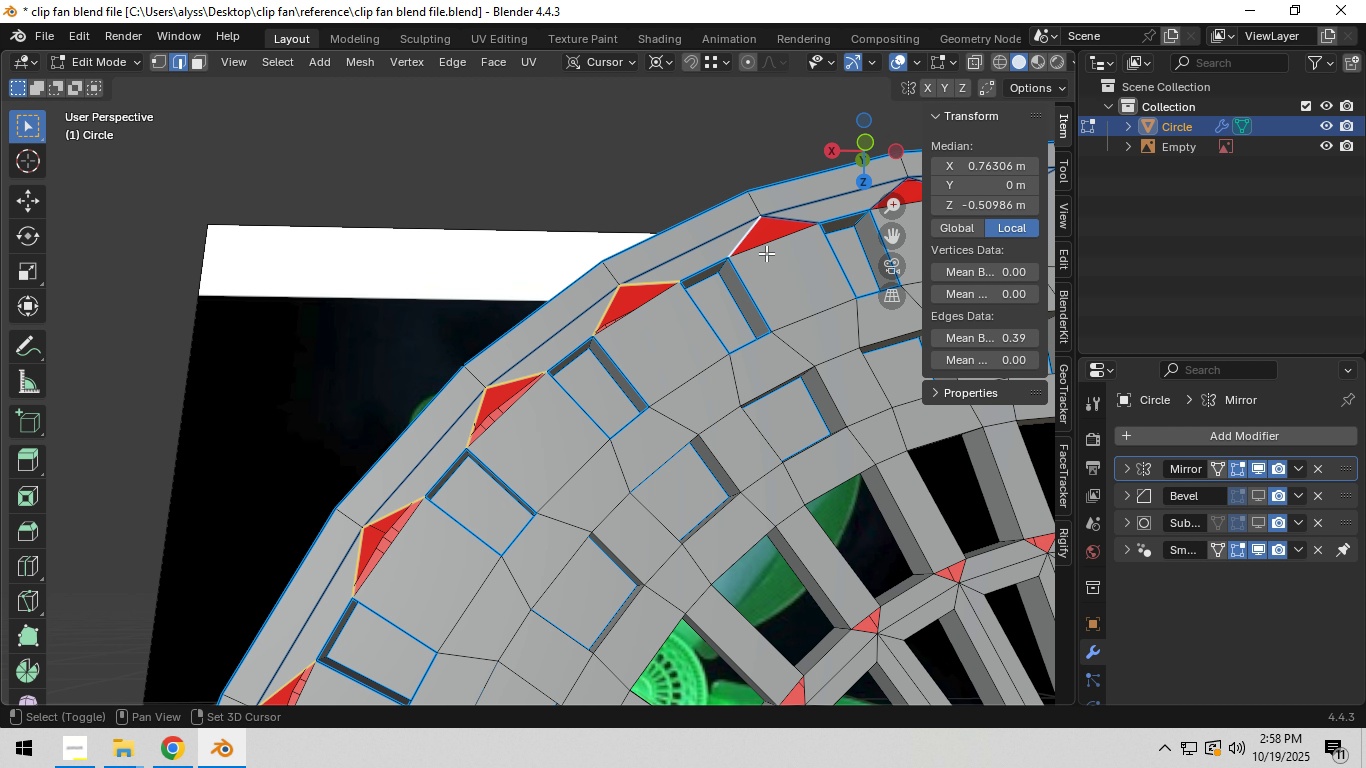 
hold_key(key=ShiftLeft, duration=1.53)
left_click([467, 368])
 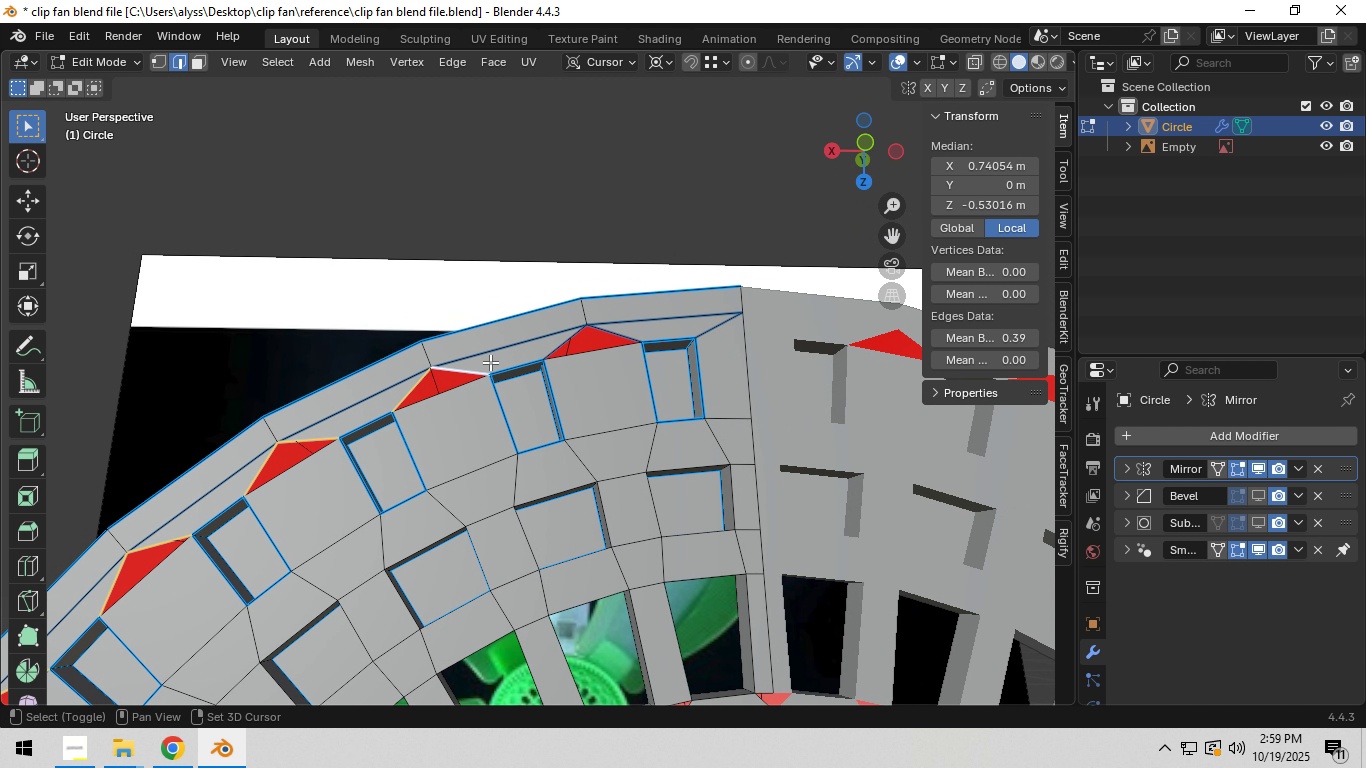 
hold_key(key=ShiftLeft, duration=1.52)
left_click([564, 339])
 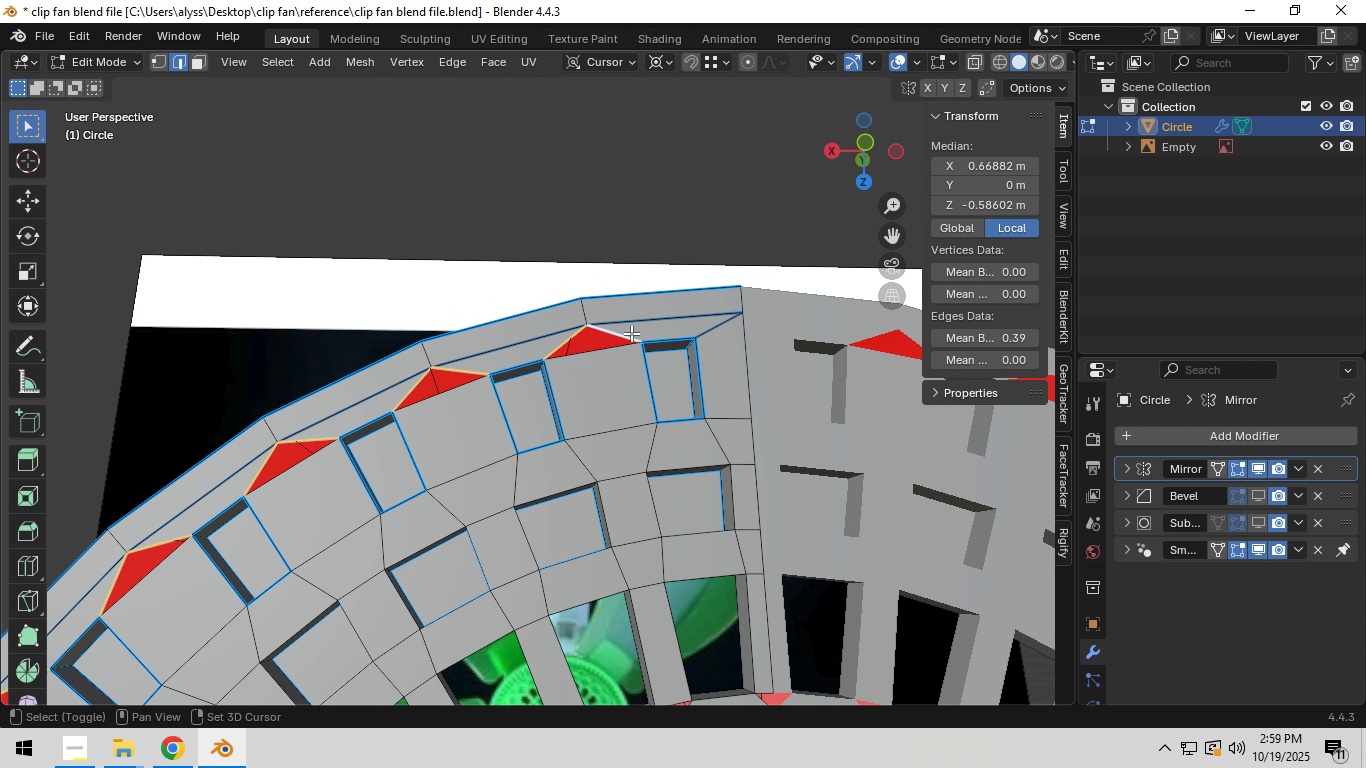 
left_click([631, 333])
 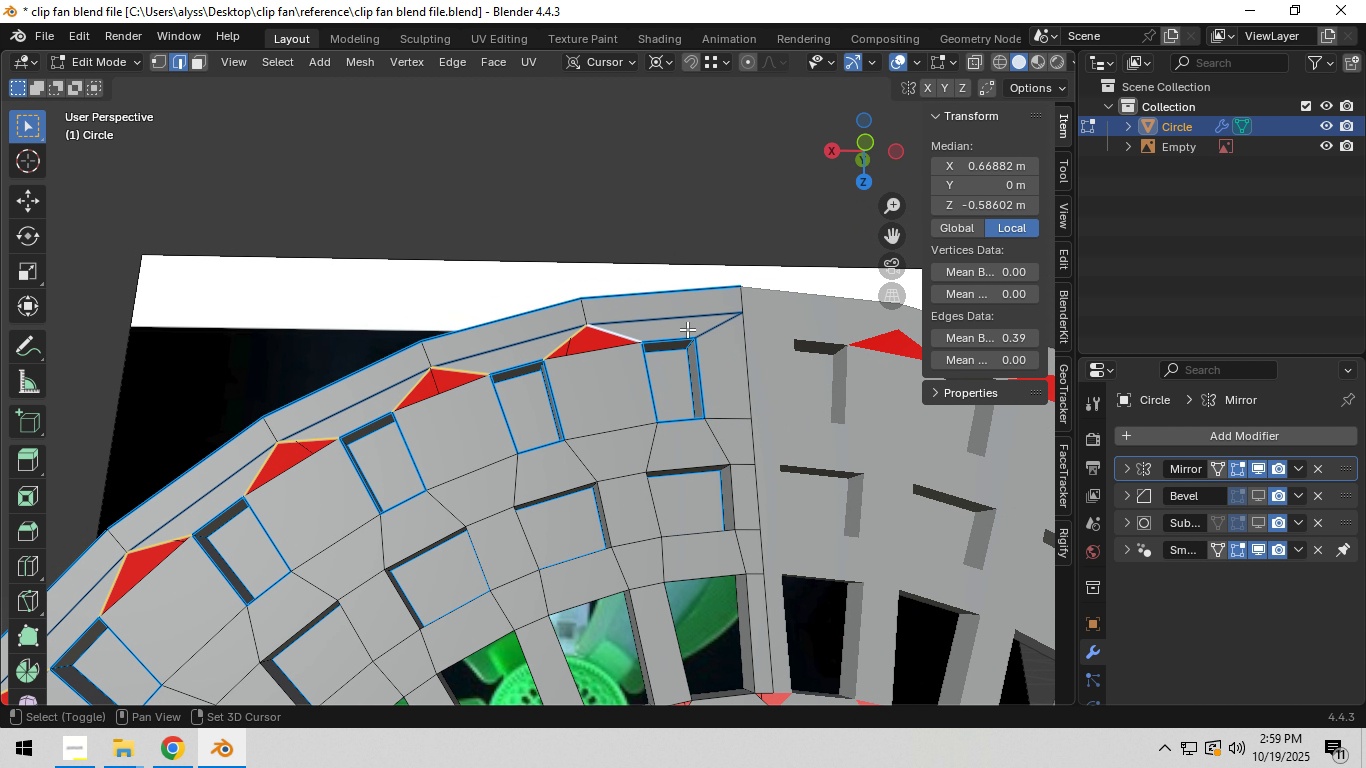 
hold_key(key=ShiftLeft, duration=0.62)
left_click([716, 329])
 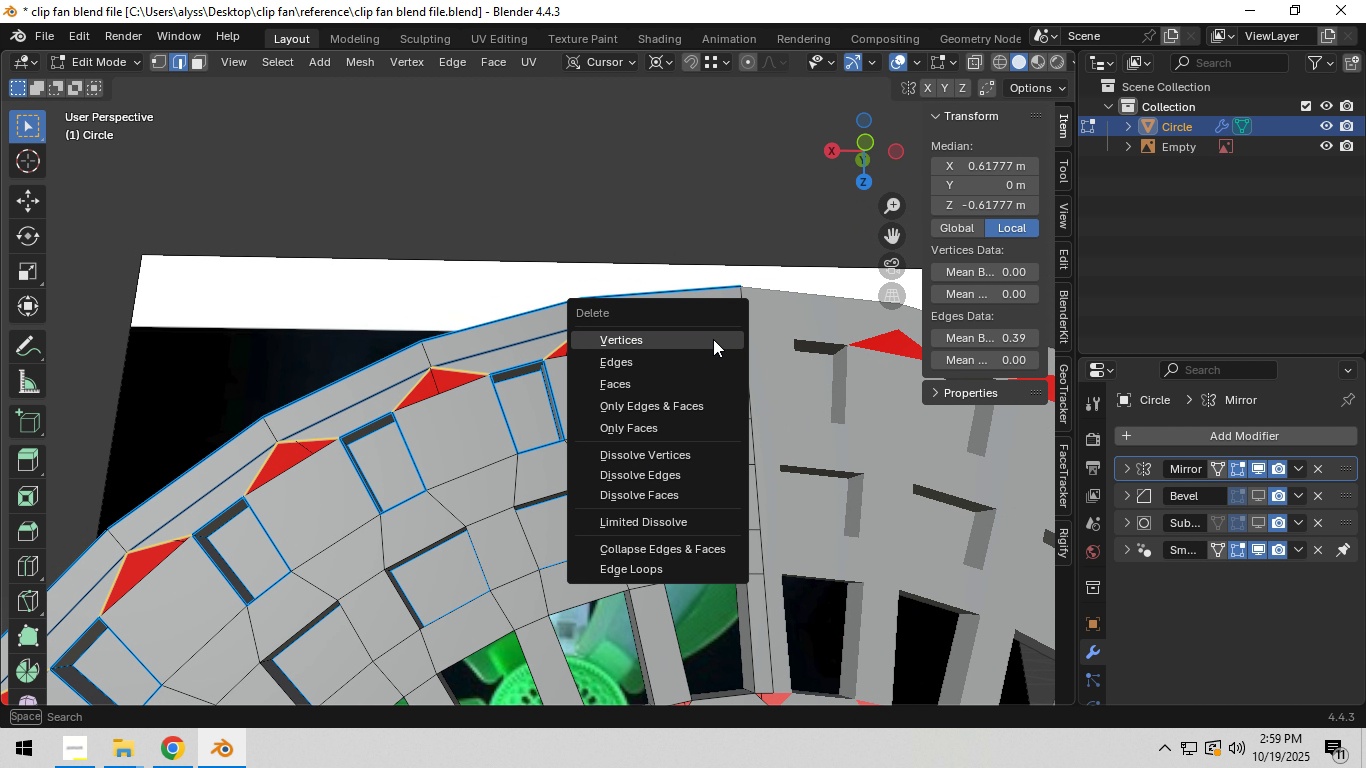 
key(X)
 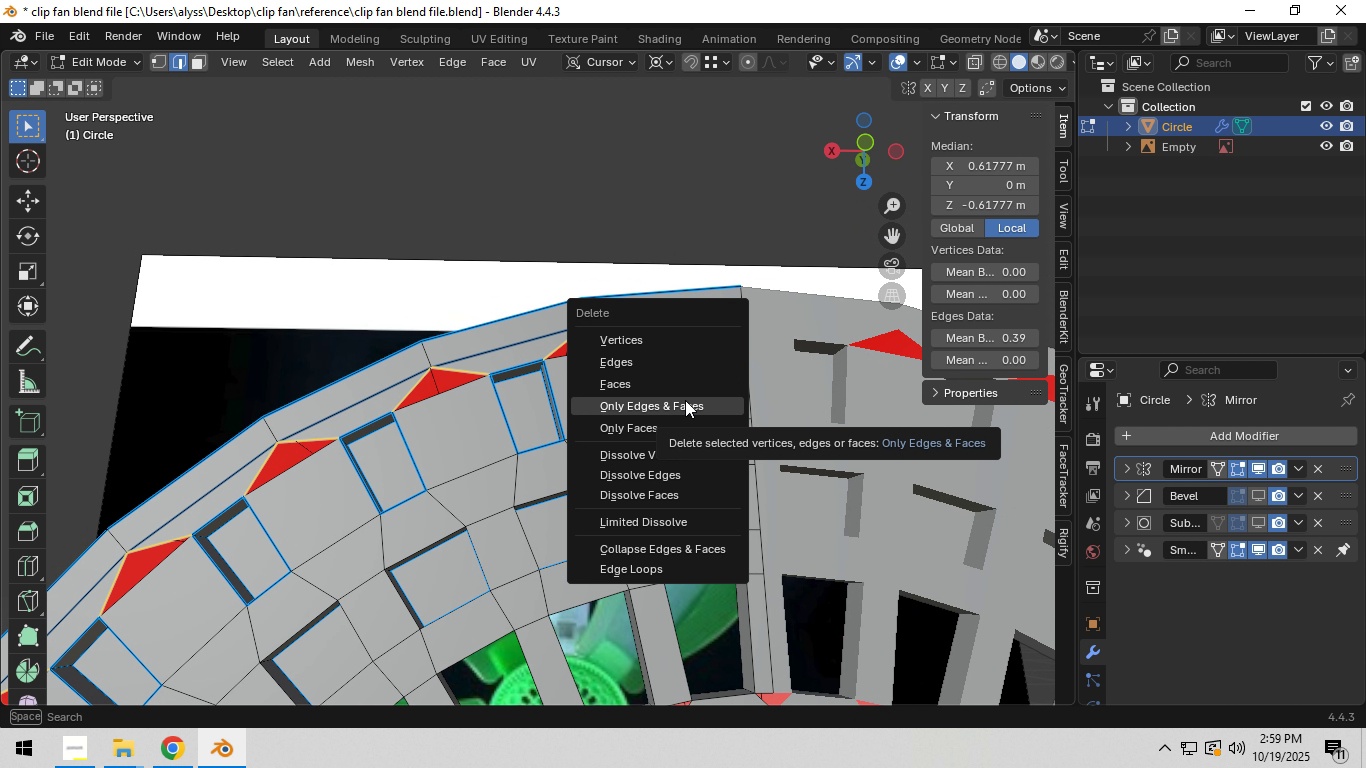 
left_click([685, 400])
 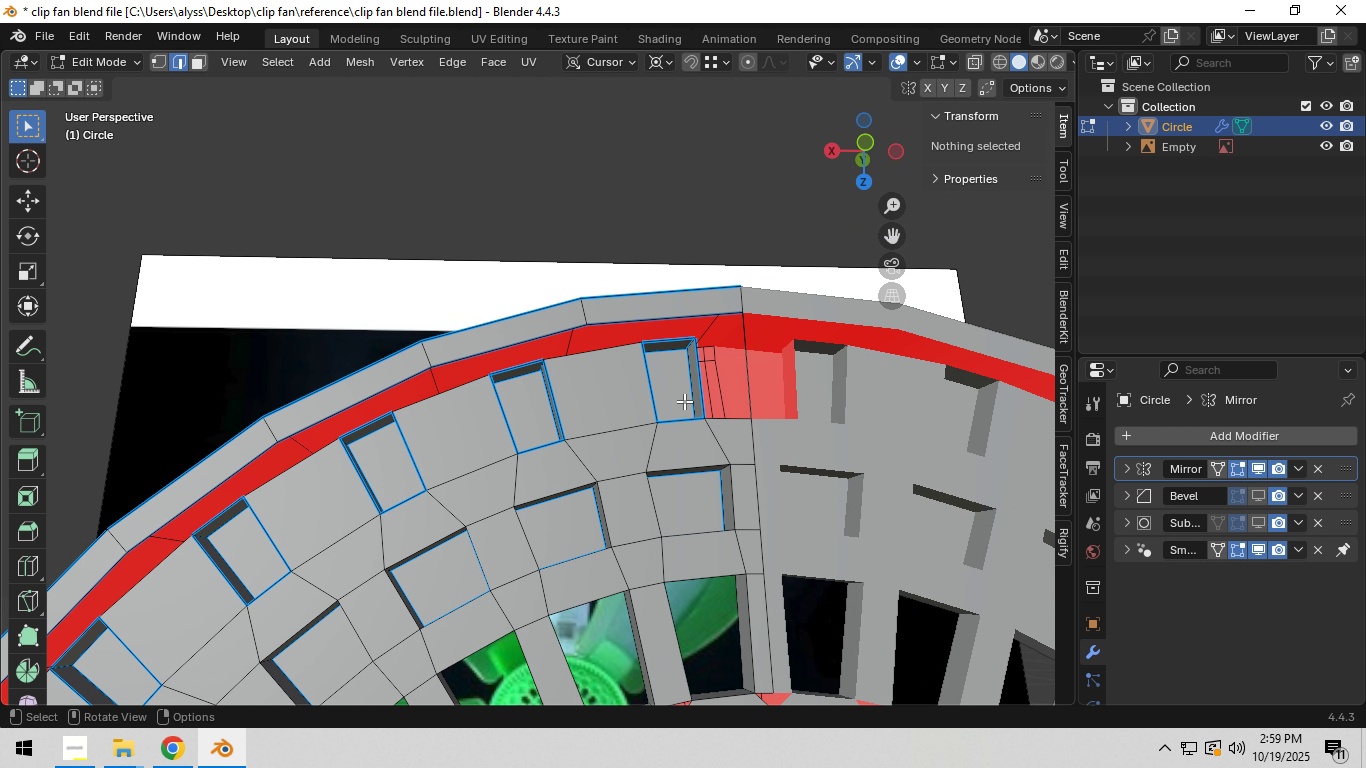 
scroll: coordinate [684, 402], scroll_direction: none, amount: 0.0
 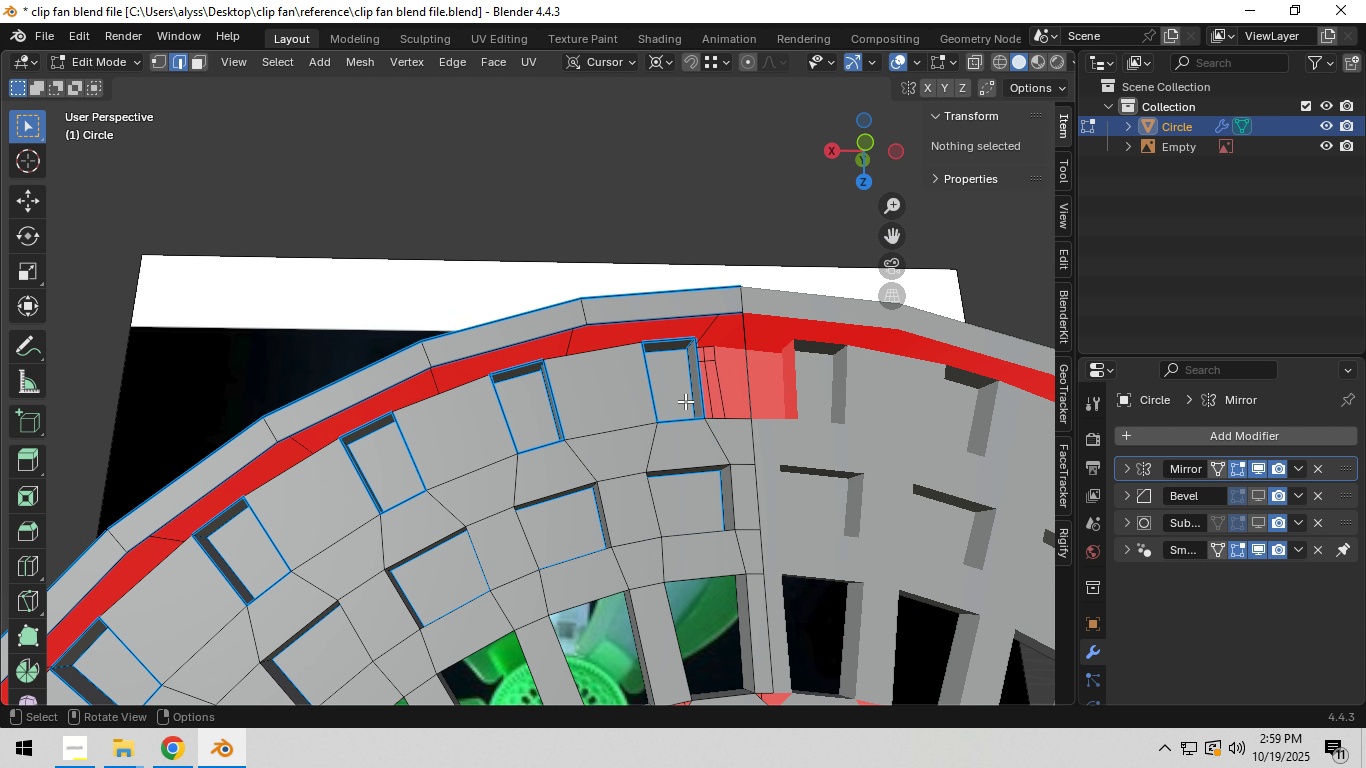 
hold_key(key=ShiftLeft, duration=0.31)
 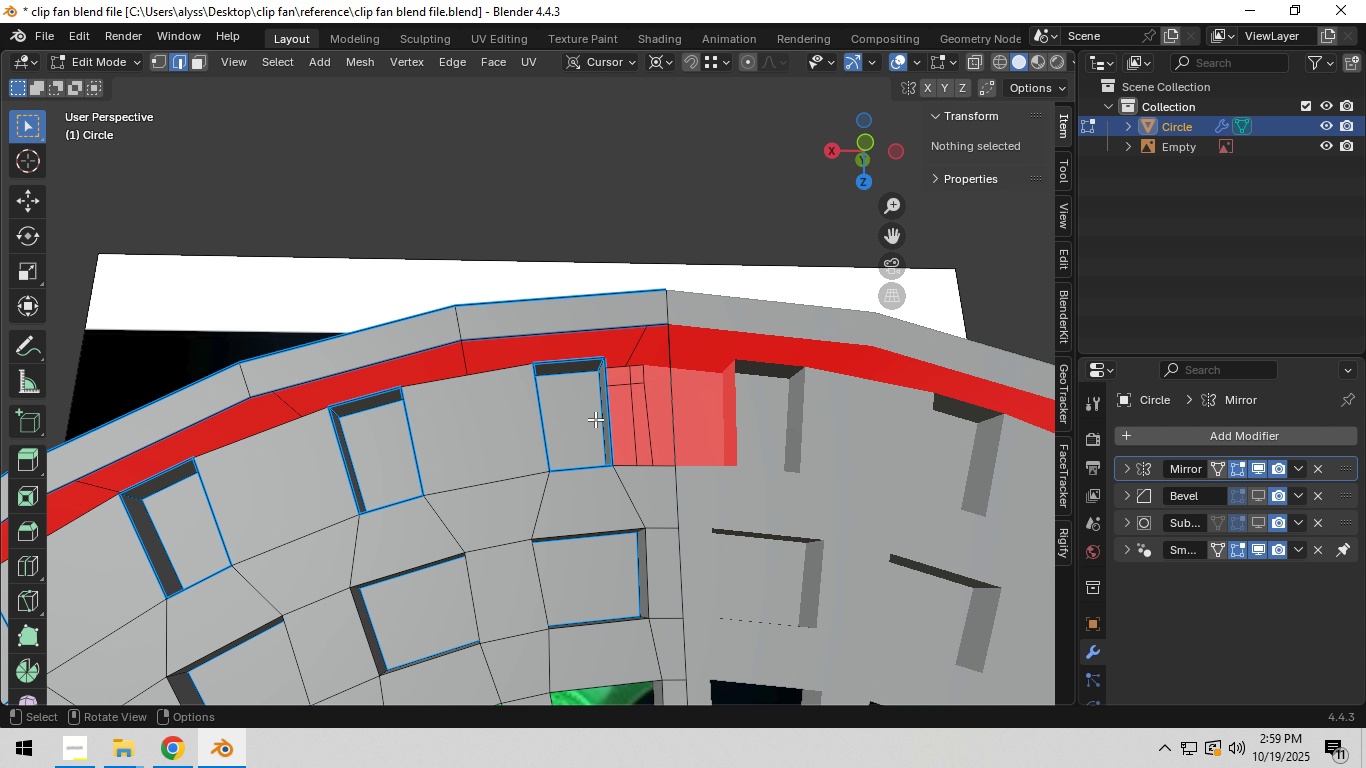 
scroll: coordinate [595, 419], scroll_direction: up, amount: 2.0
 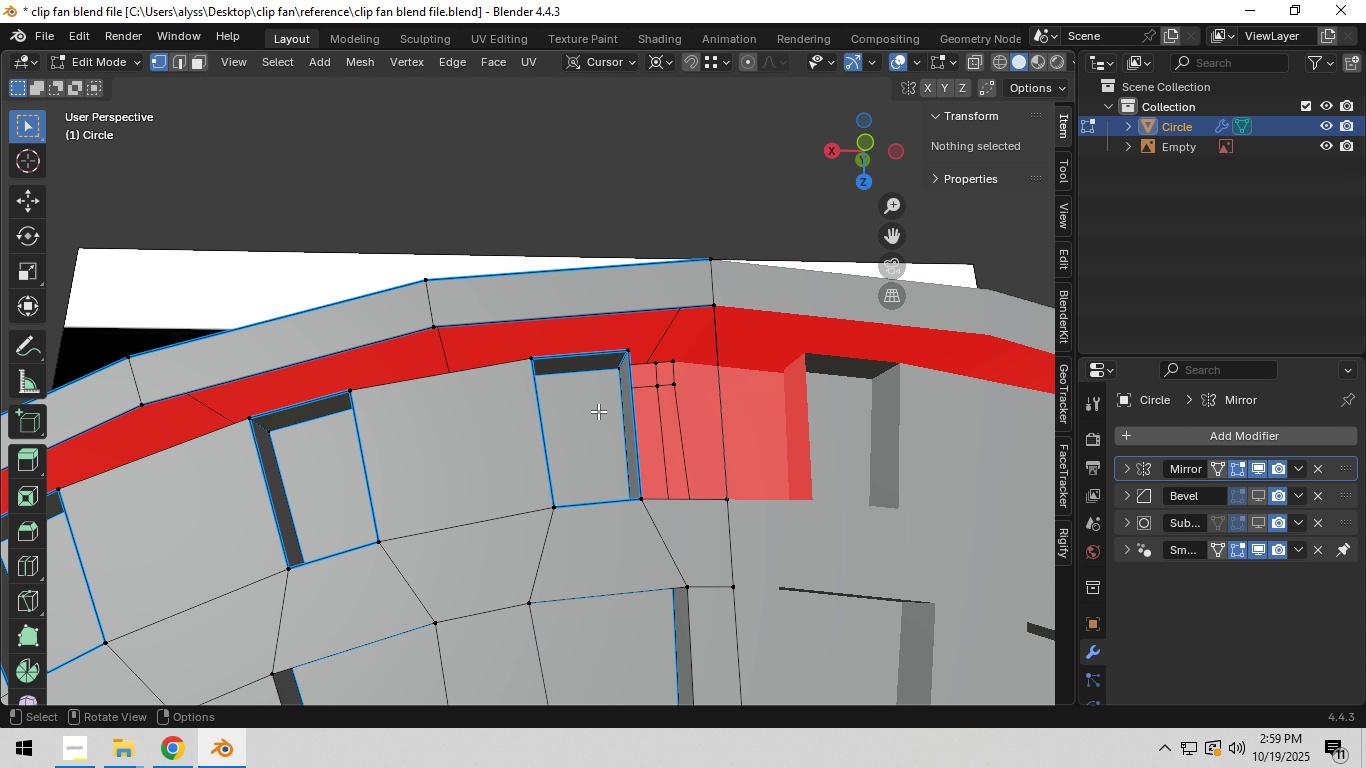 
key(1)
 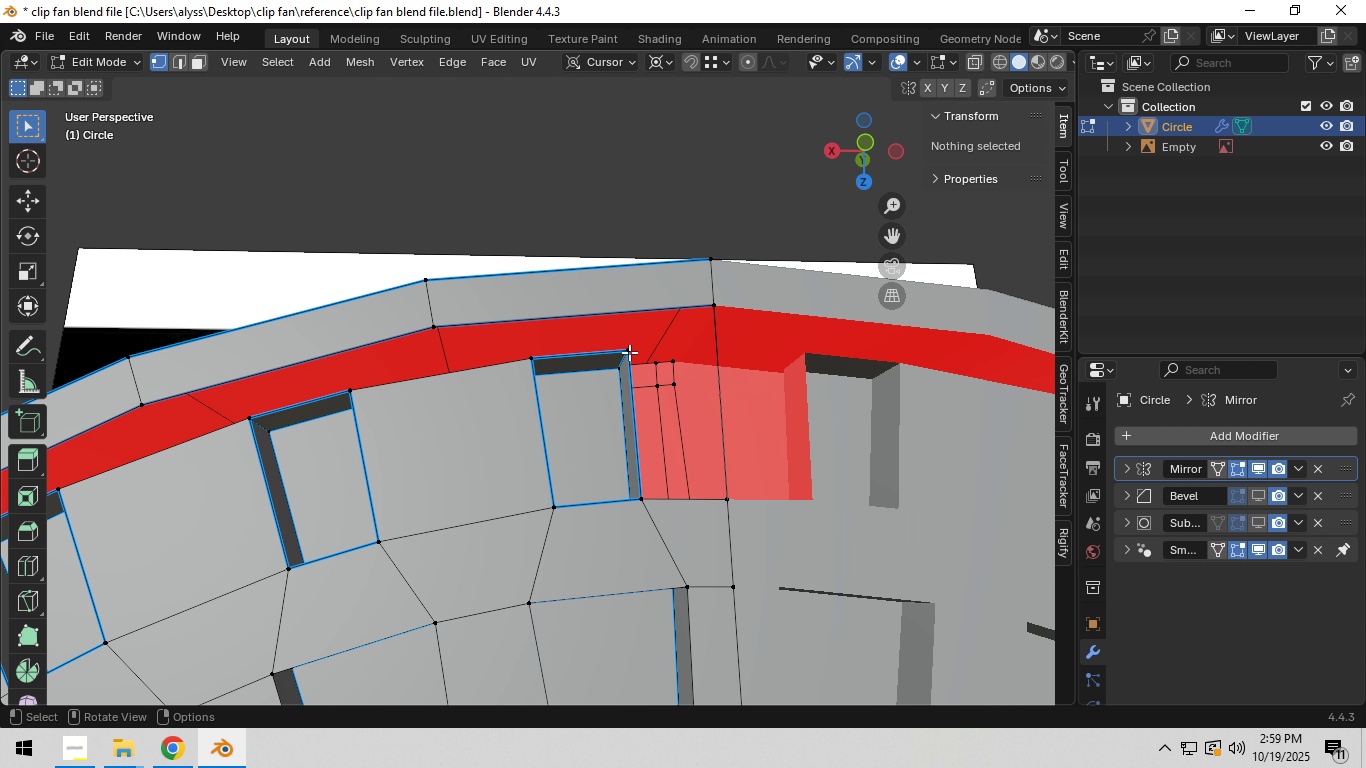 
left_click([629, 352])
 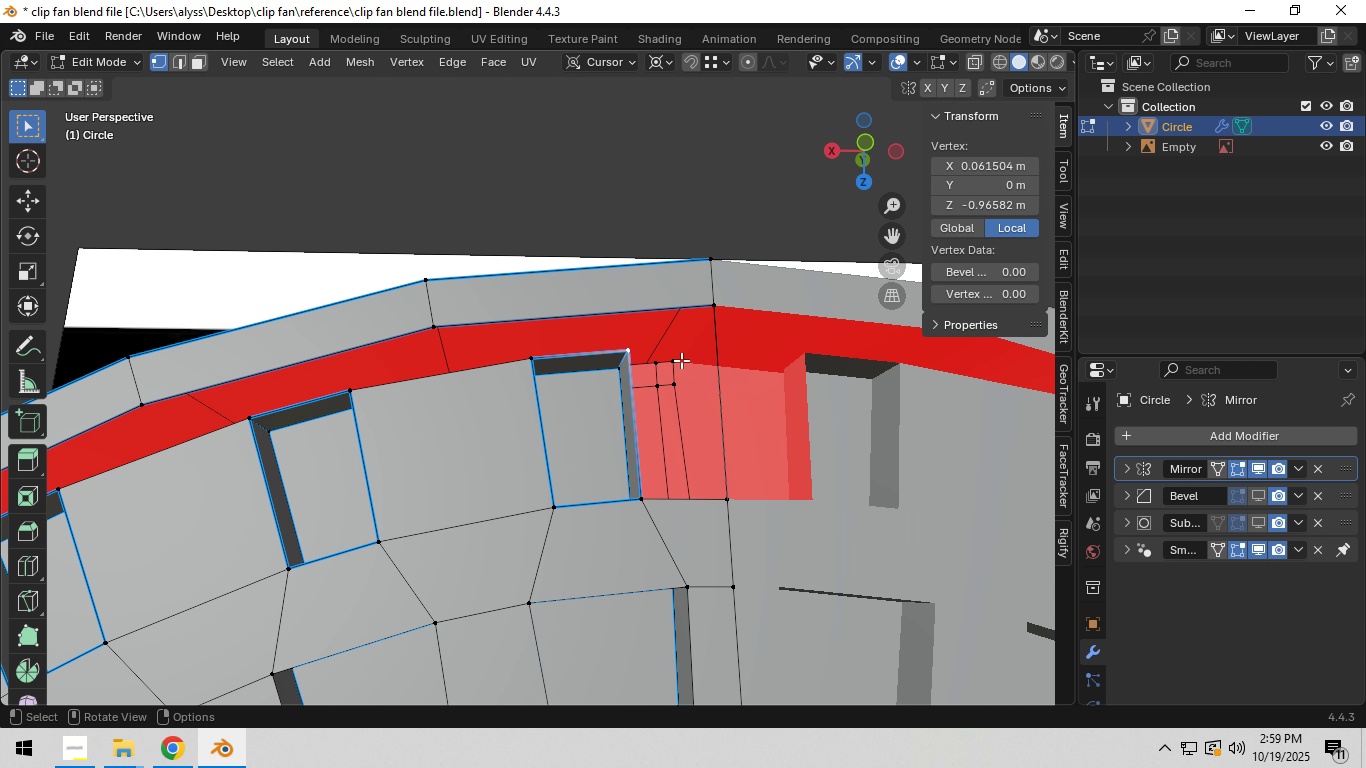 
hold_key(key=ShiftLeft, duration=0.37)
 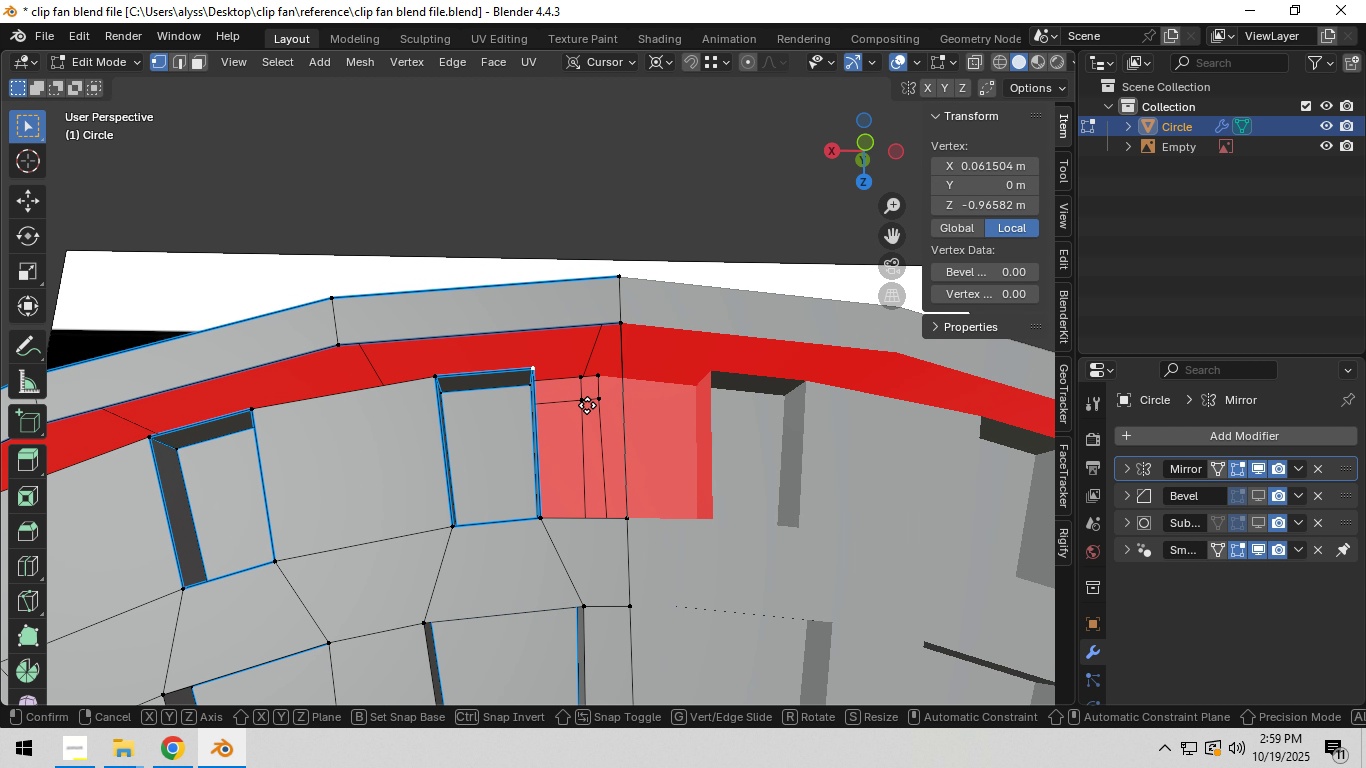 
type(ex)
 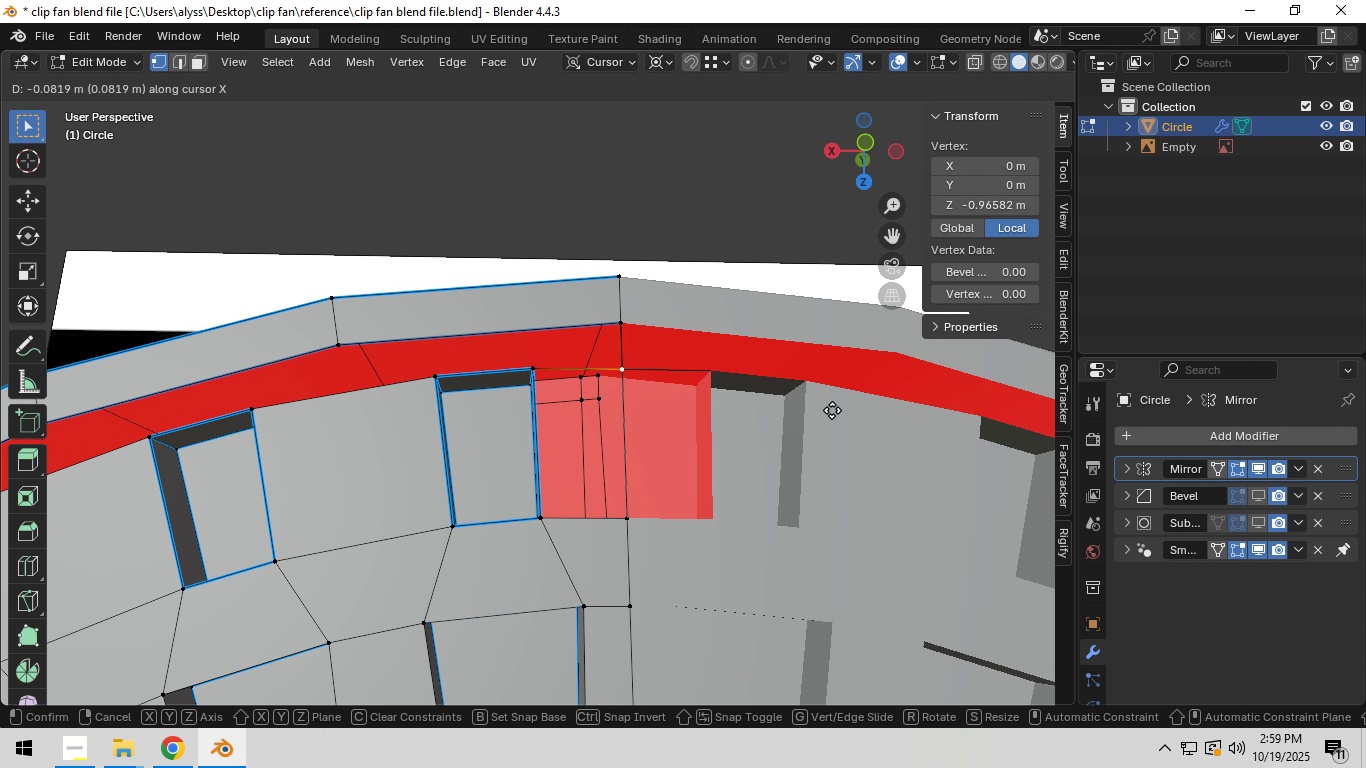 
left_click([832, 410])
 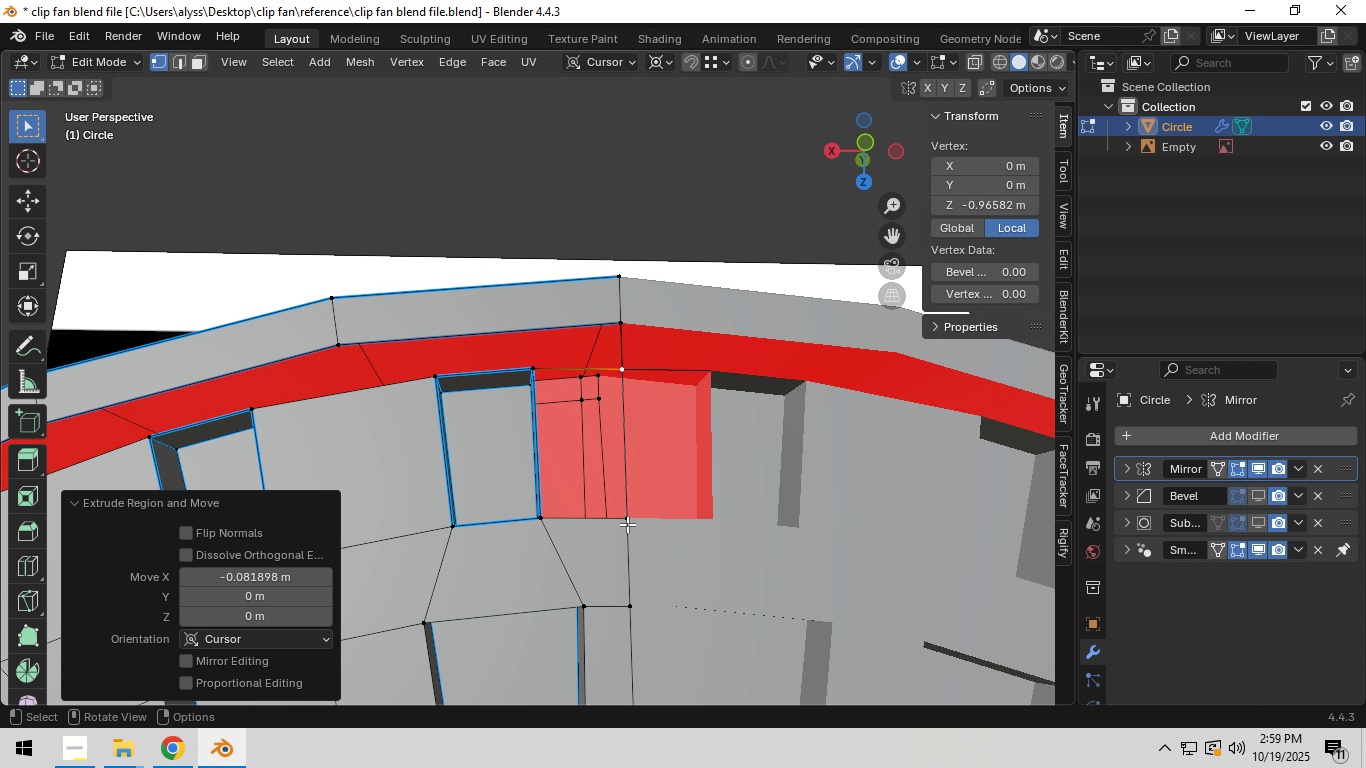 
hold_key(key=ControlLeft, duration=0.31)
left_click([634, 524])
 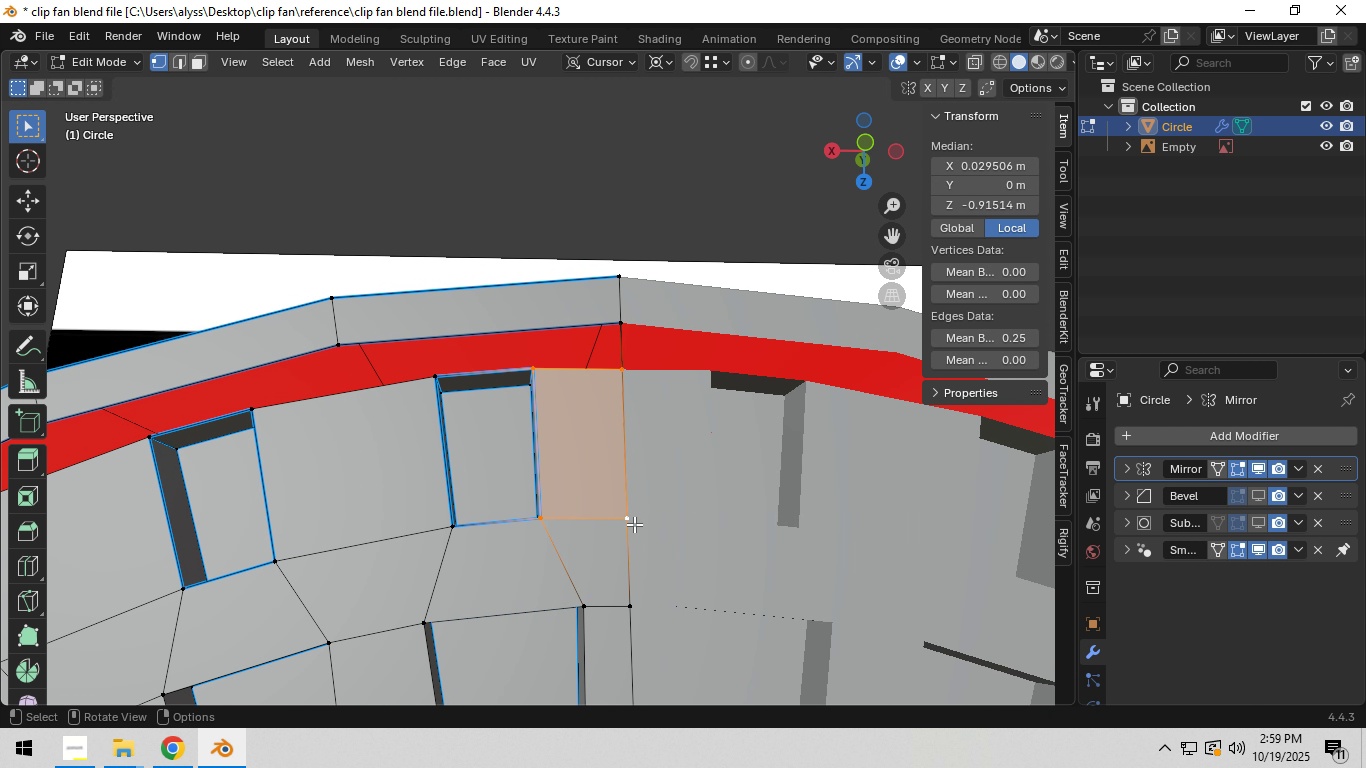 
key(F)
 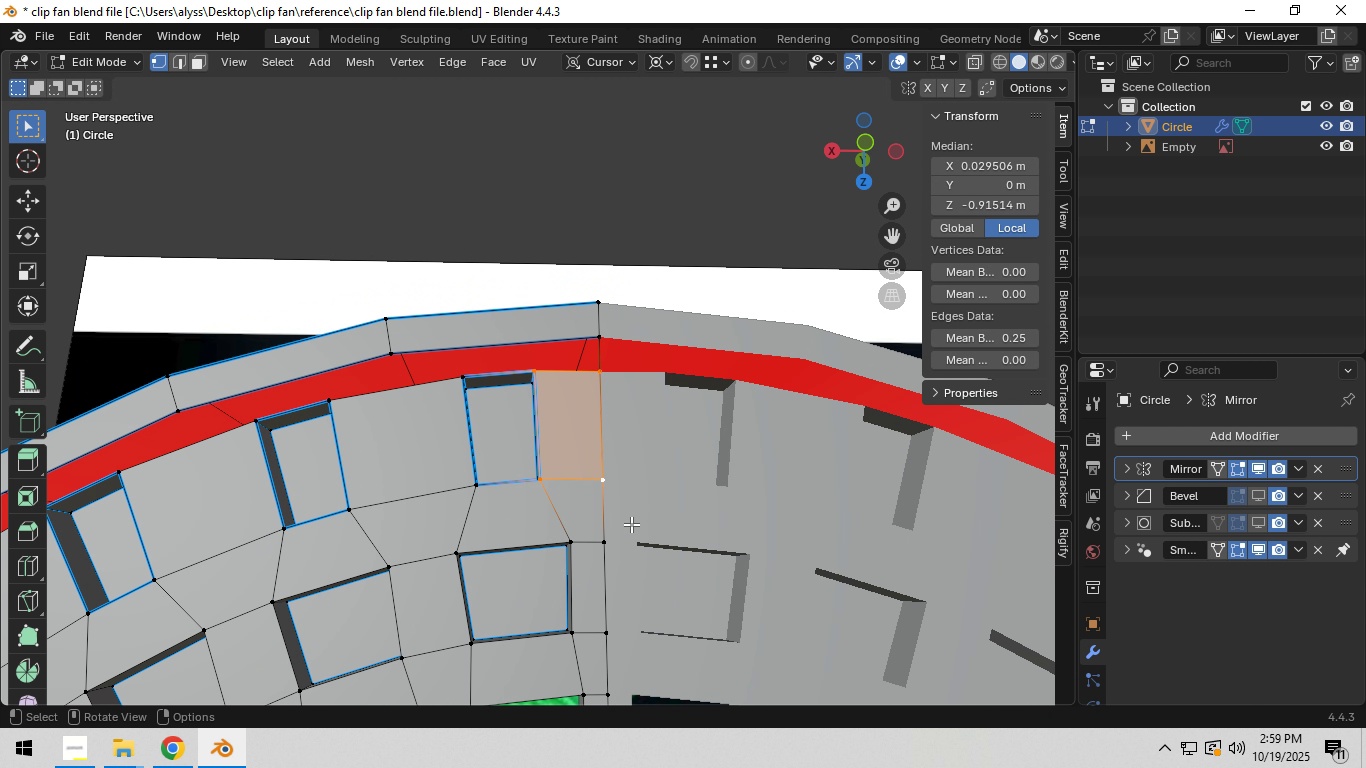 
scroll: coordinate [631, 524], scroll_direction: down, amount: 3.0
 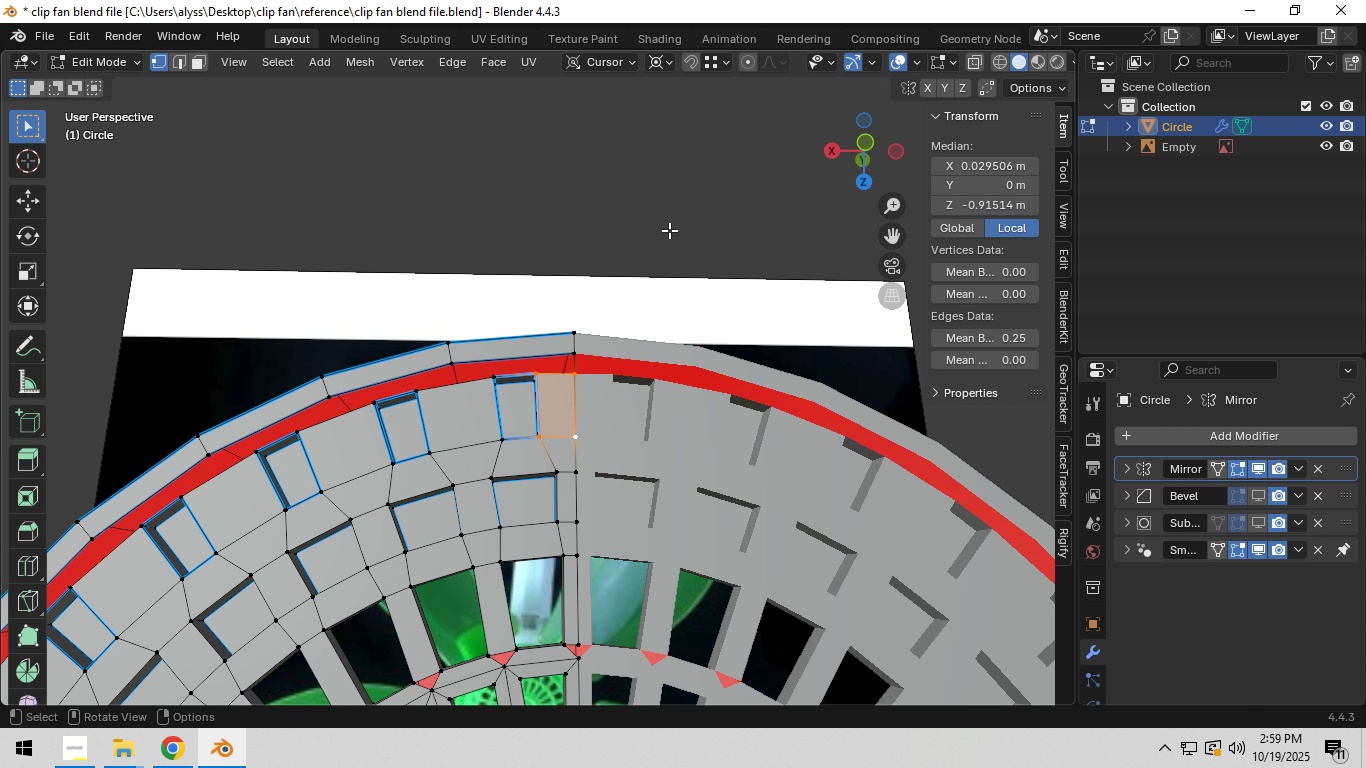 
left_click([669, 229])
 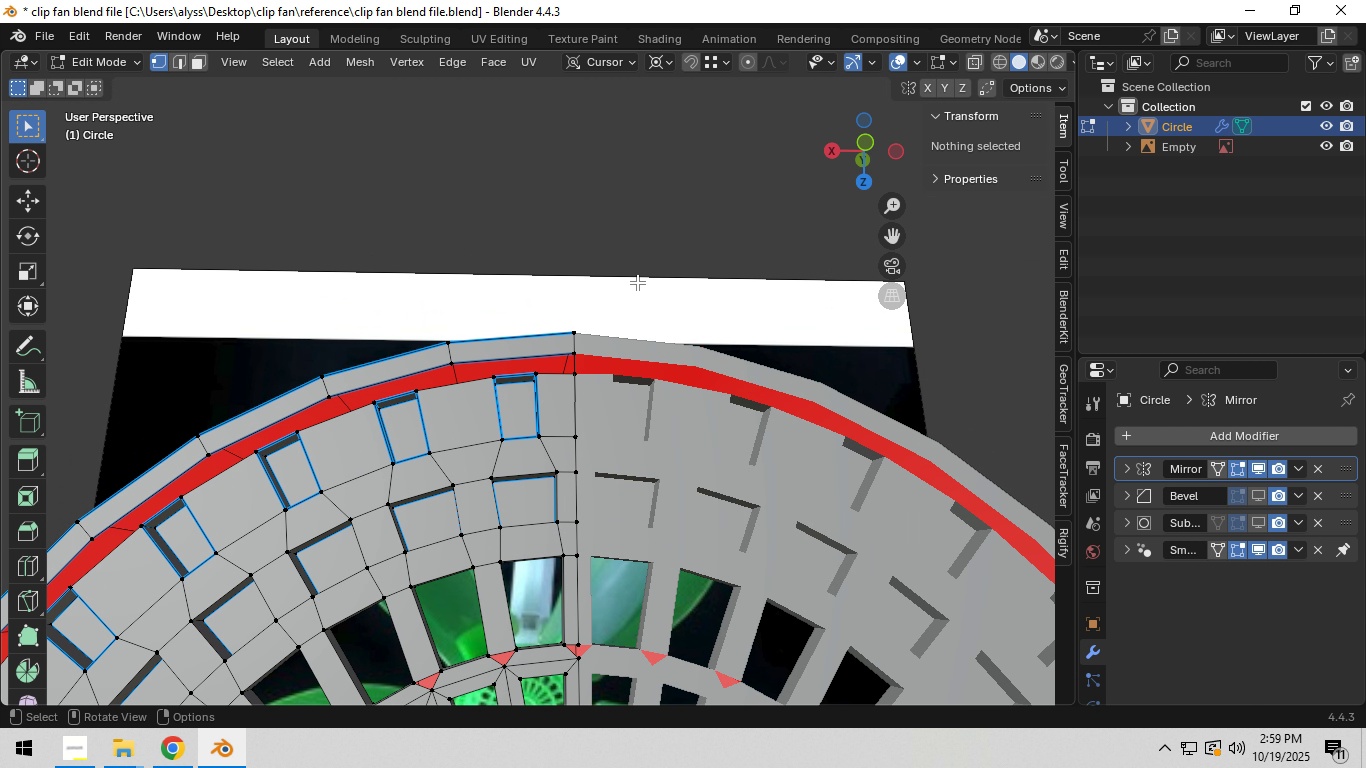 
scroll: coordinate [614, 343], scroll_direction: down, amount: 5.0
 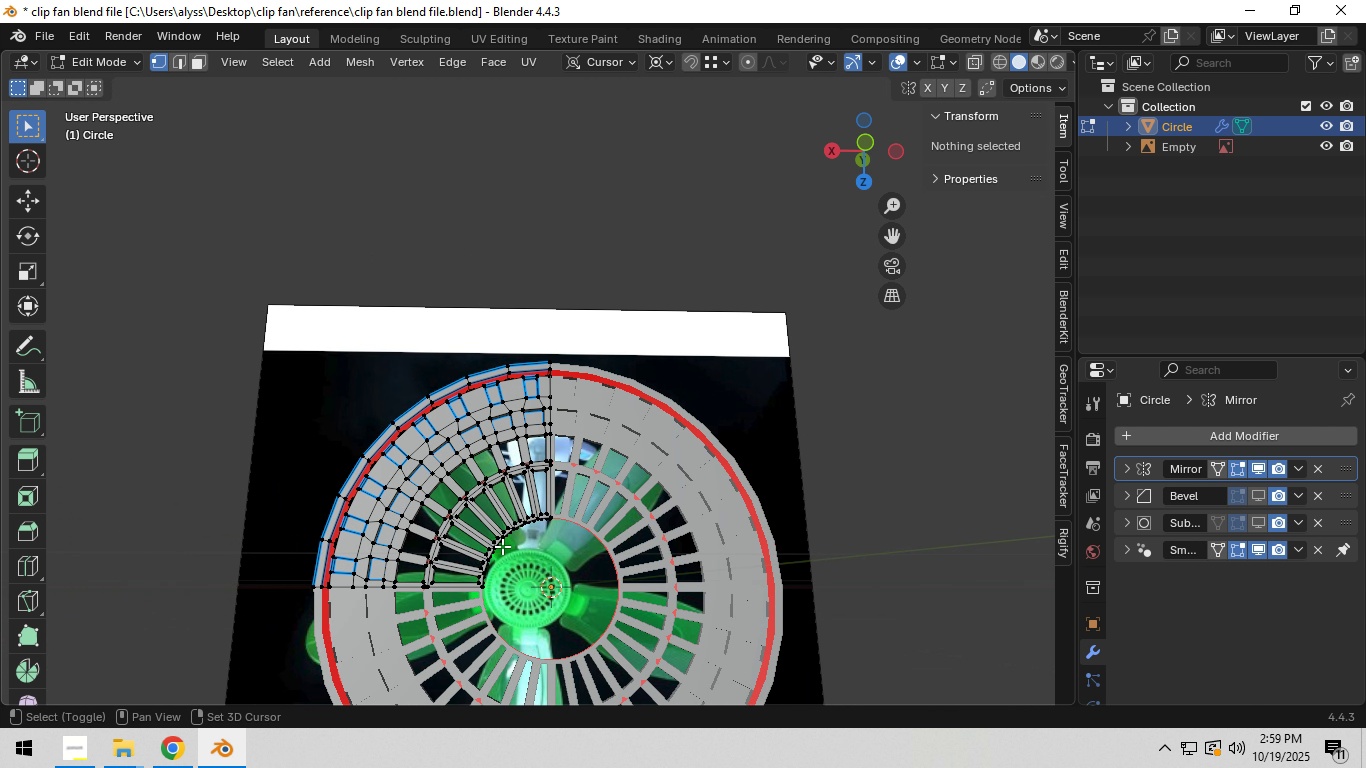 
hold_key(key=ShiftLeft, duration=0.45)
 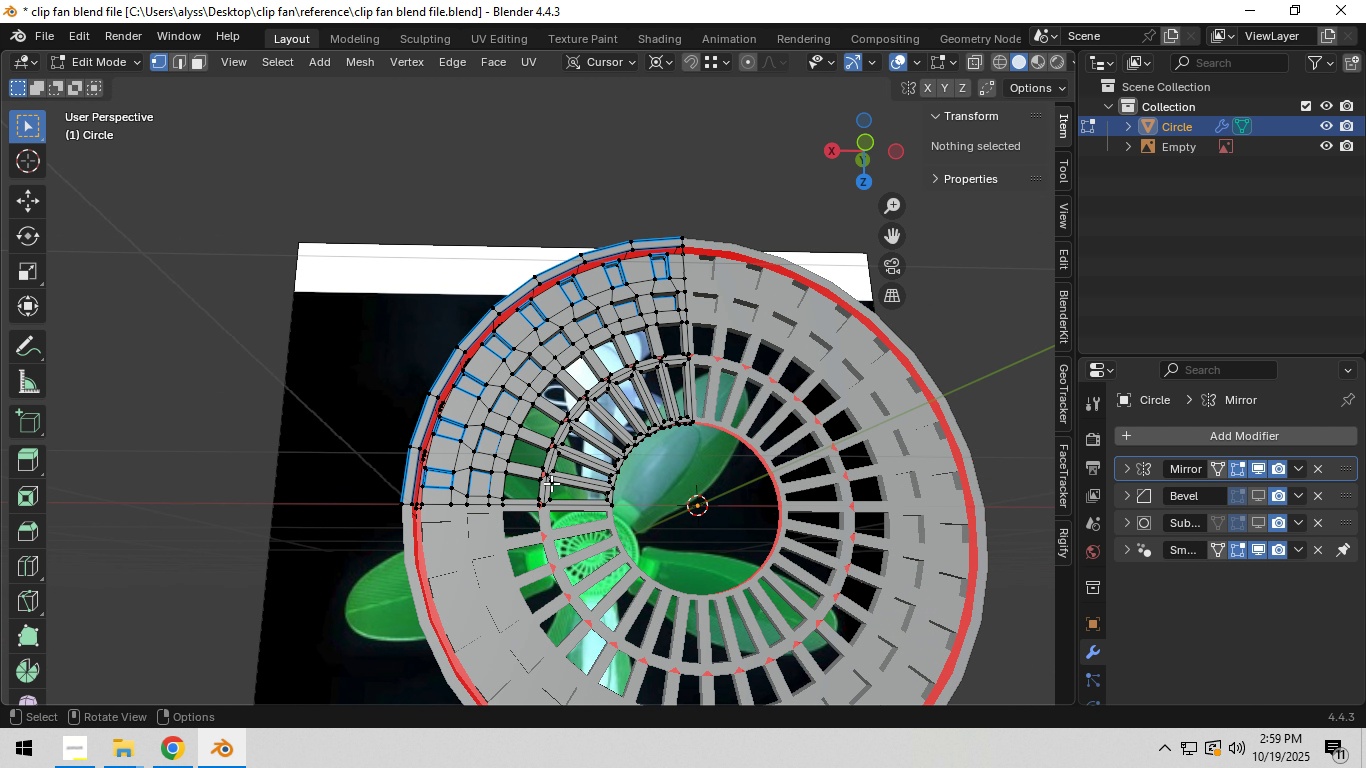 
scroll: coordinate [551, 483], scroll_direction: up, amount: 4.0
 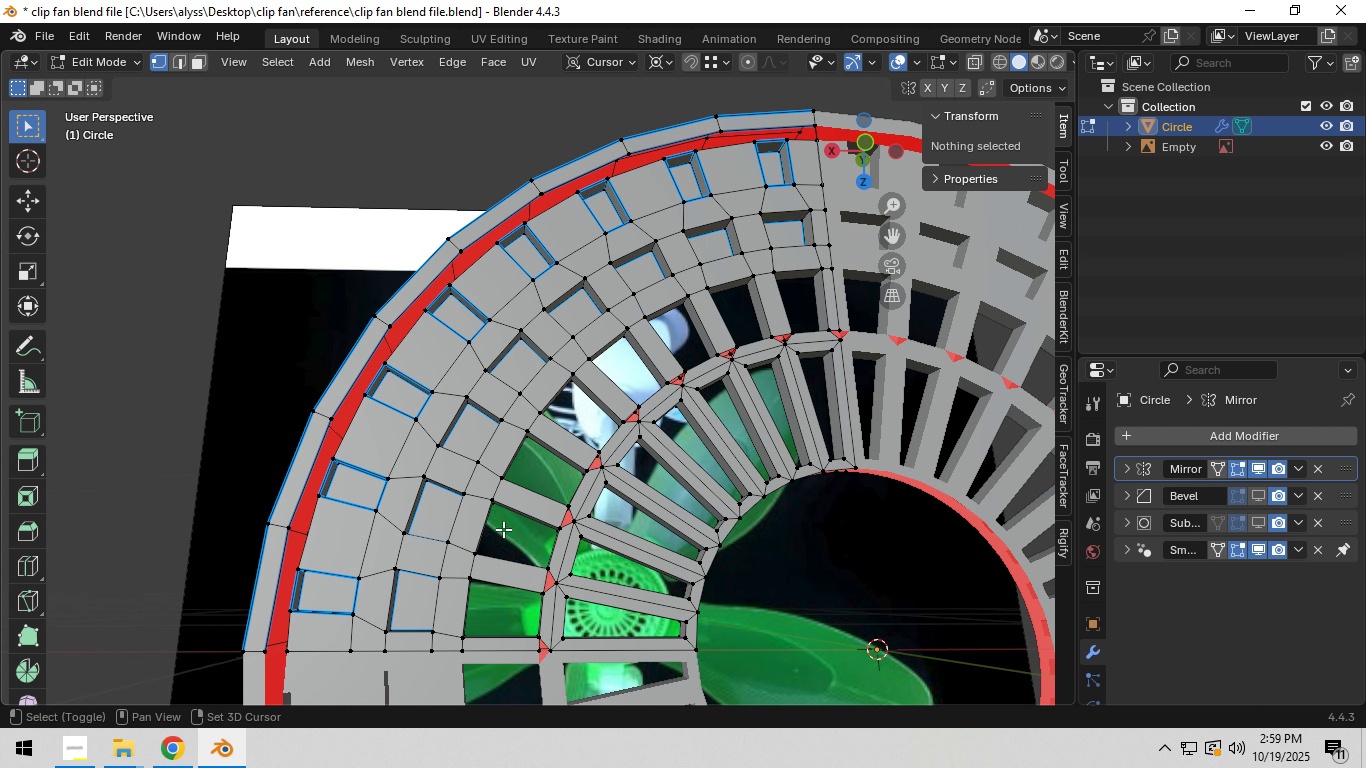 
hold_key(key=ShiftLeft, duration=0.53)
 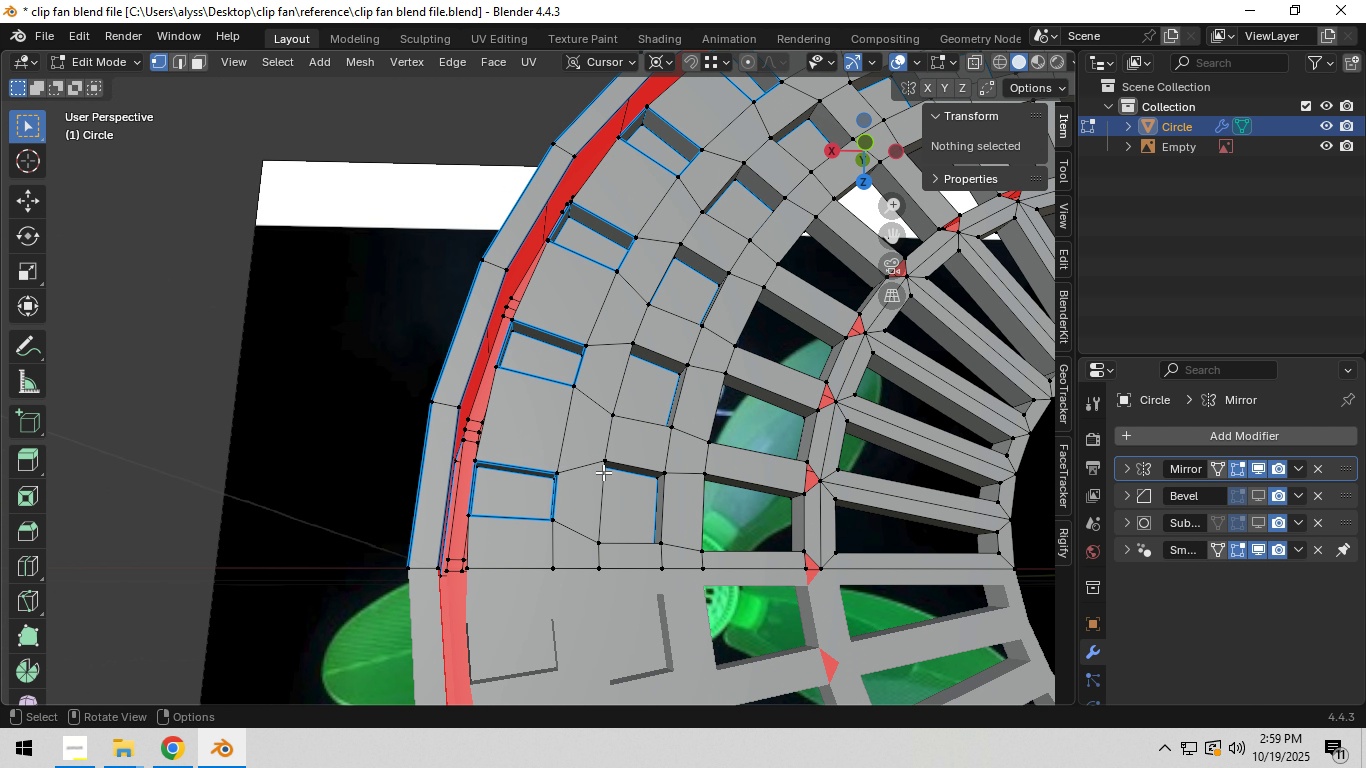 
scroll: coordinate [603, 472], scroll_direction: up, amount: 1.0
 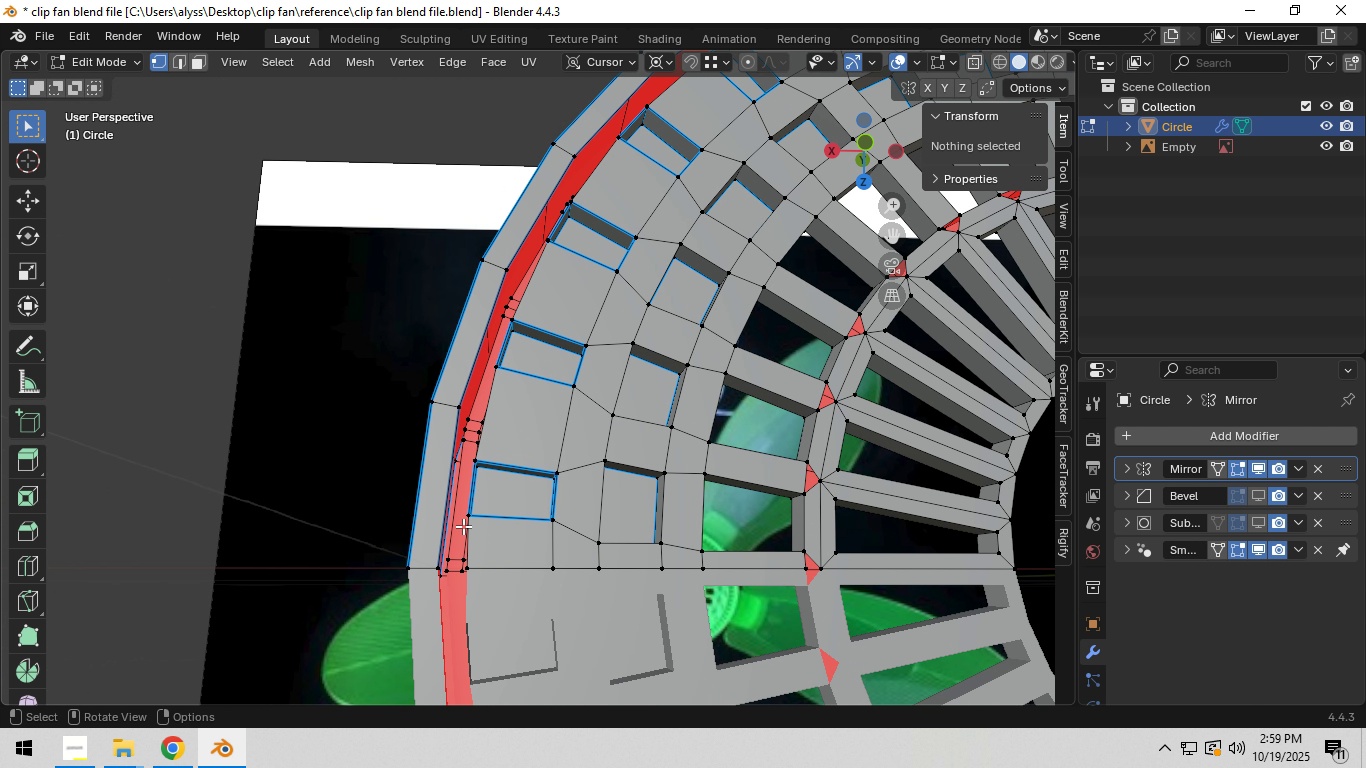 
key(2)
 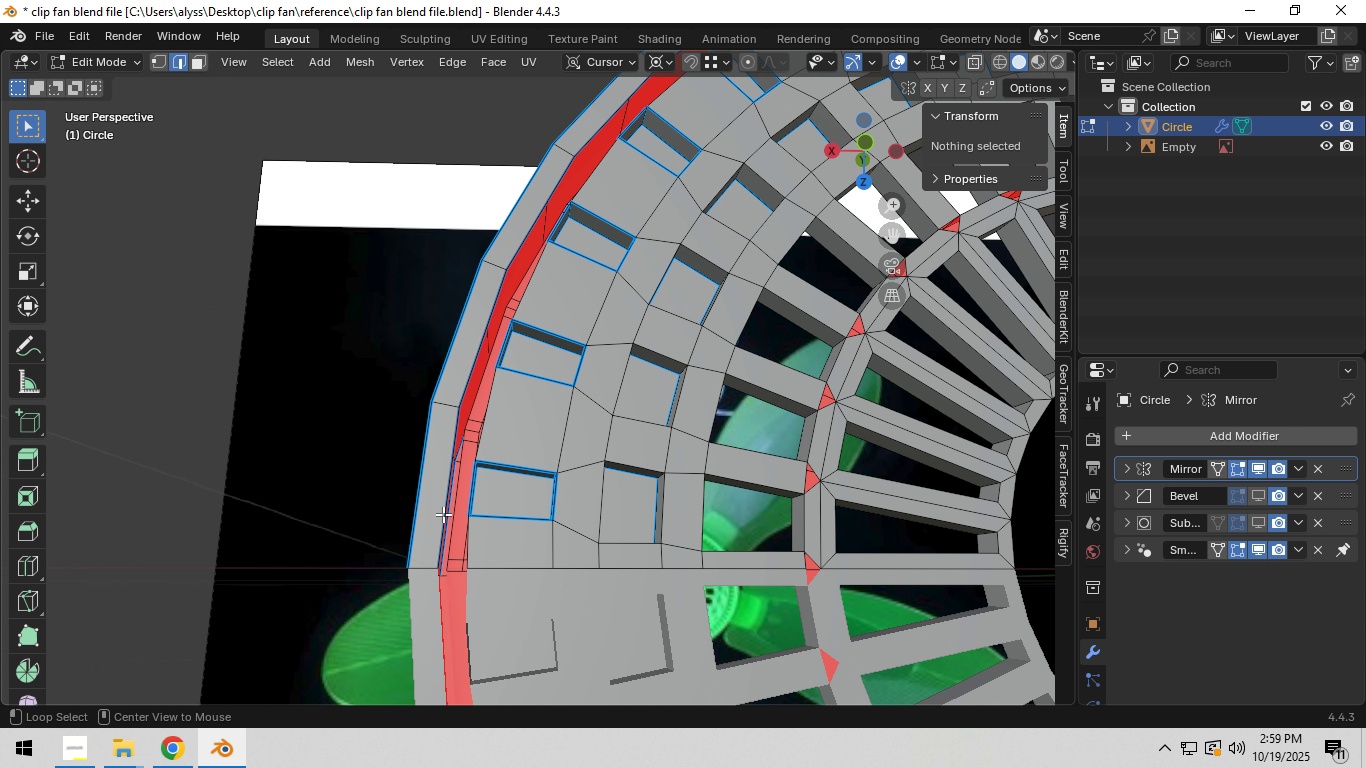 
hold_key(key=AltLeft, duration=0.34)
left_click([443, 514])
 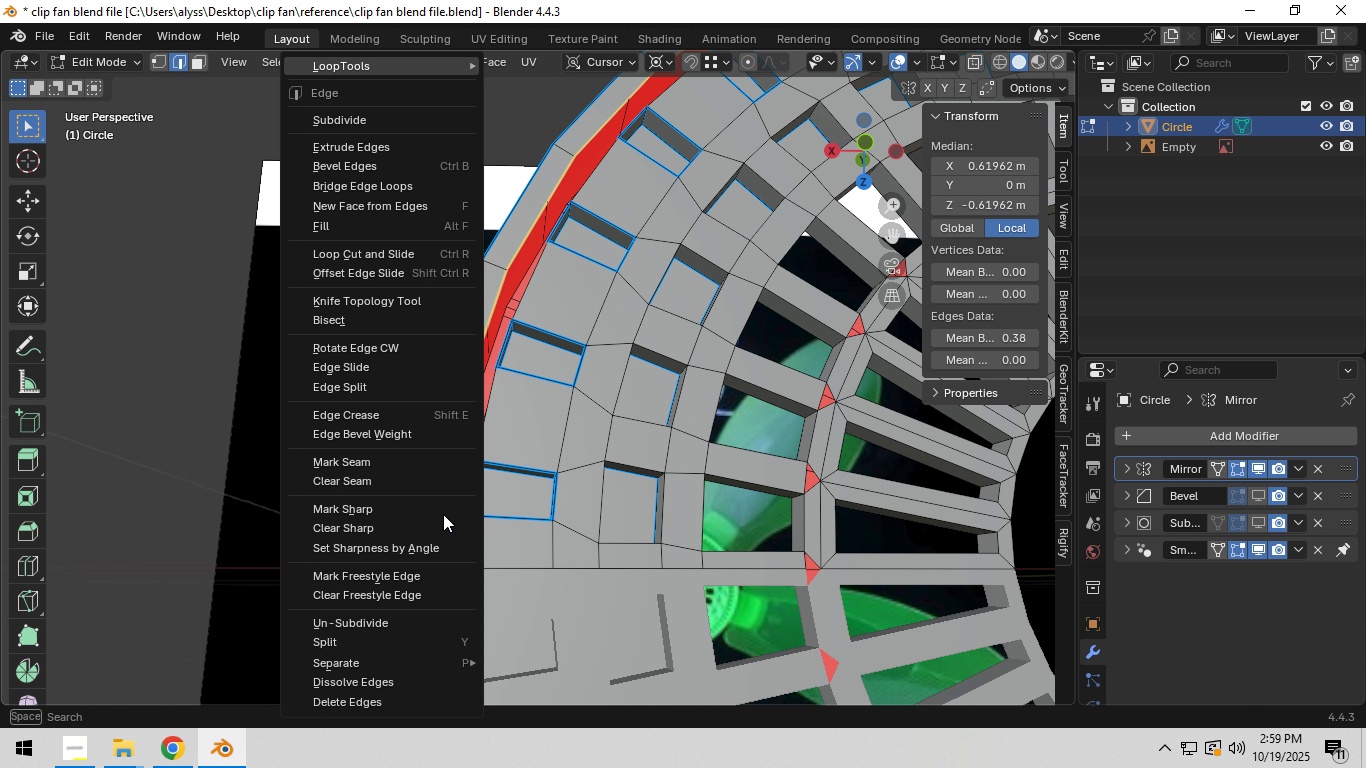 
right_click([443, 514])
 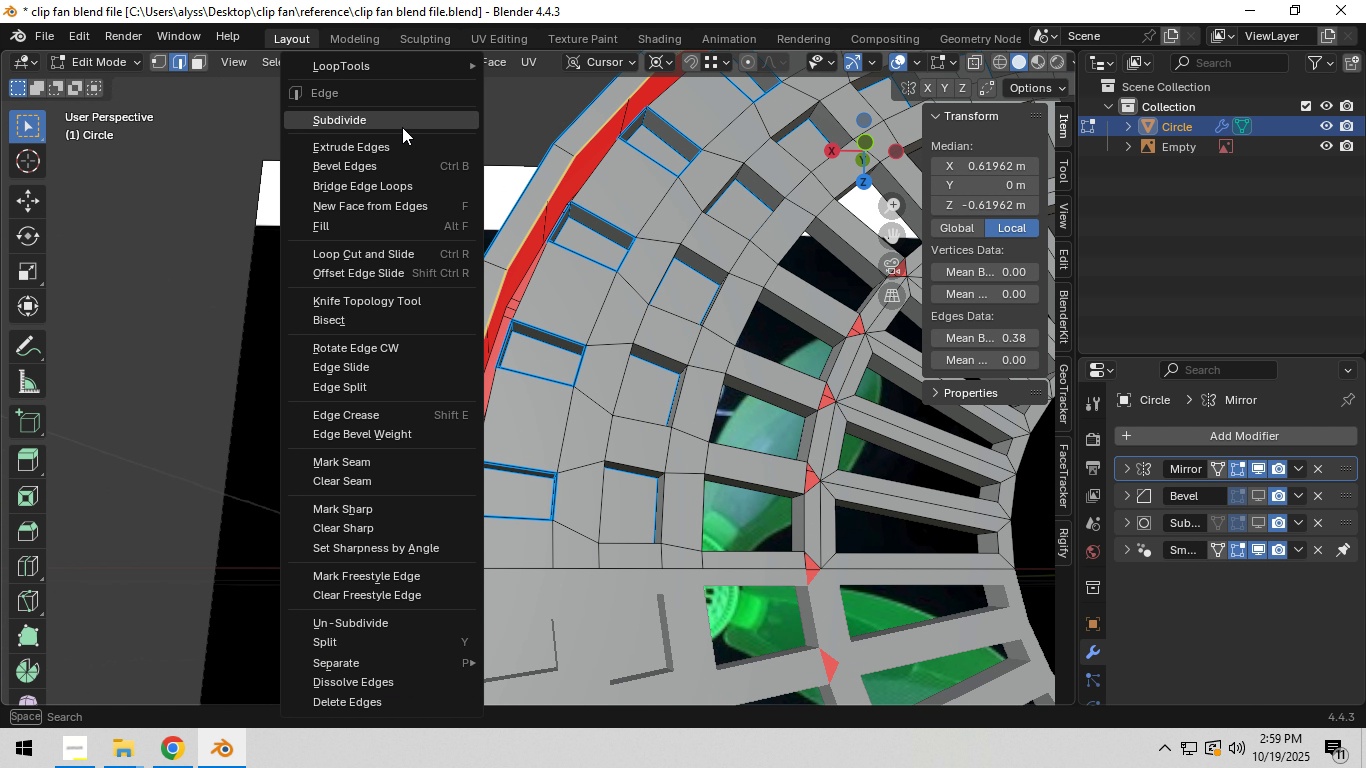 
left_click([402, 127])
 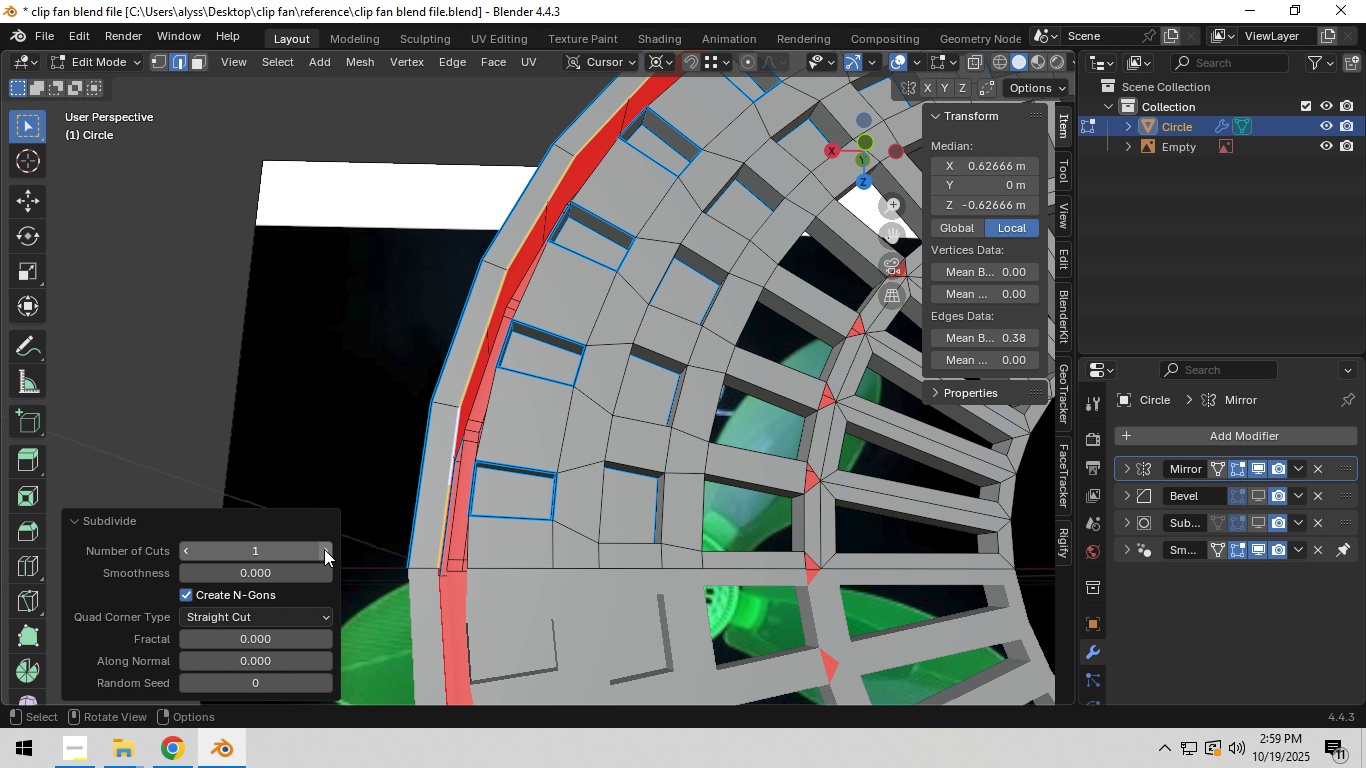 
left_click([324, 549])
 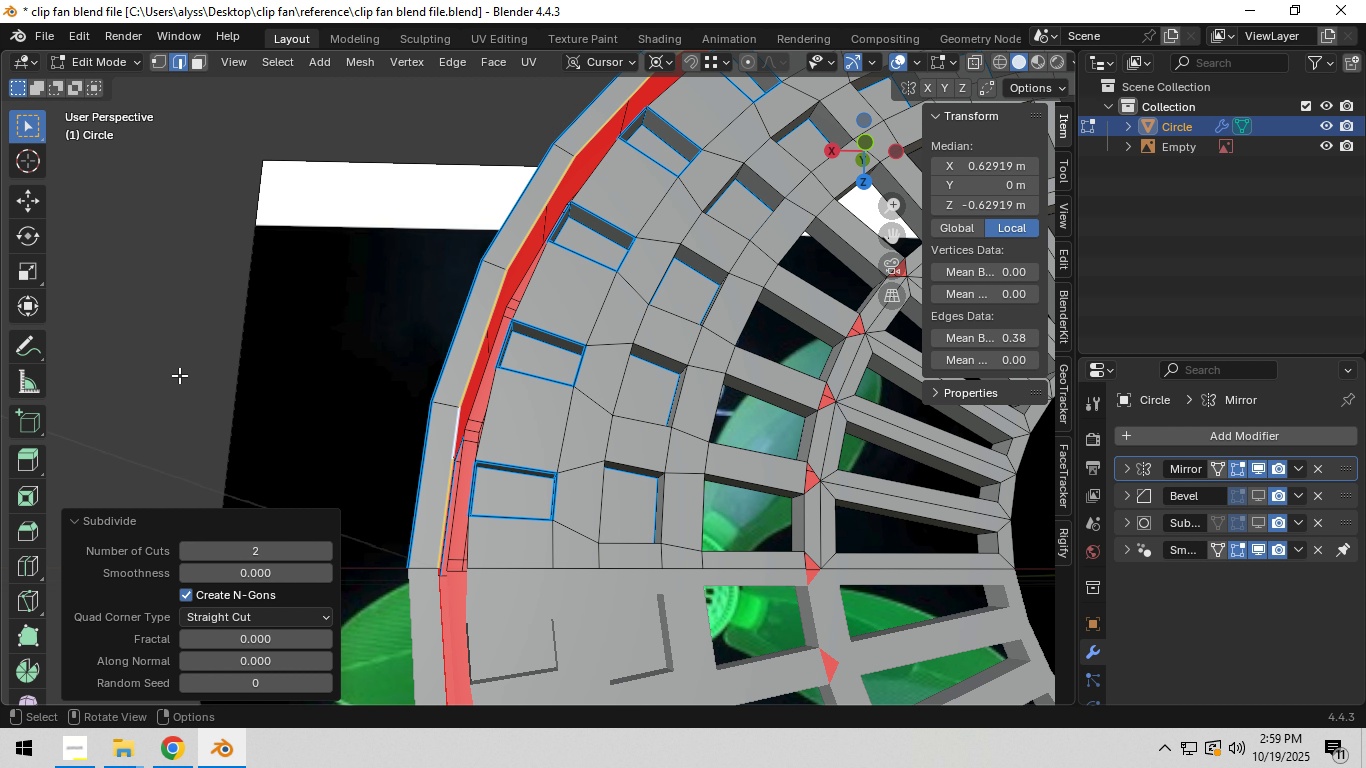 
left_click([179, 375])
 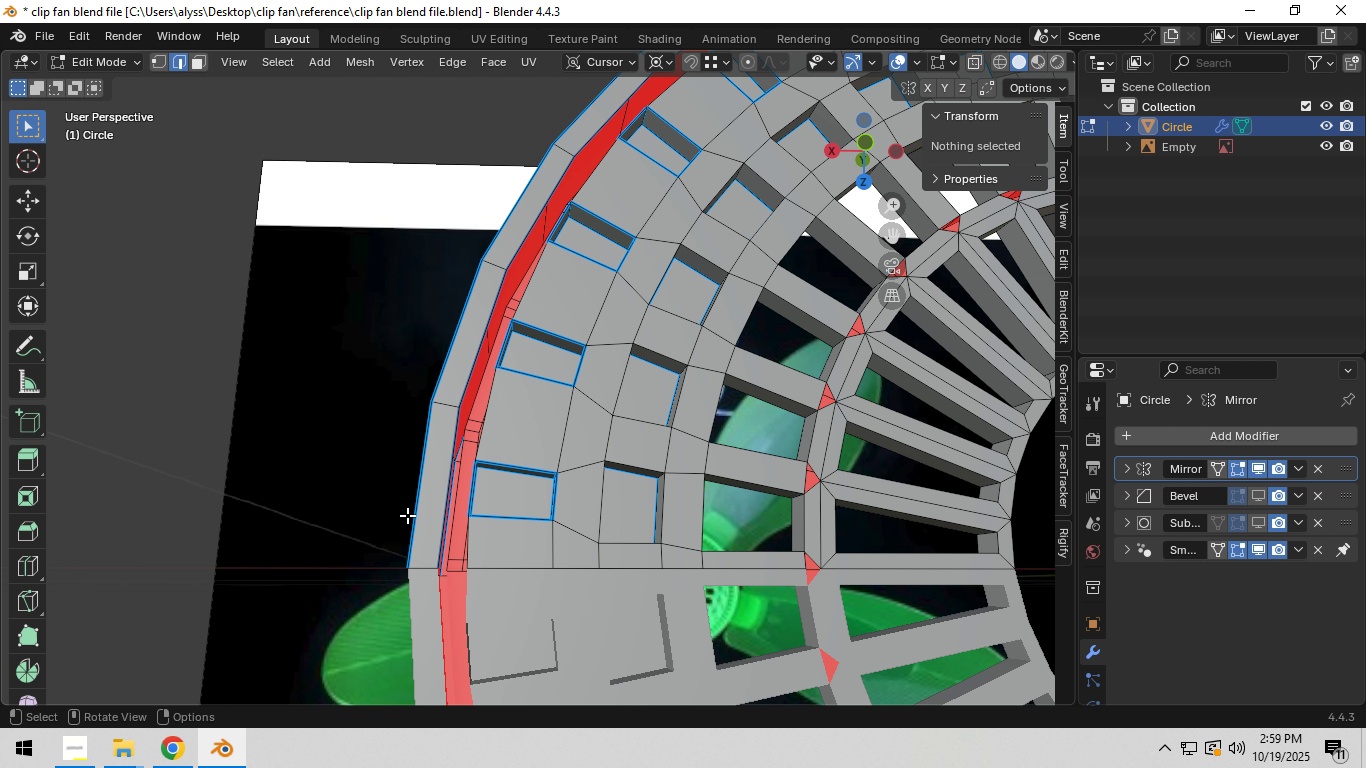 
key(1)
 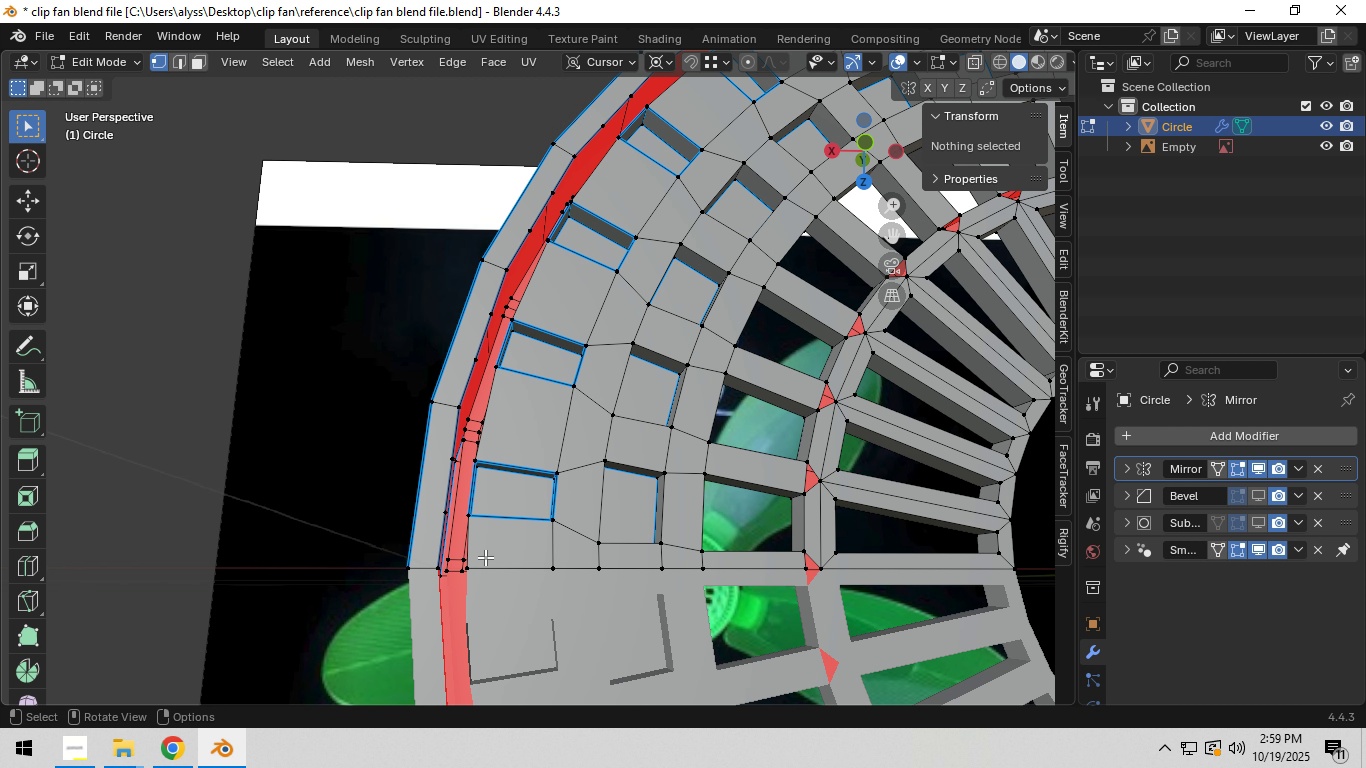 
hold_key(key=ShiftLeft, duration=0.3)
 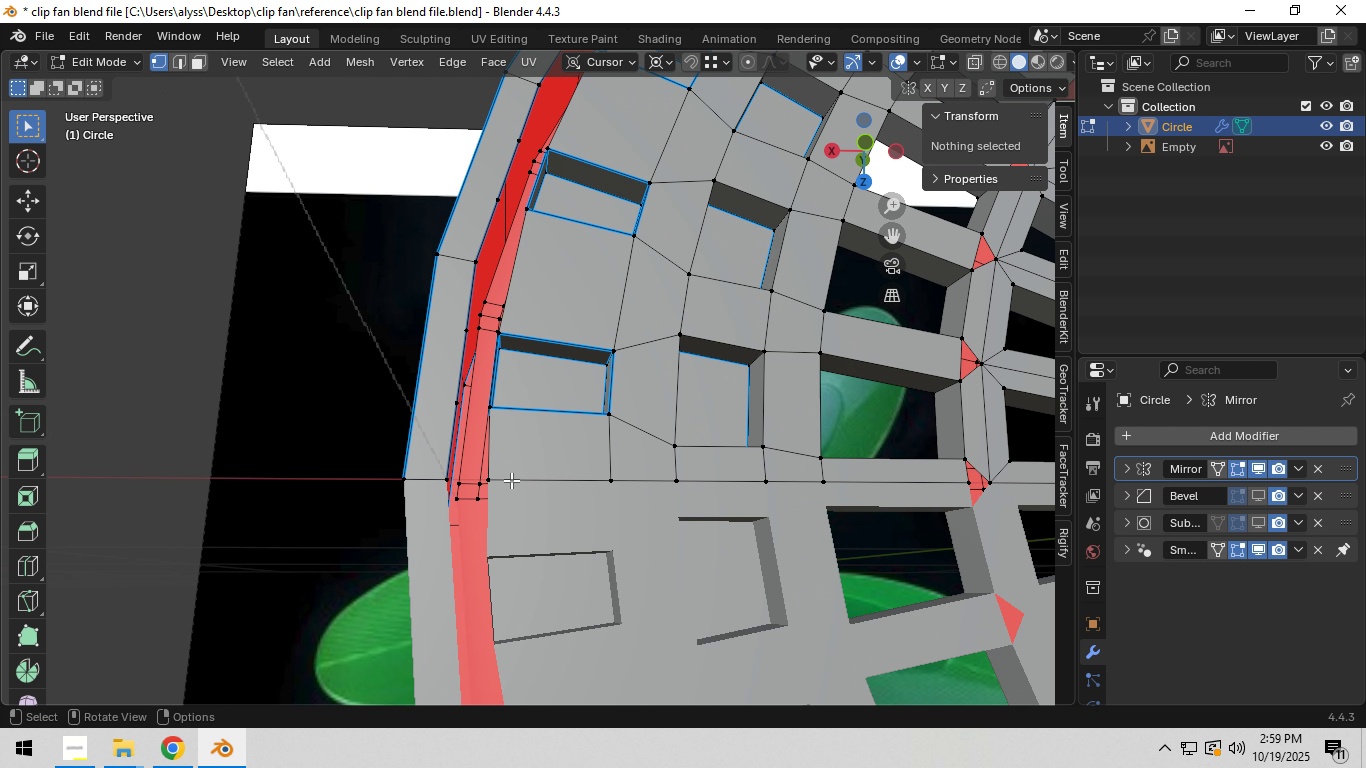 
scroll: coordinate [512, 482], scroll_direction: up, amount: 2.0
 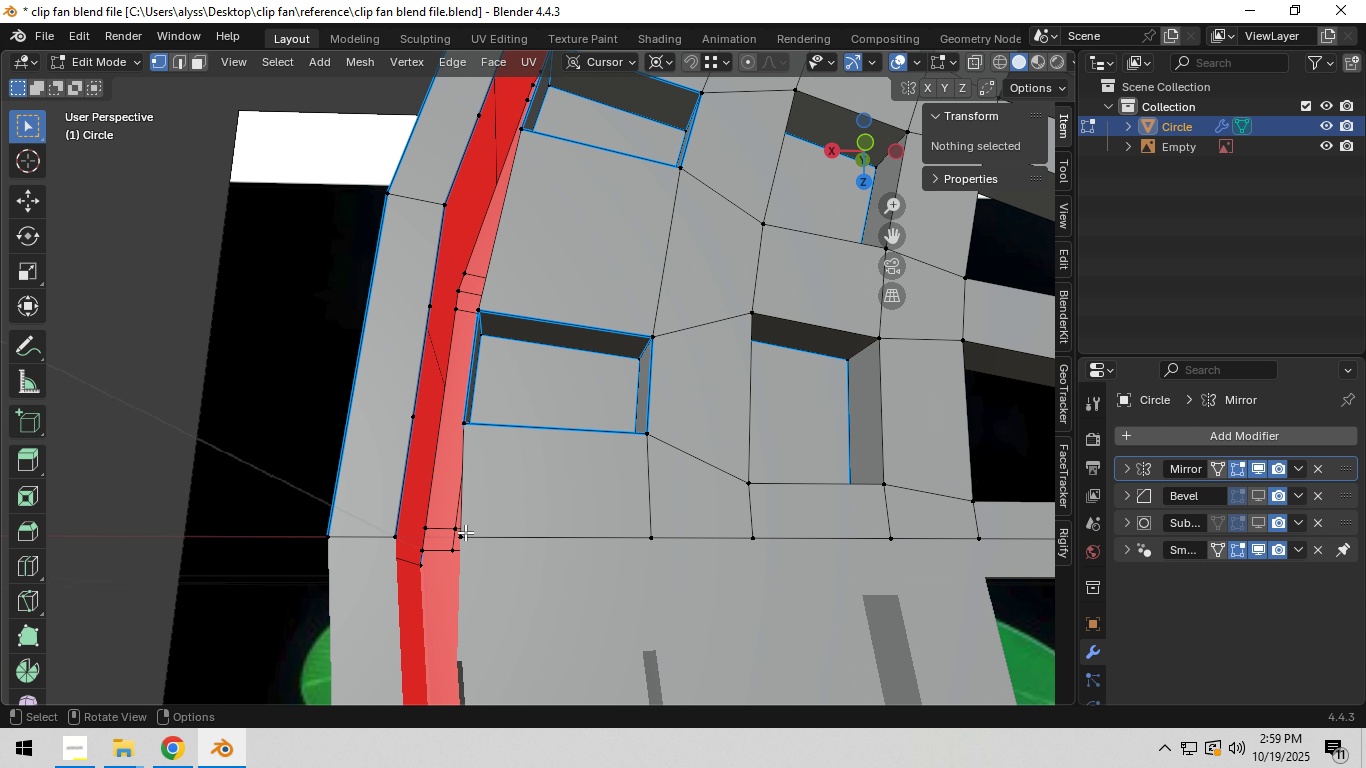 
left_click([464, 532])
 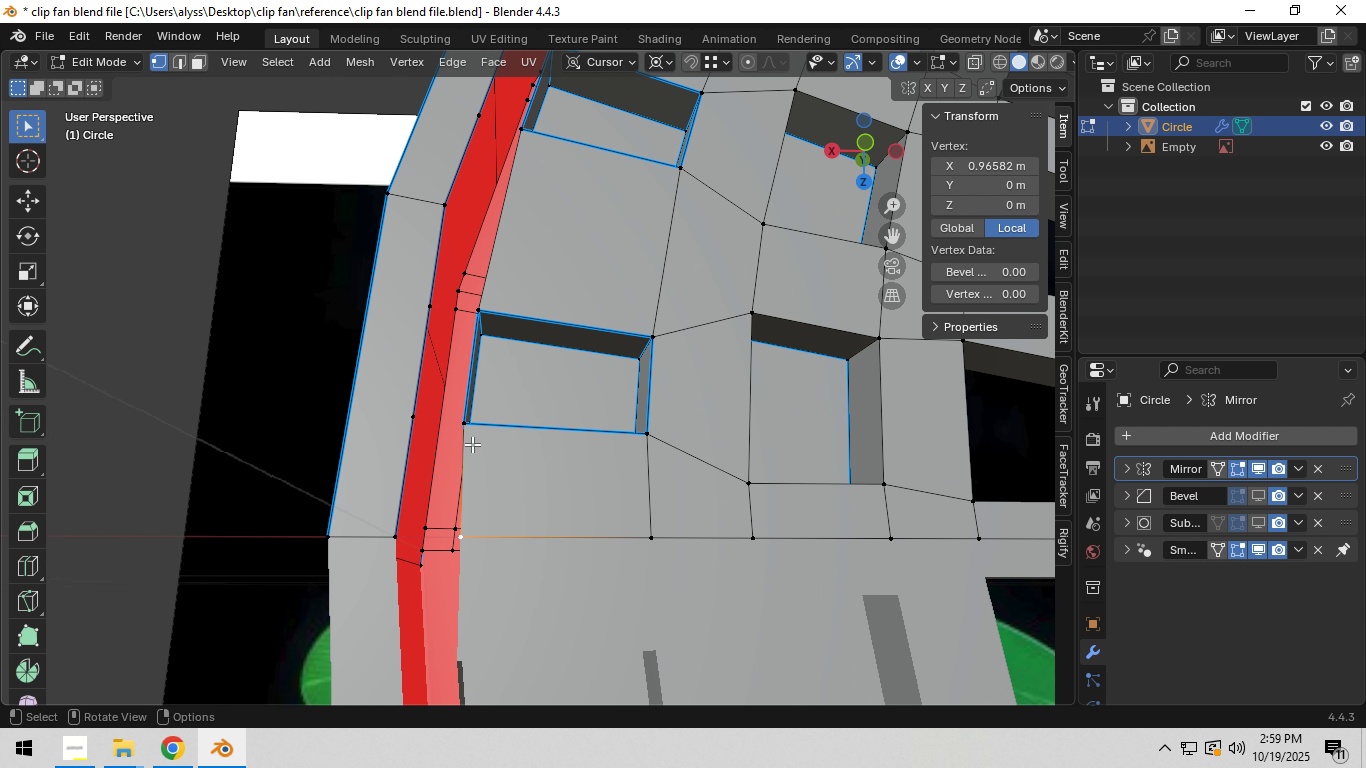 
hold_key(key=ShiftLeft, duration=1.52)
left_click([467, 431])
 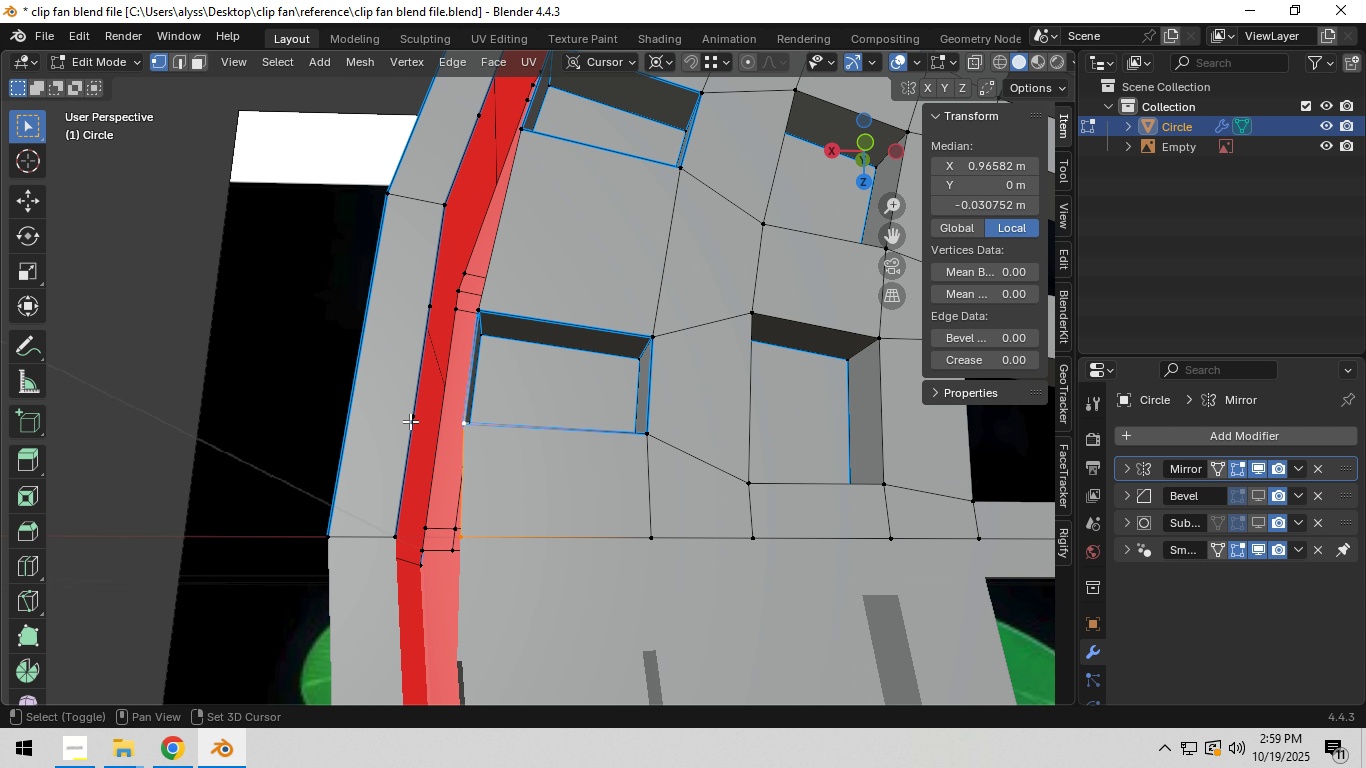 
left_click([410, 421])
 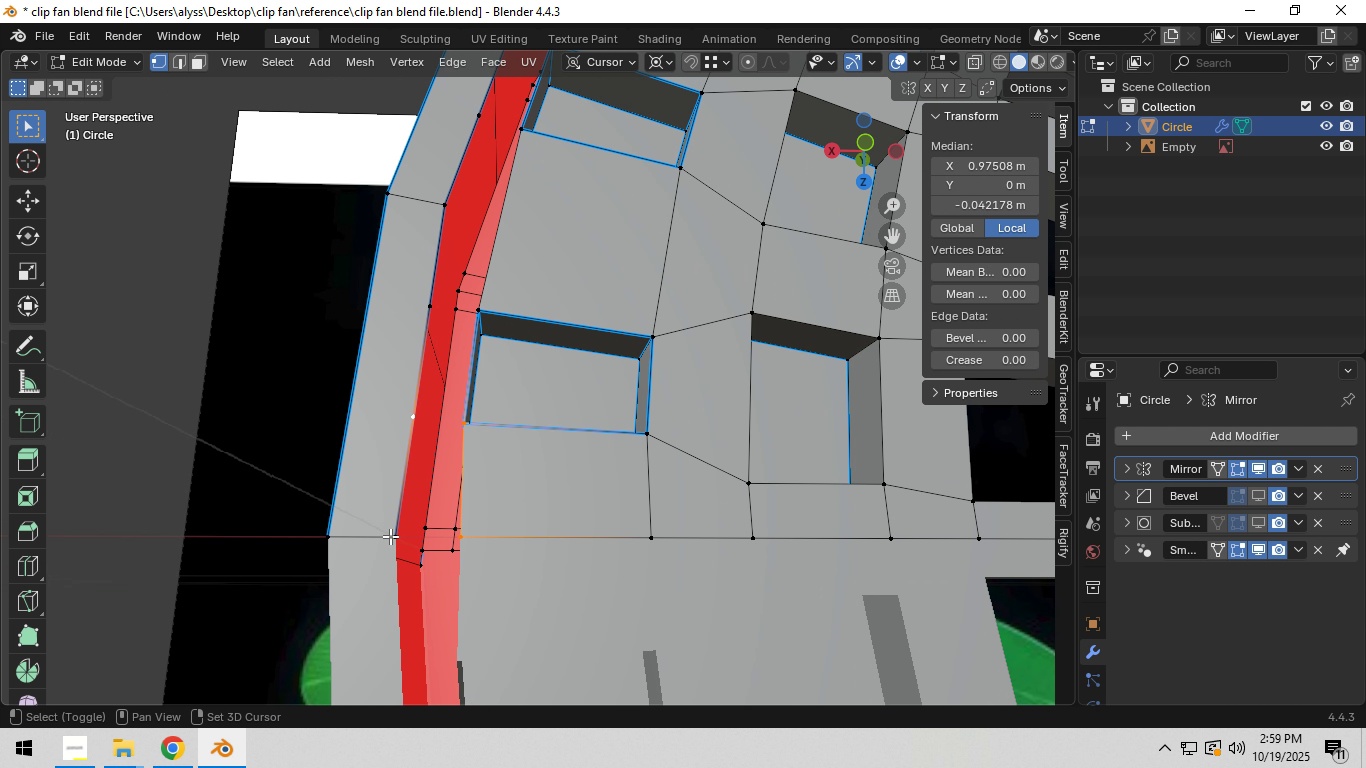 
key(Shift+ShiftLeft)
 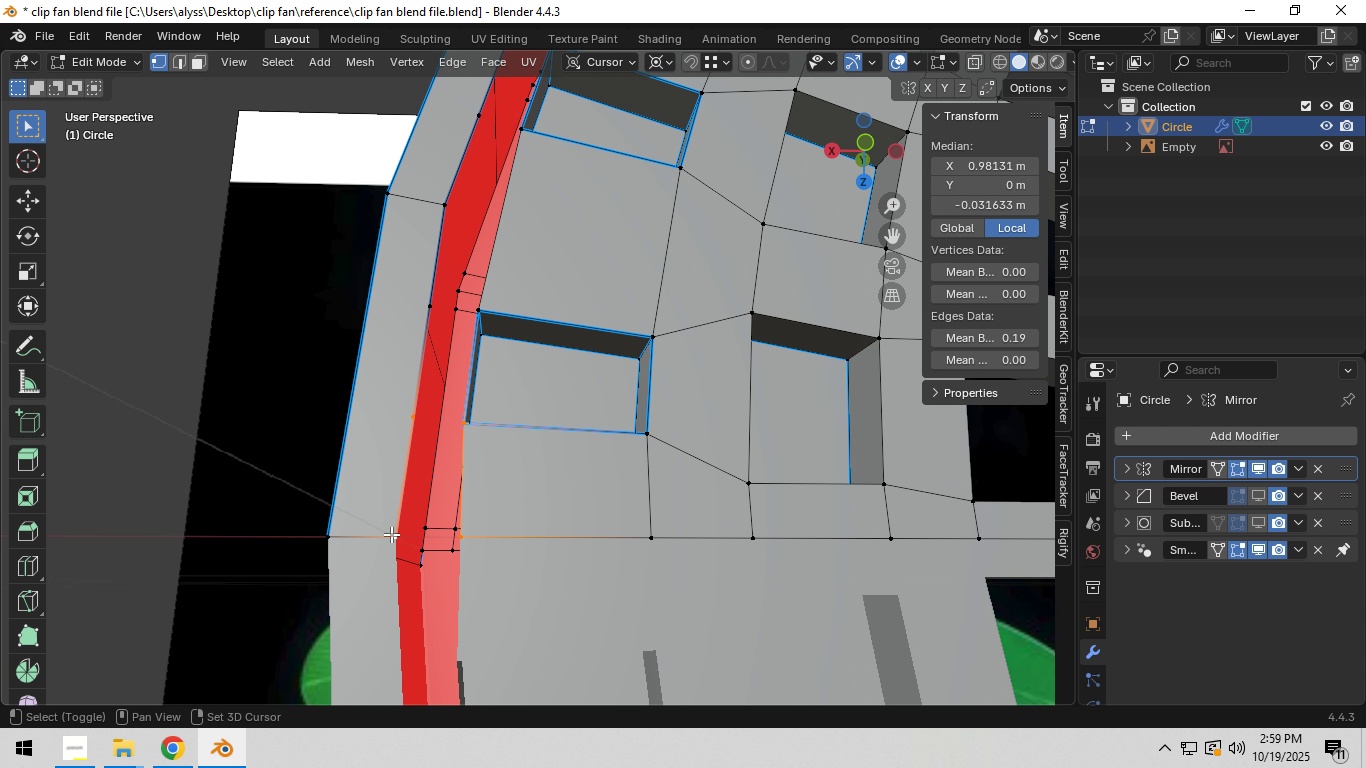 
left_click([391, 534])
 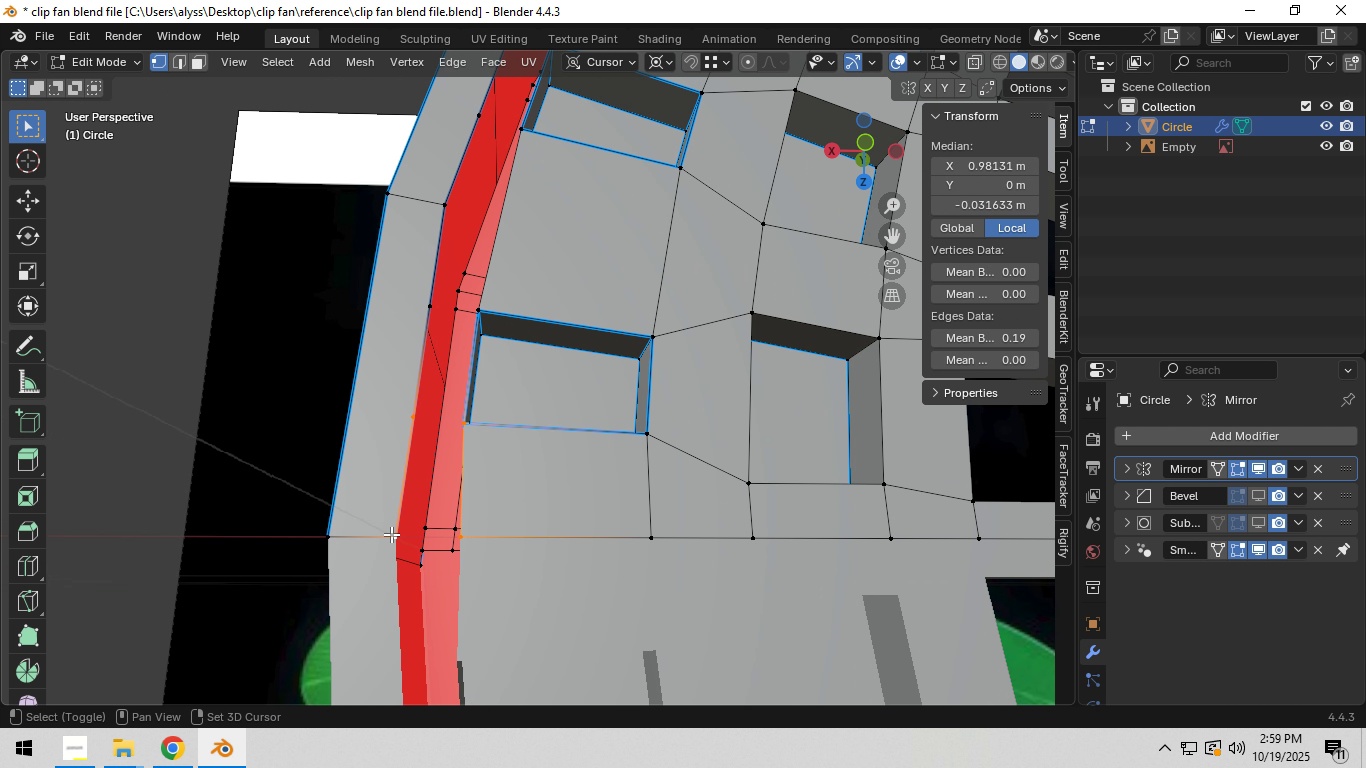 
type(f2)
 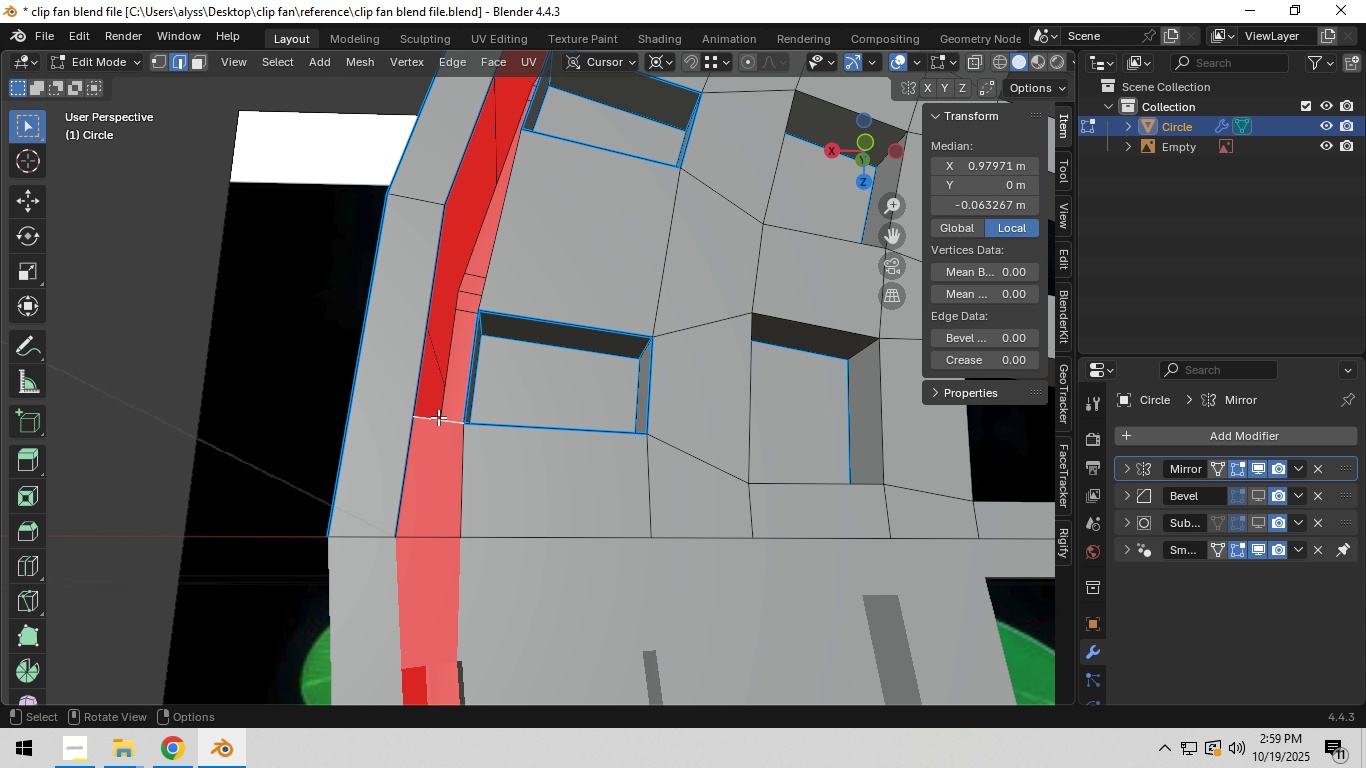 
left_click([438, 417])
 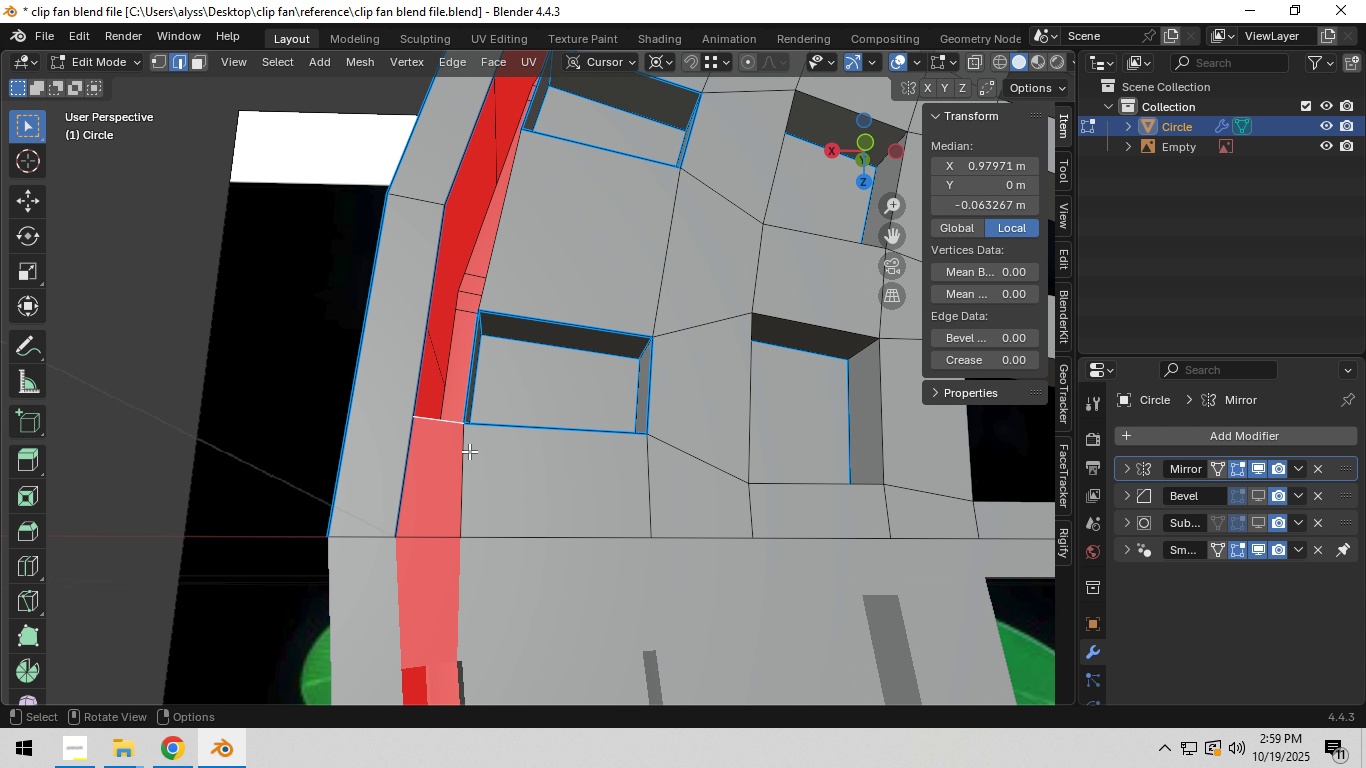 
key(Tab)
 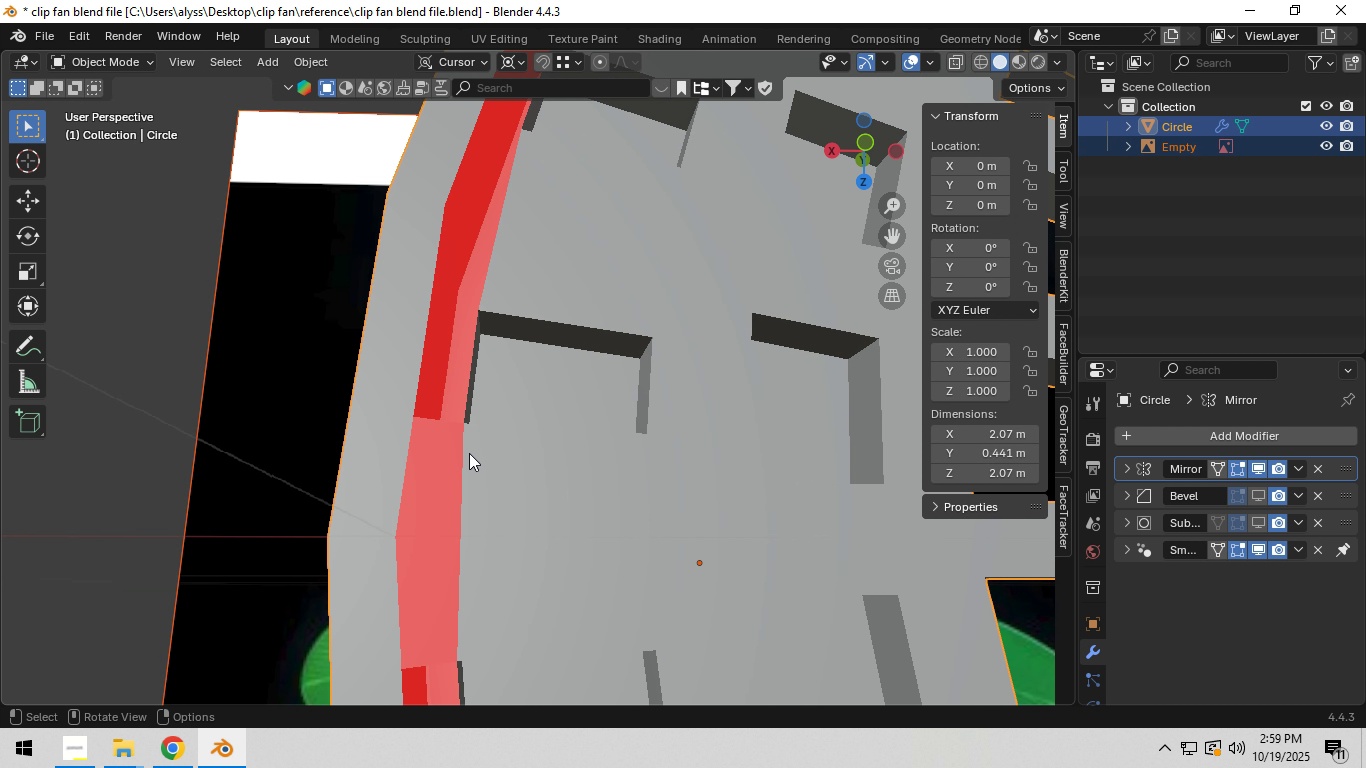 
key(A)
 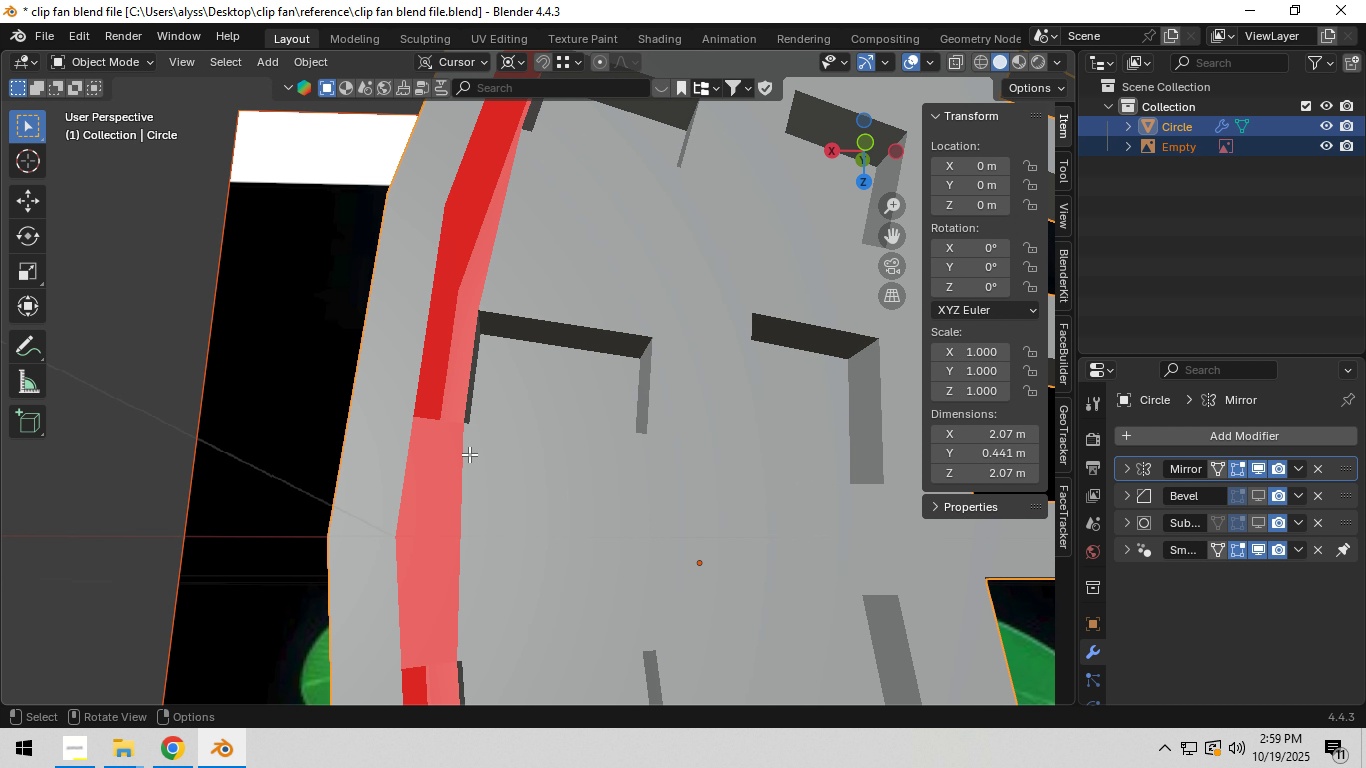 
key(Tab)
 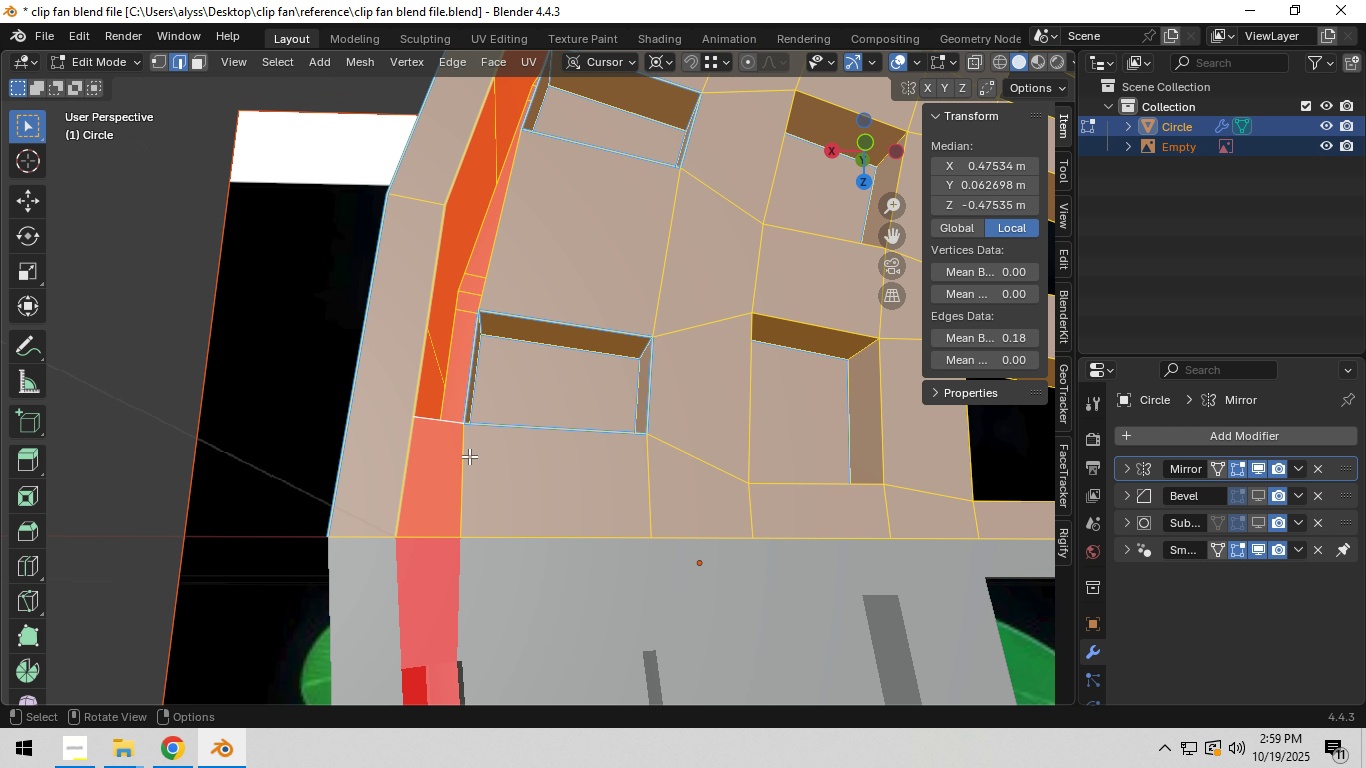 
key(A)
 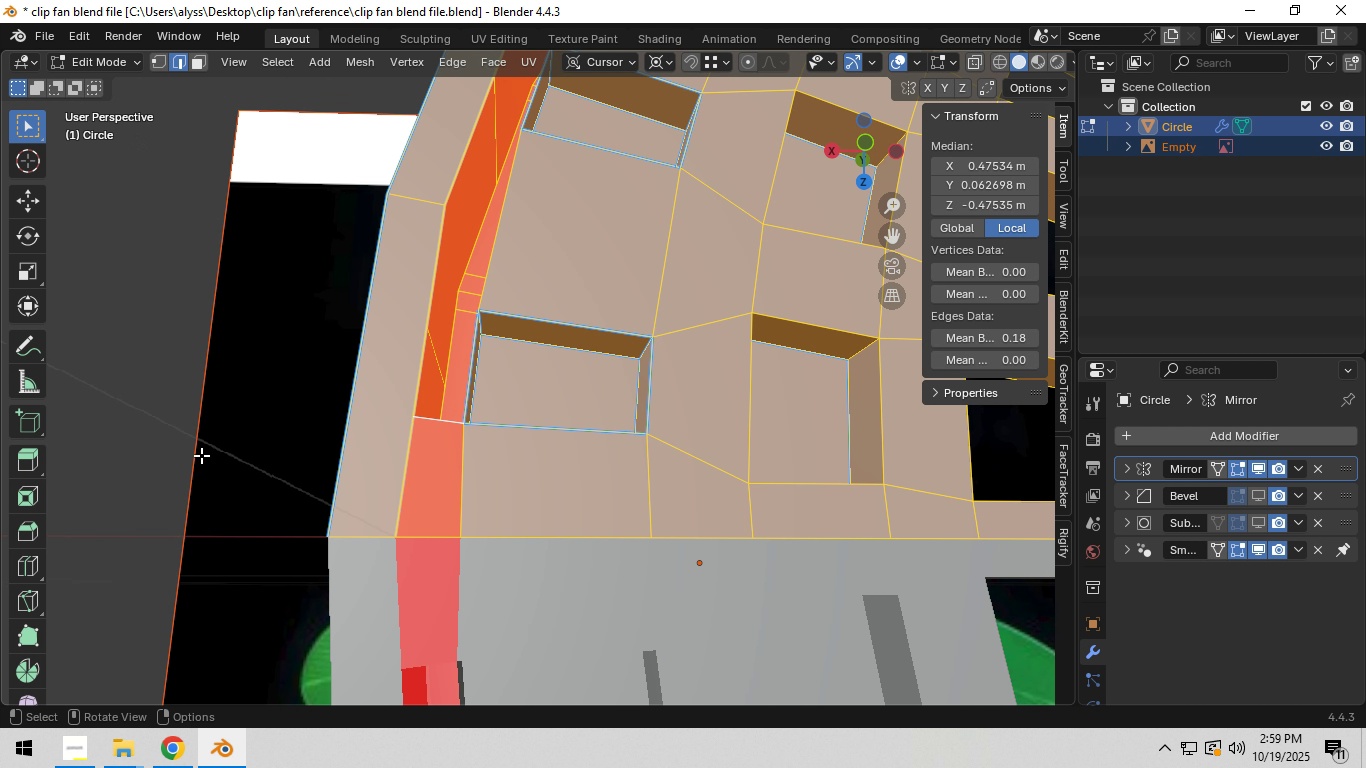 
key(Tab)
 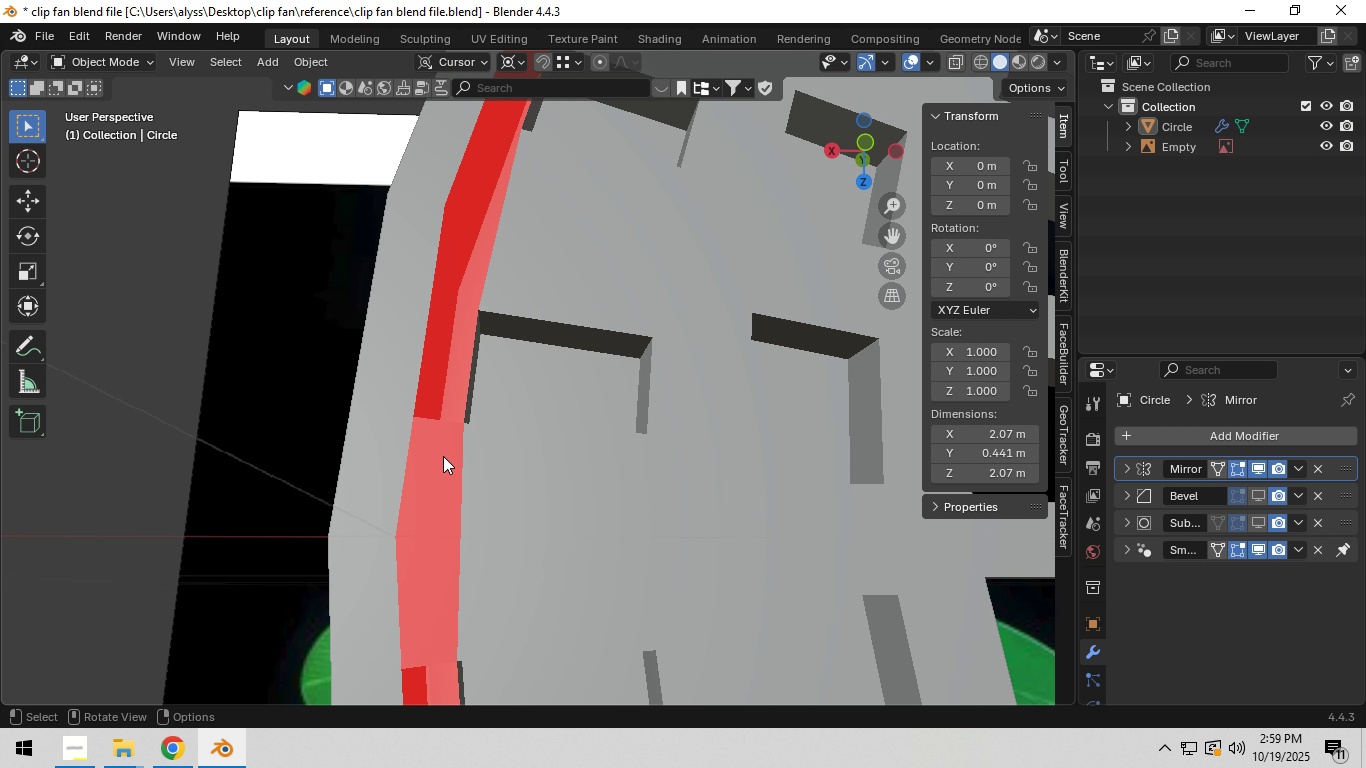 
double_click([487, 458])
 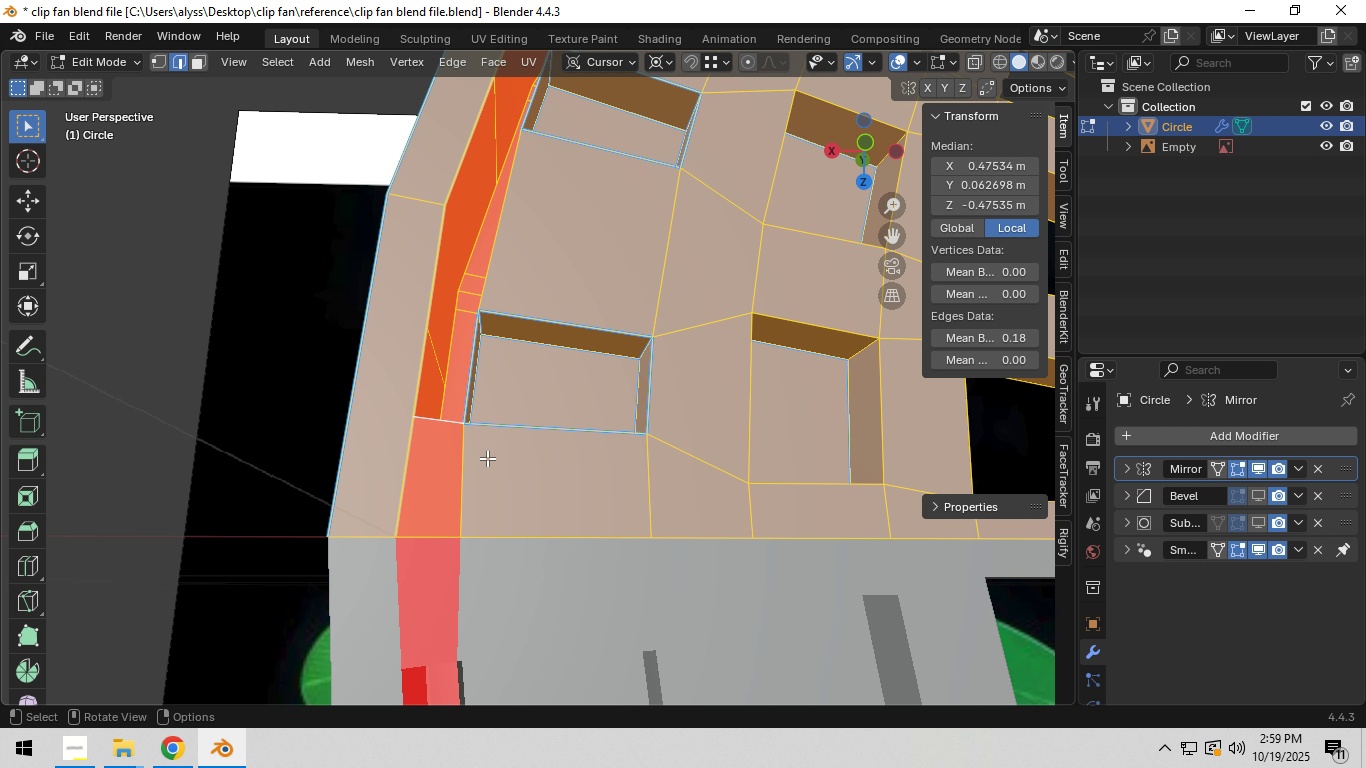 
key(Tab)
type(N2)
 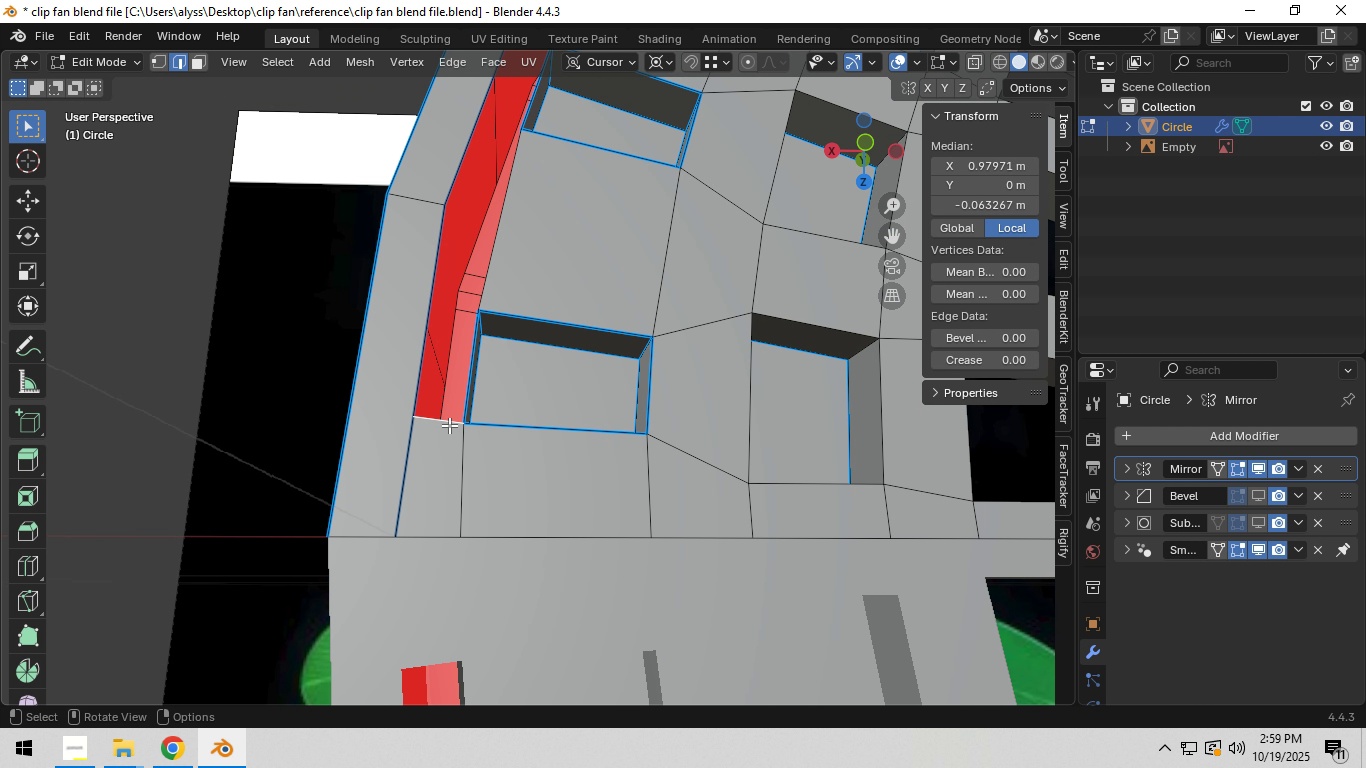 
 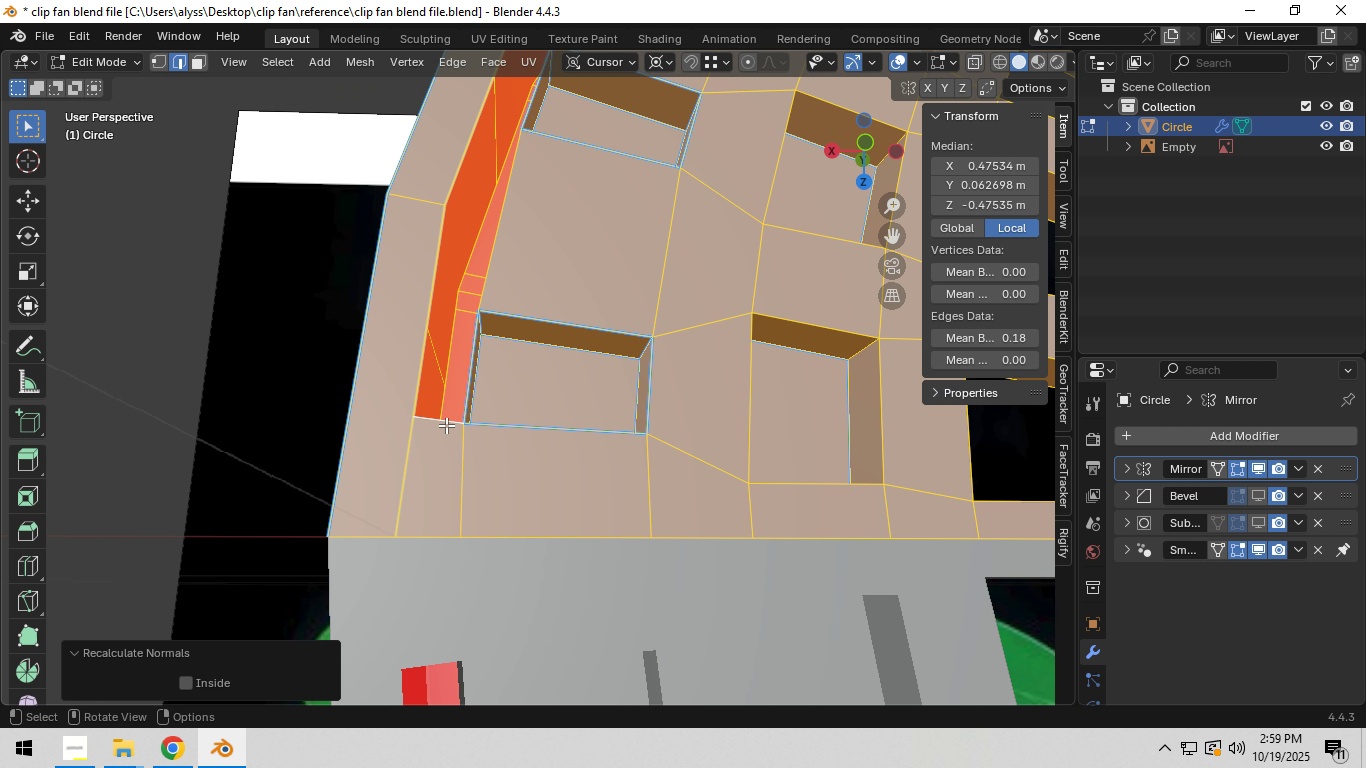 
left_click([446, 425])
 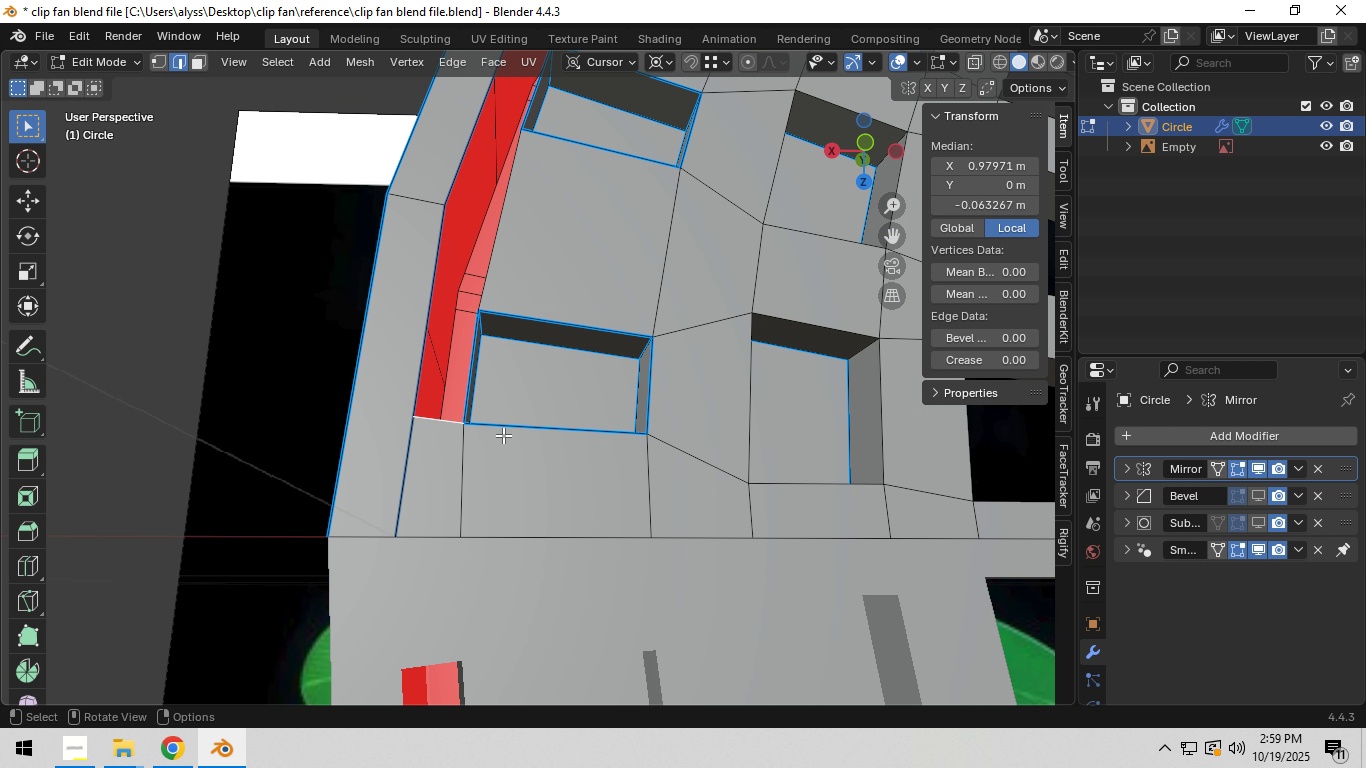 
key(F)
 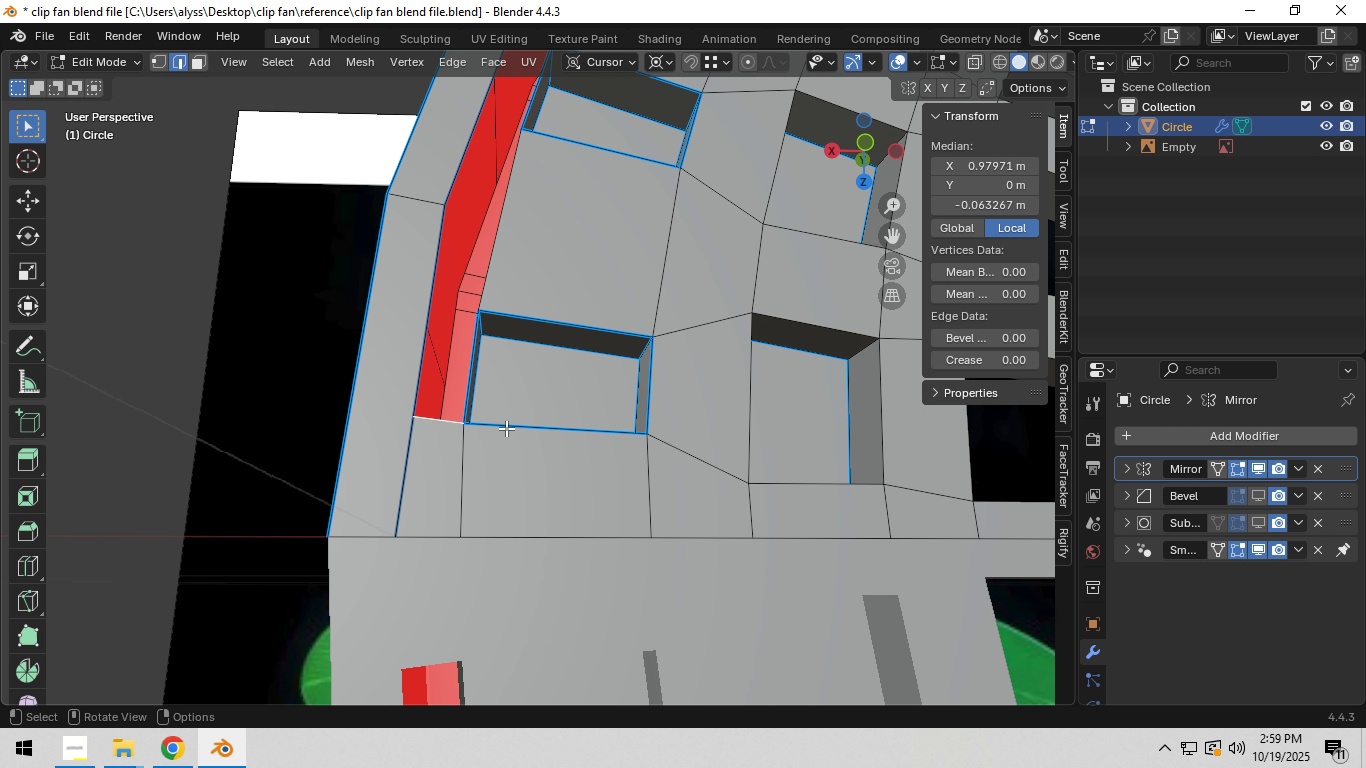 
hold_key(key=ShiftLeft, duration=0.5)
 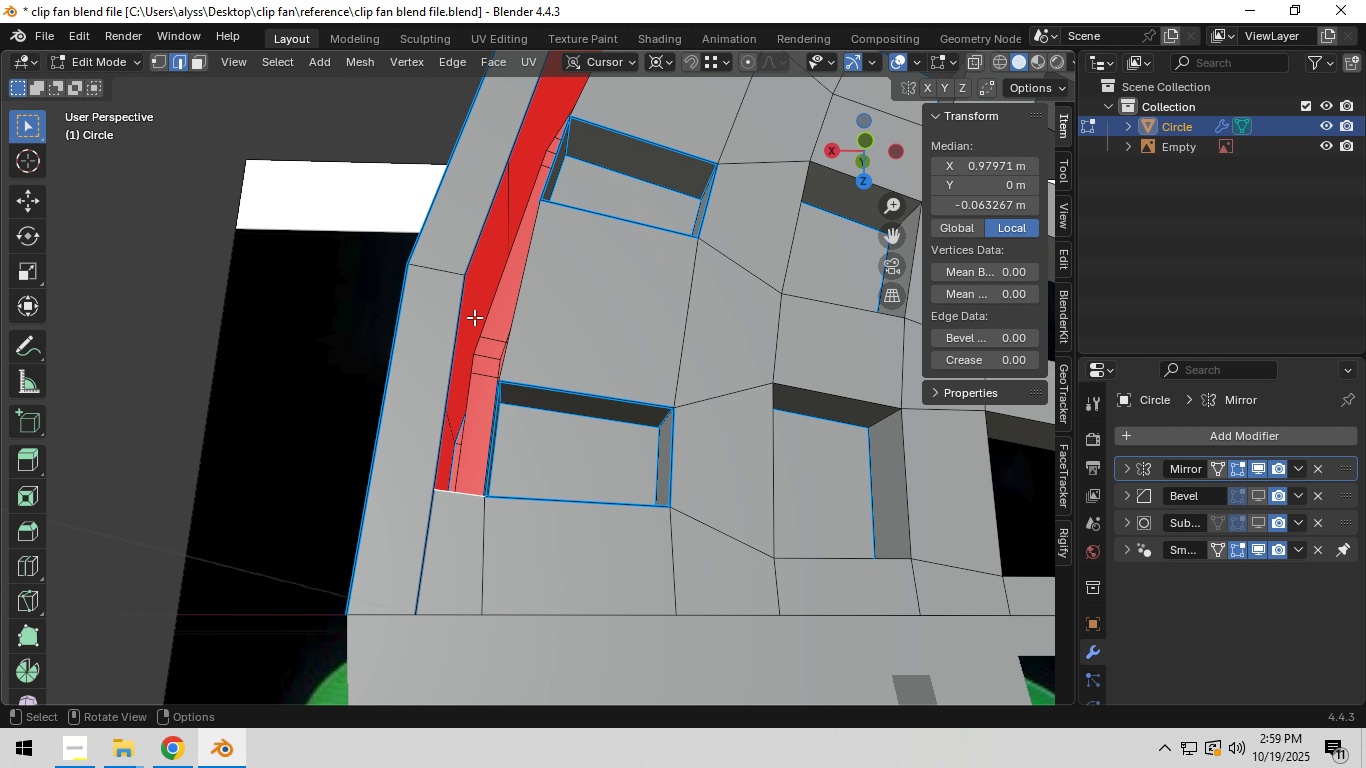 
left_click([444, 417])
 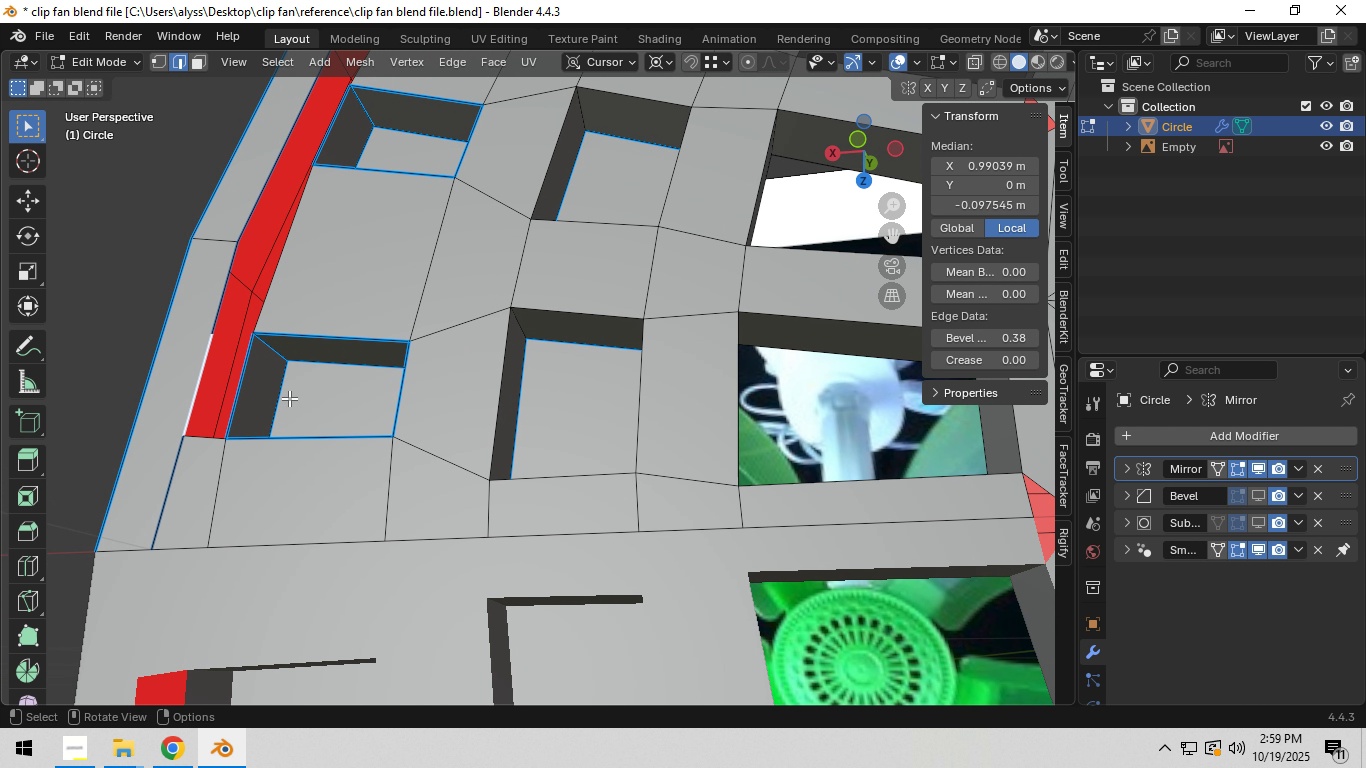 
hold_key(key=ShiftLeft, duration=0.36)
left_click([242, 390])
 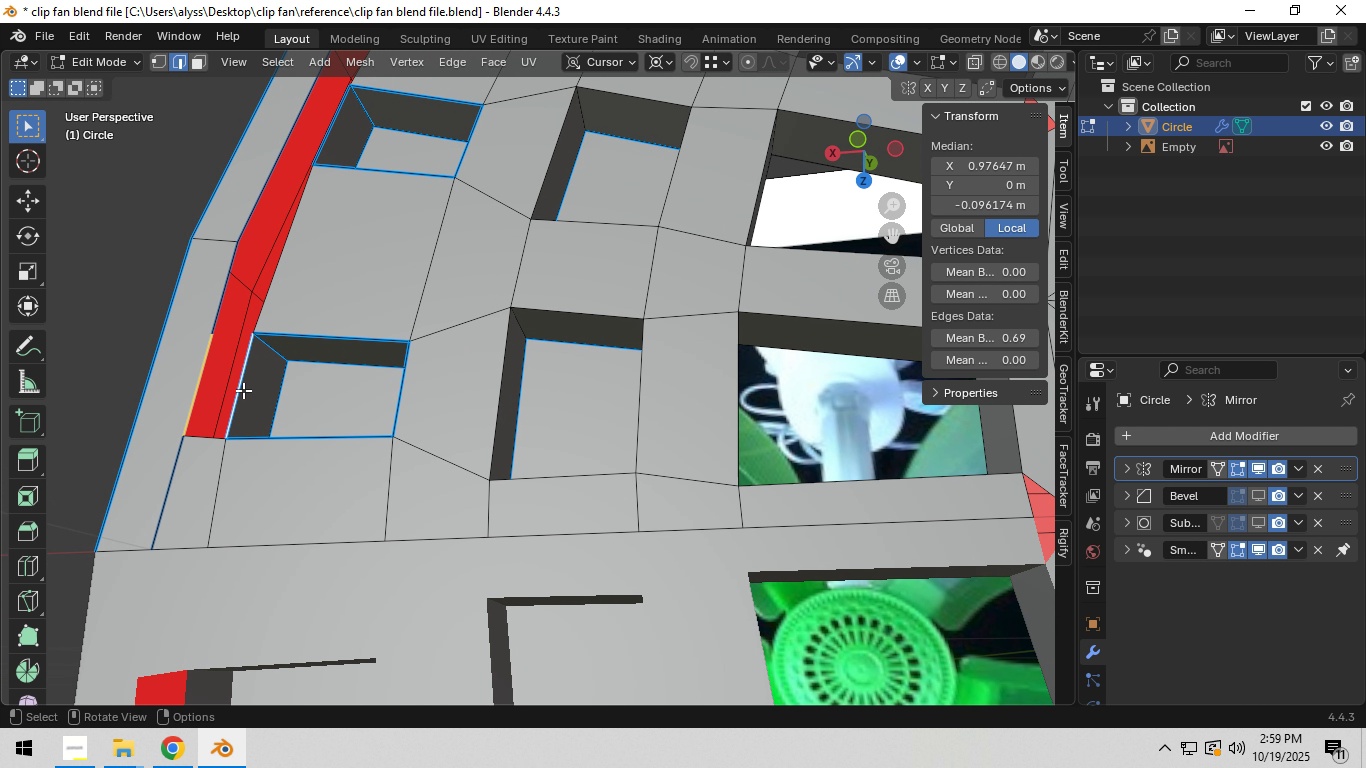 
key(F)
 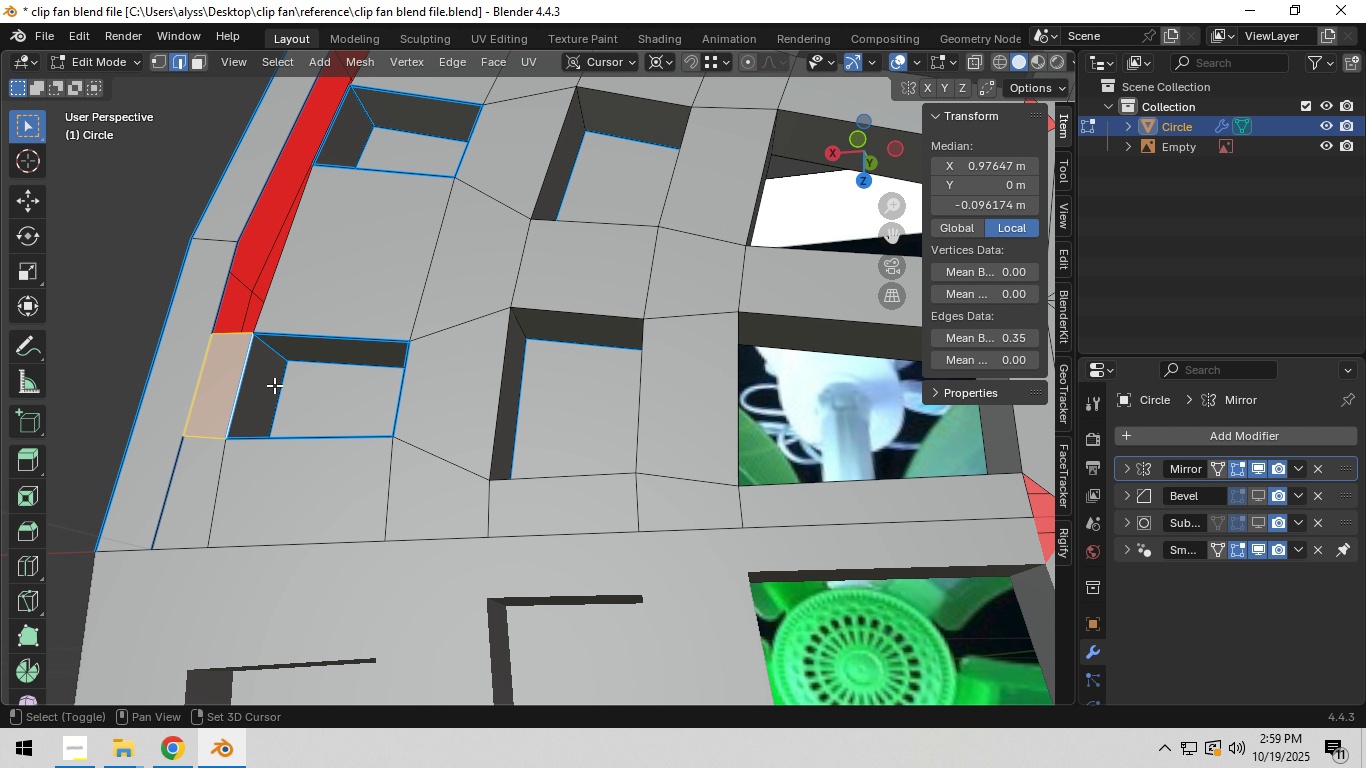 
hold_key(key=ShiftLeft, duration=0.5)
 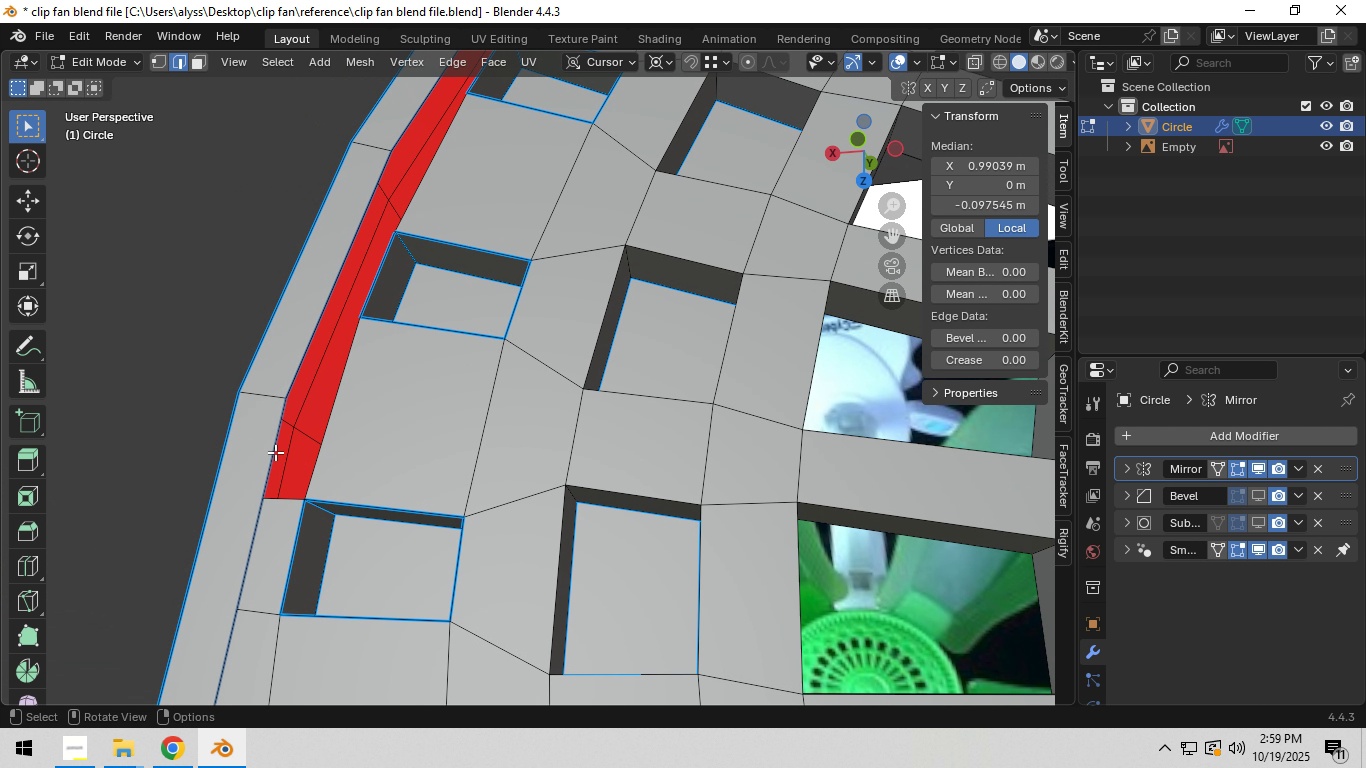 
left_click([271, 452])
 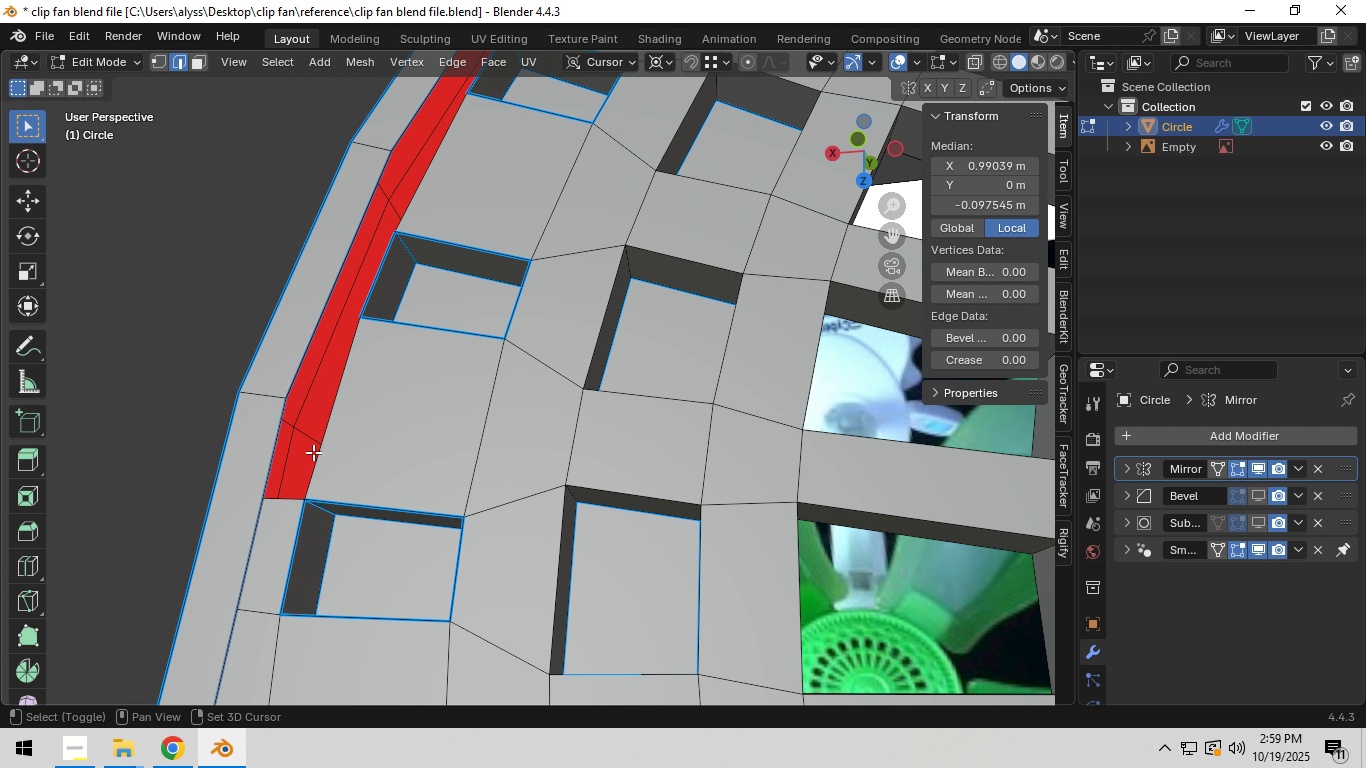 
hold_key(key=ShiftLeft, duration=0.54)
left_click([329, 445])
 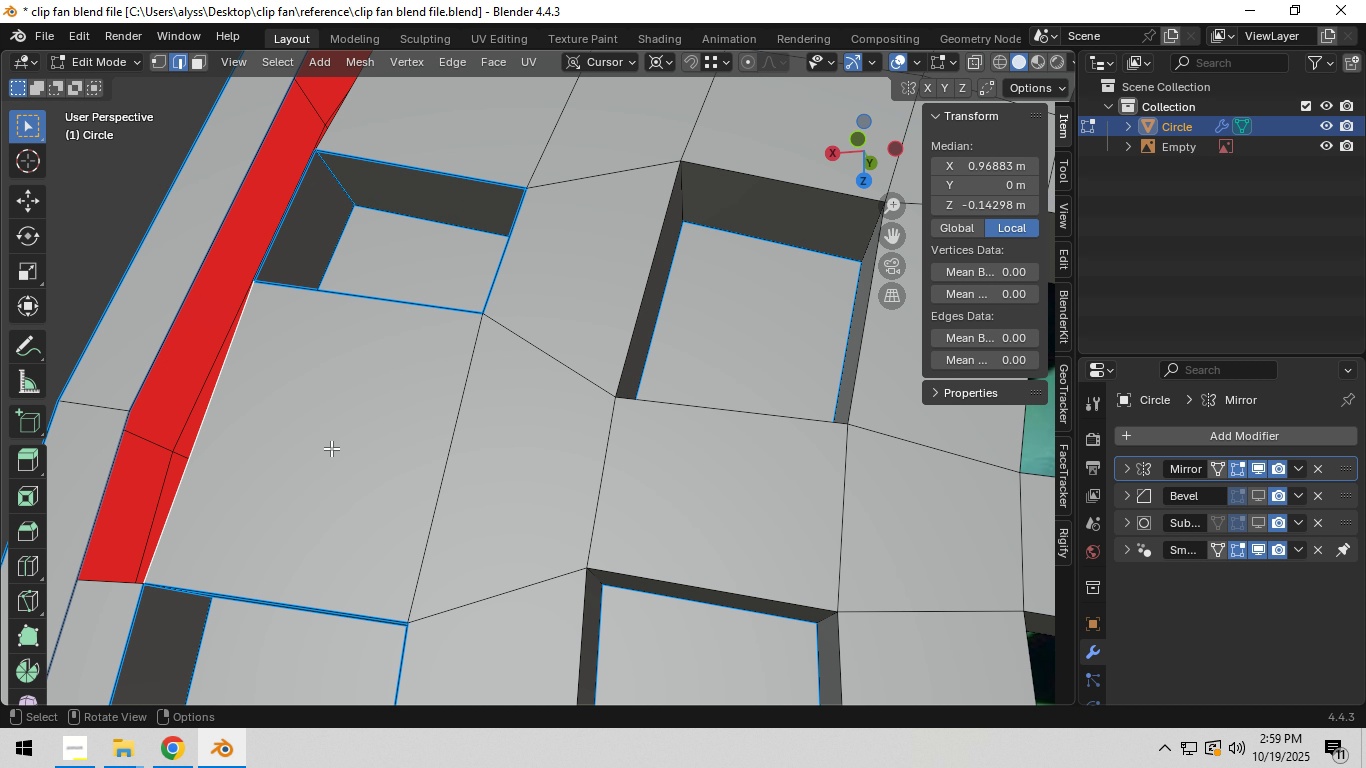 
wait(5.75)
 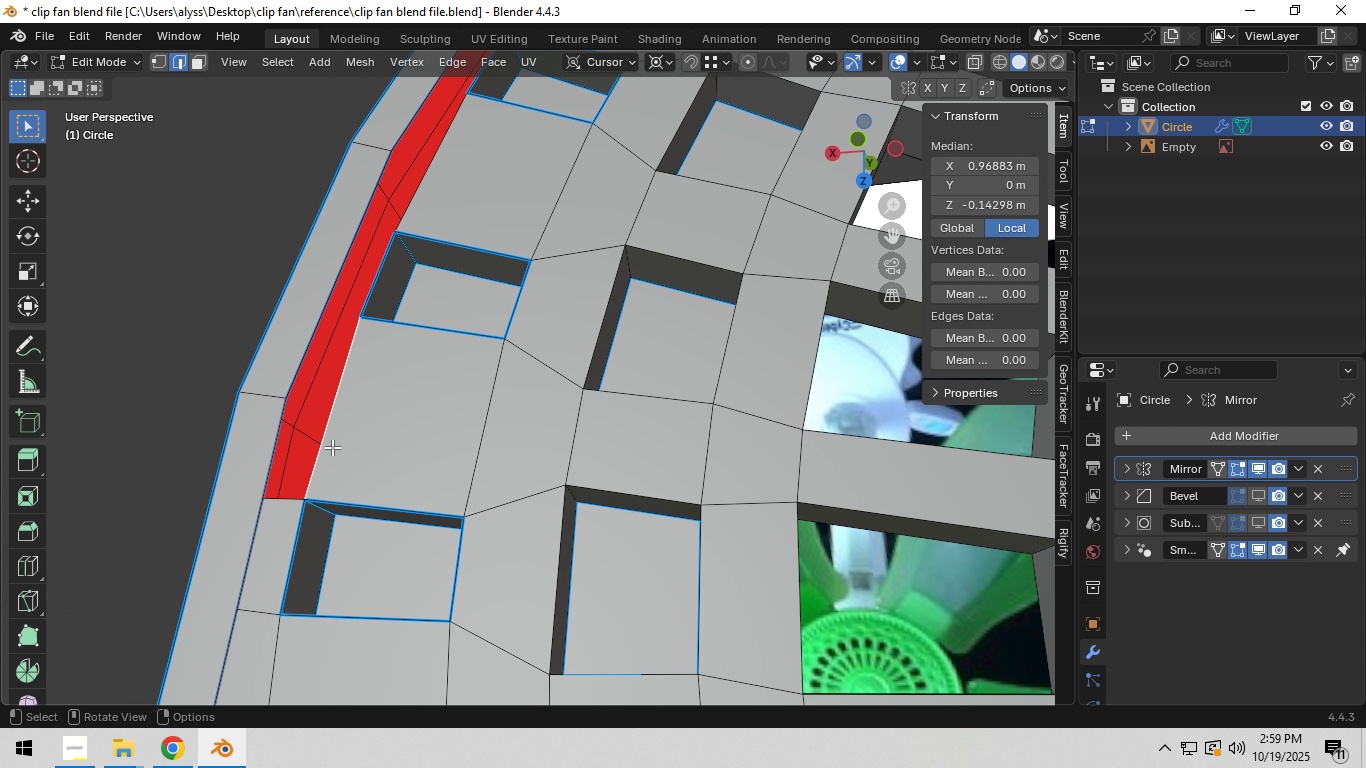 
scroll: coordinate [330, 449], scroll_direction: up, amount: 1.0
 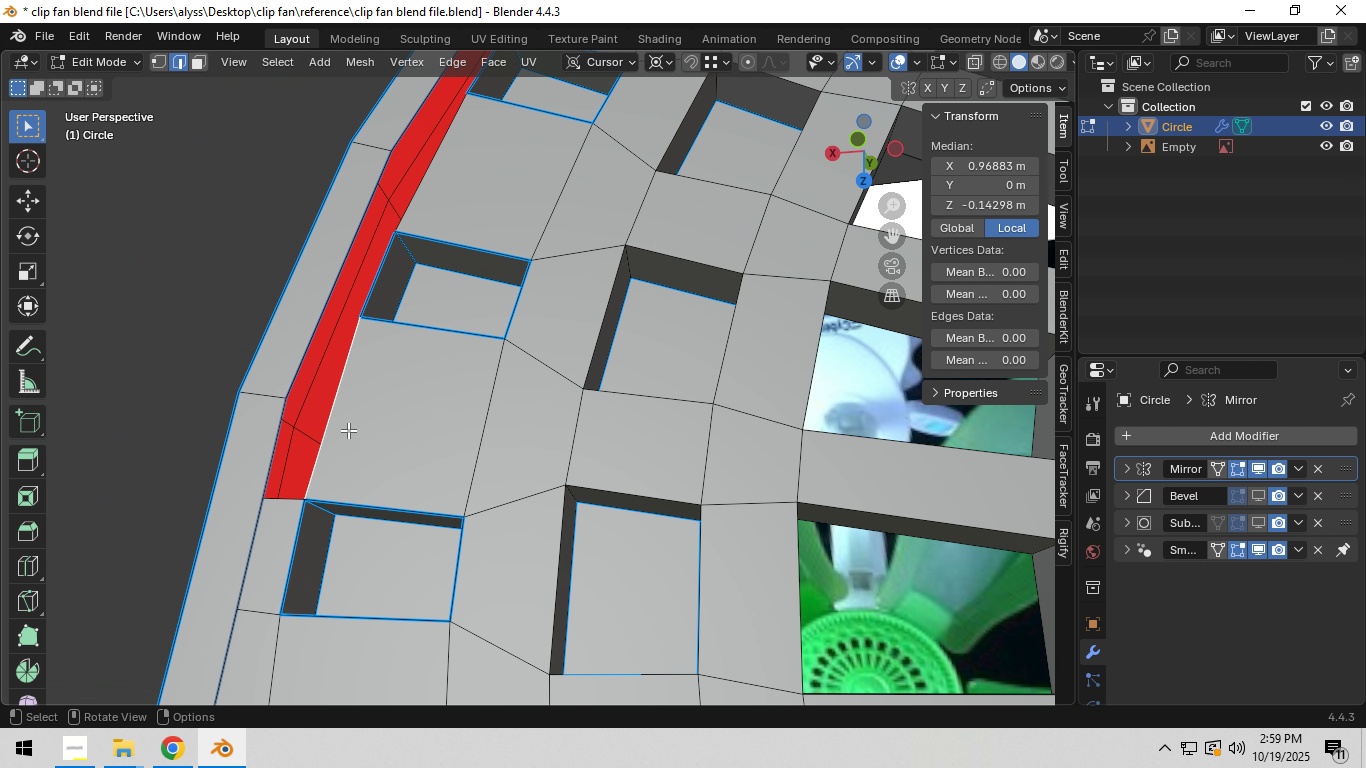 
scroll: coordinate [347, 430], scroll_direction: down, amount: 1.0
 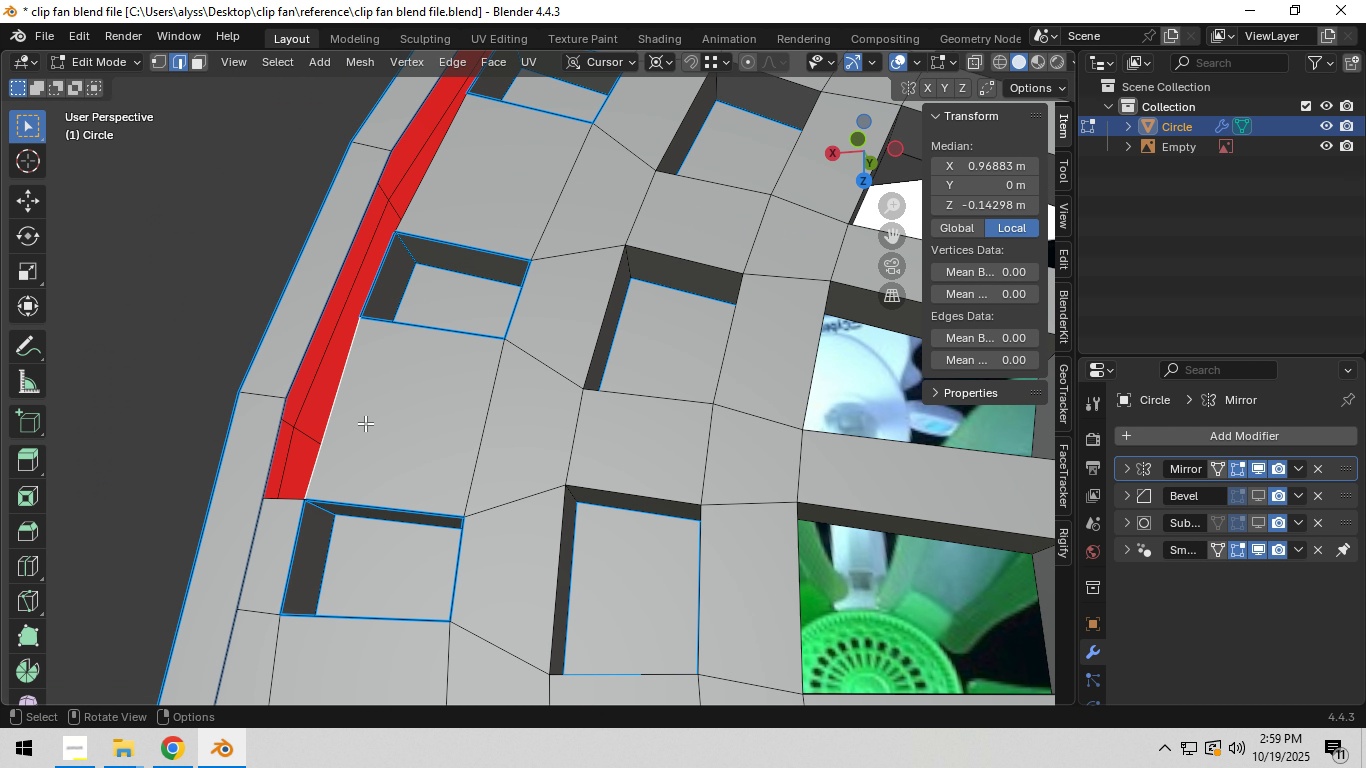 
key(1)
 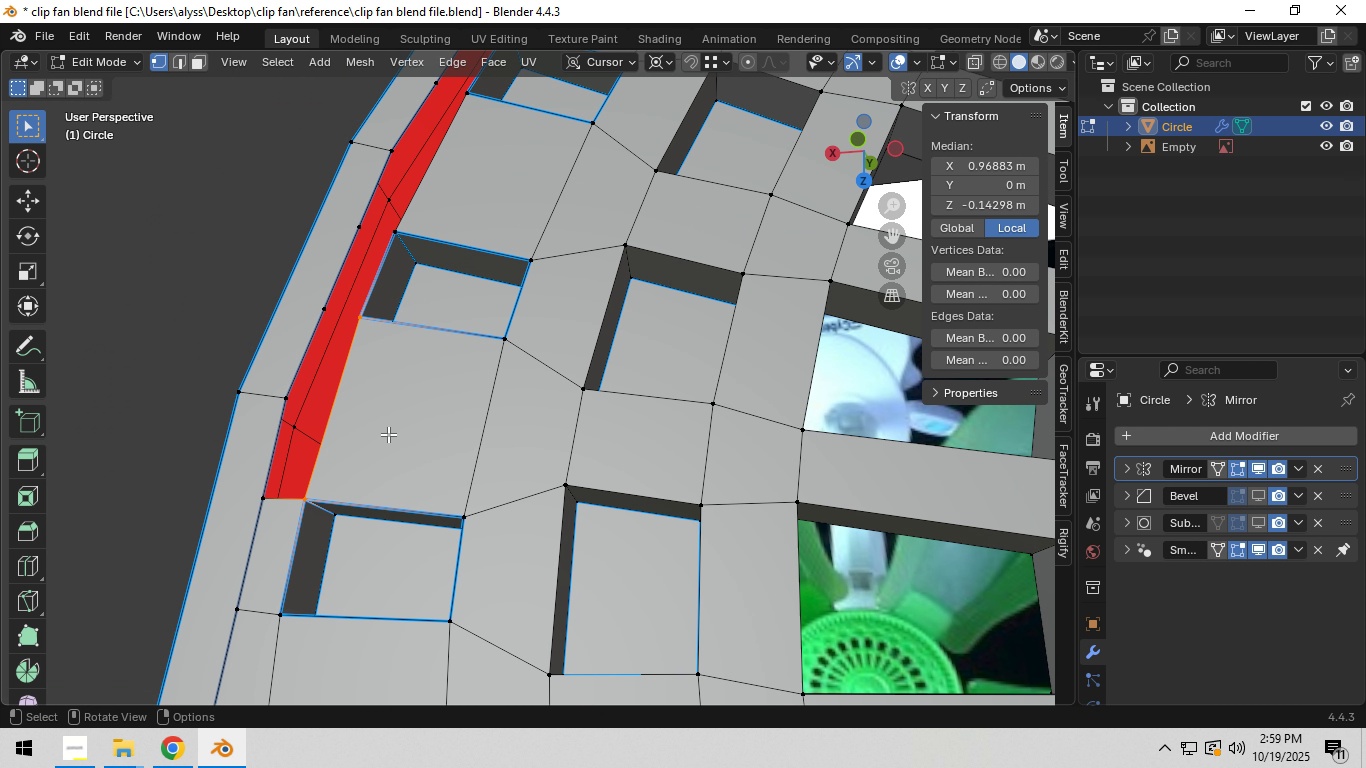 
hold_key(key=ShiftLeft, duration=0.95)
 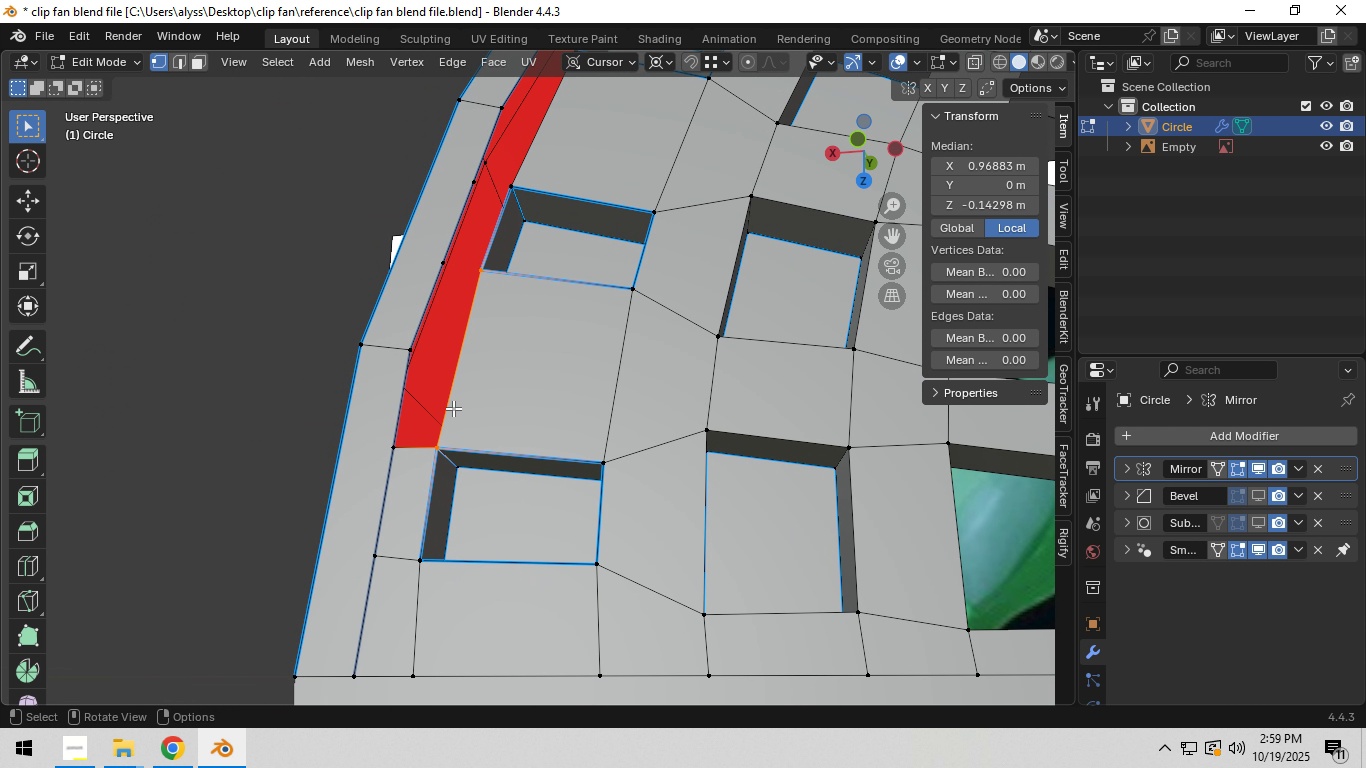 
hold_key(key=ShiftLeft, duration=1.36)
 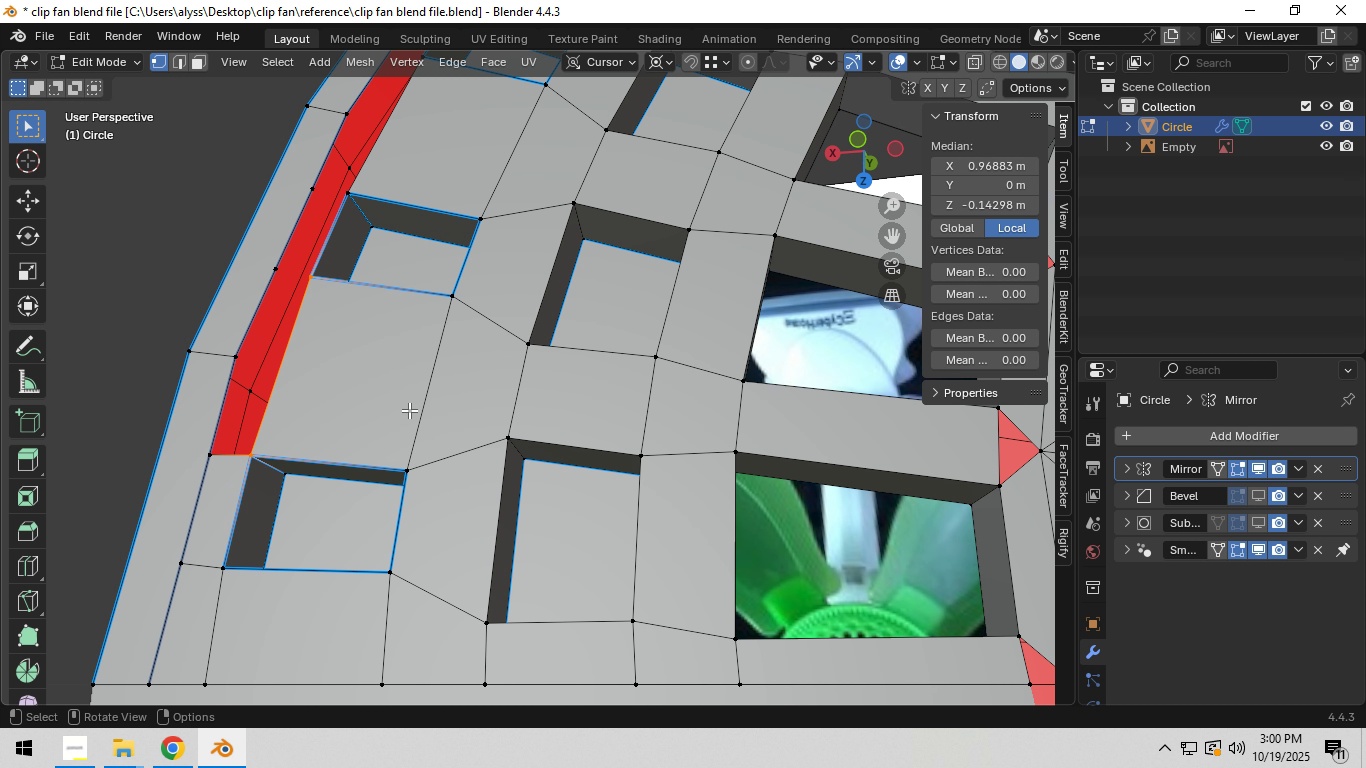 
hold_key(key=ShiftLeft, duration=1.53)
 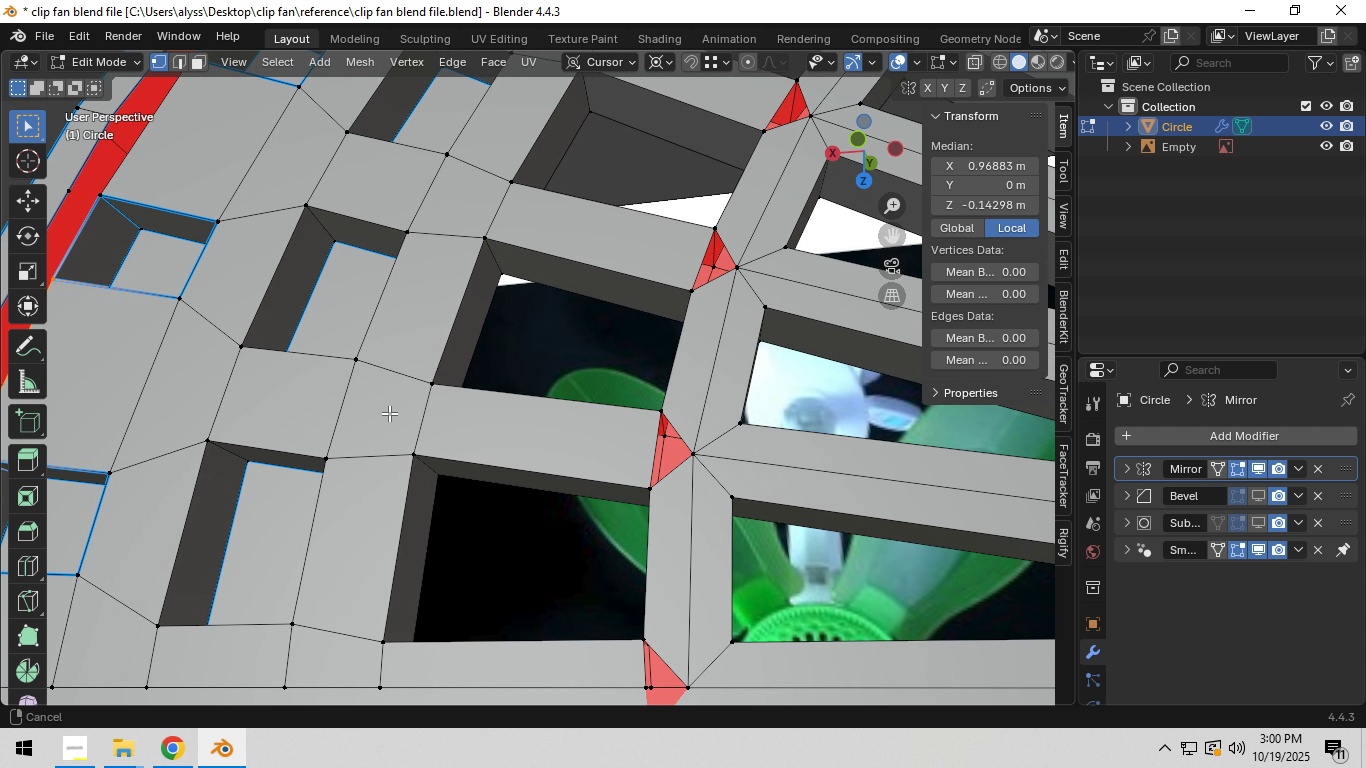 
hold_key(key=ShiftLeft, duration=1.05)
 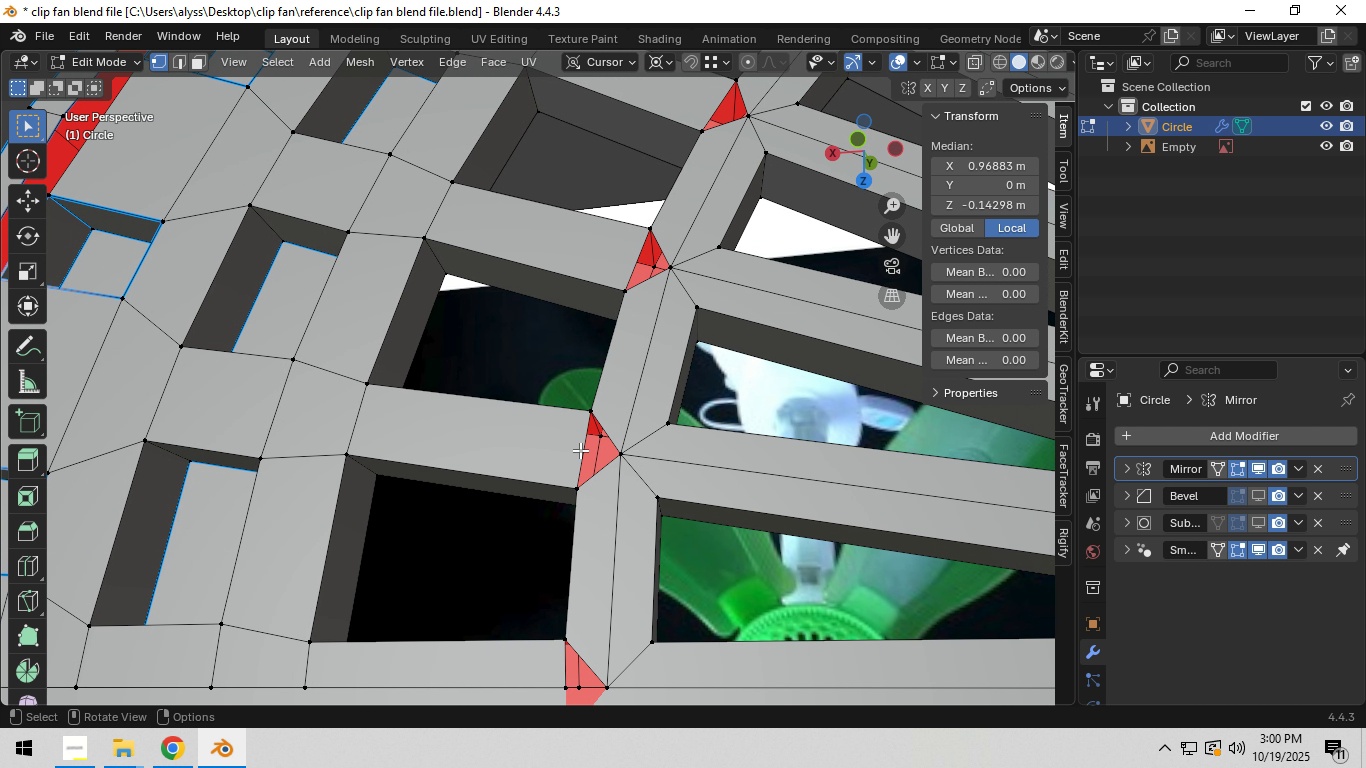 
wait(5.98)
 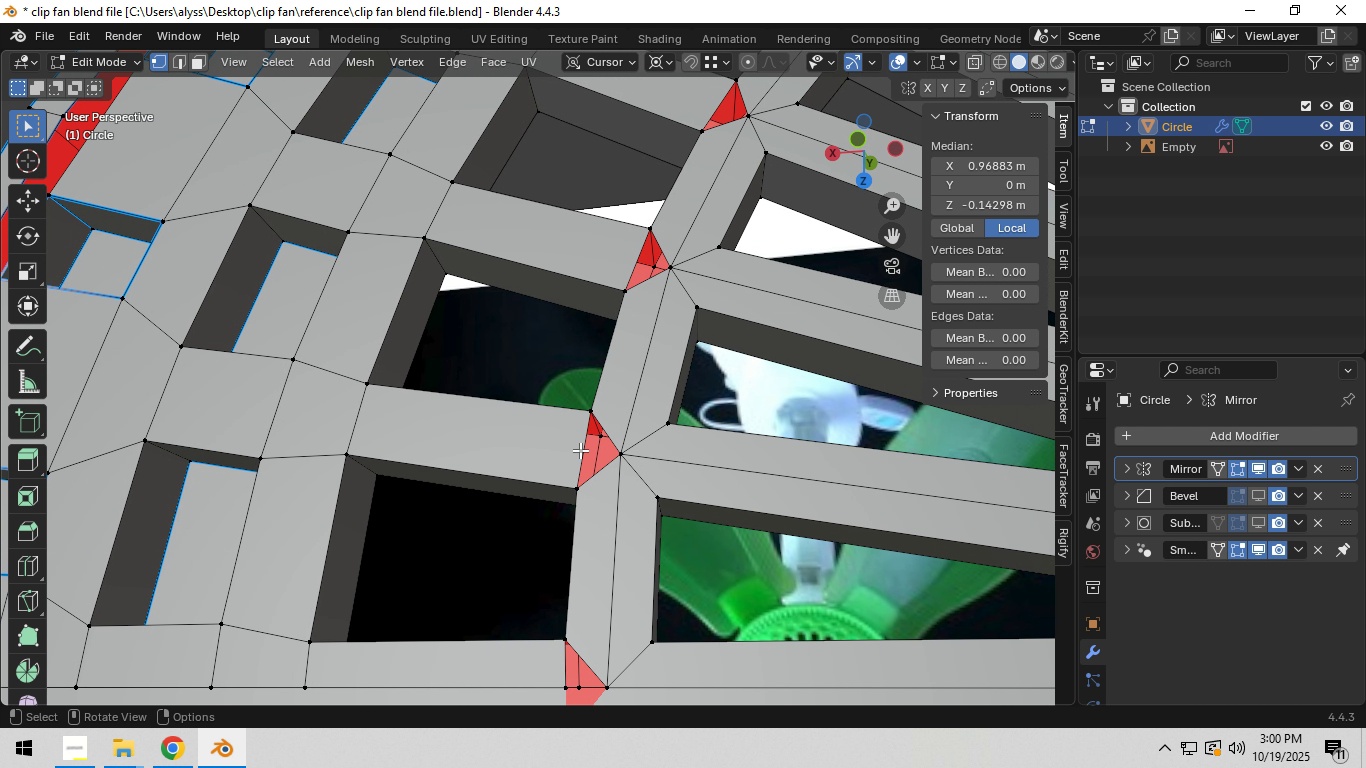 
scroll: coordinate [561, 452], scroll_direction: down, amount: 3.0
 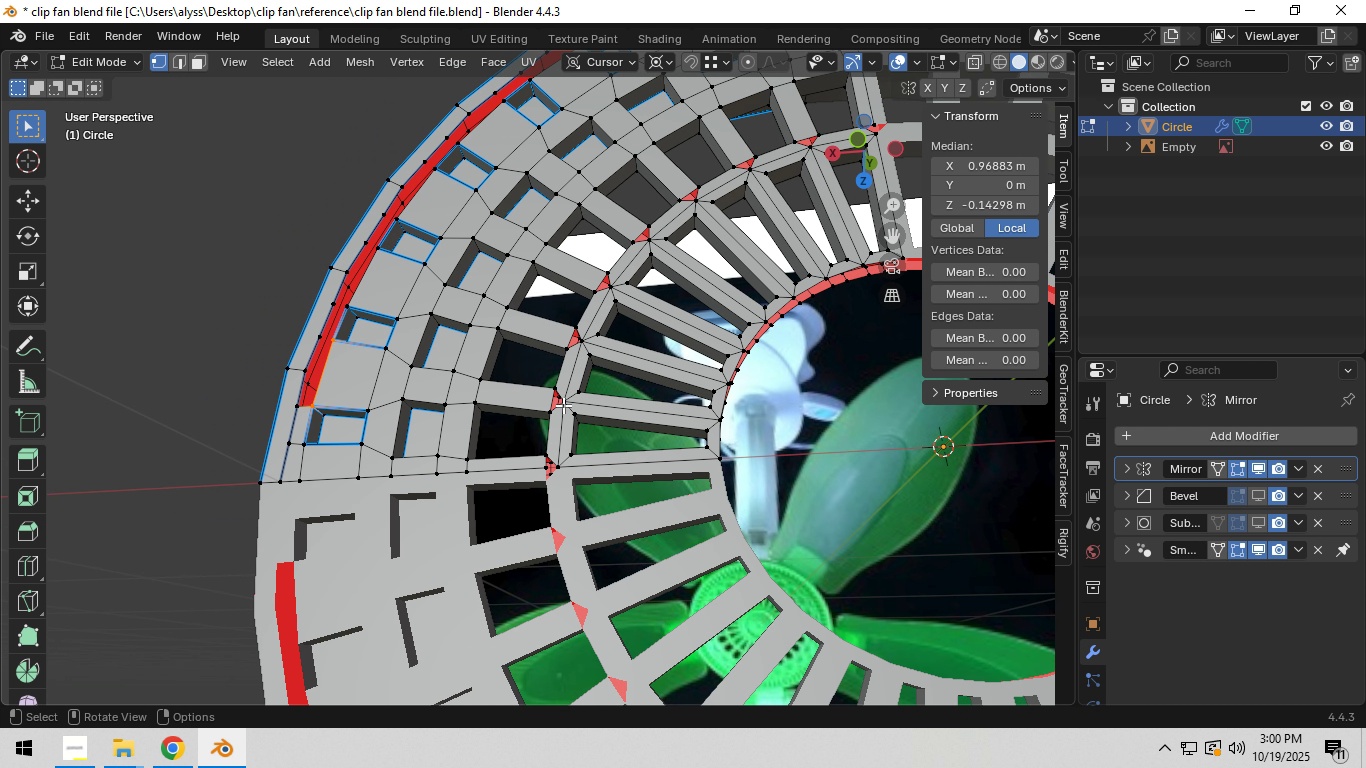 
hold_key(key=ShiftLeft, duration=0.51)
 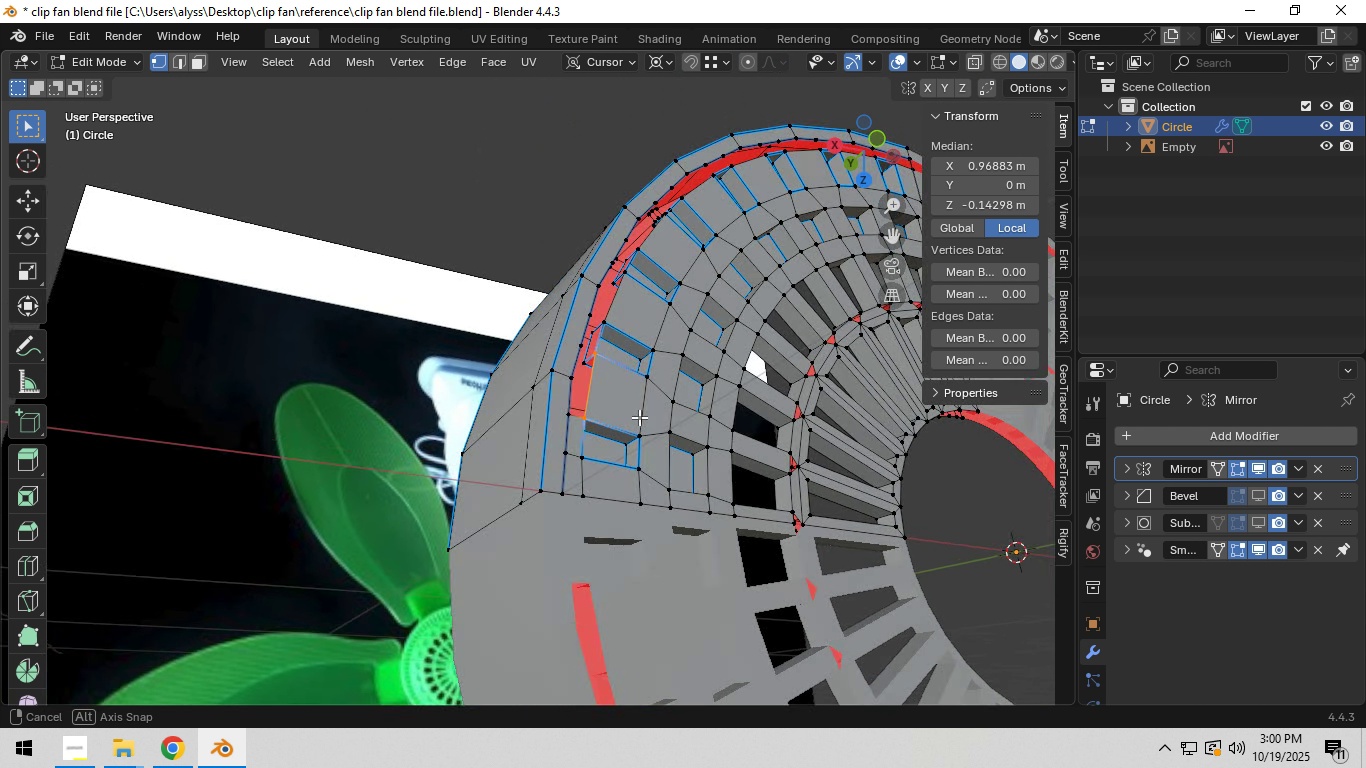 
scroll: coordinate [502, 430], scroll_direction: up, amount: 3.0
 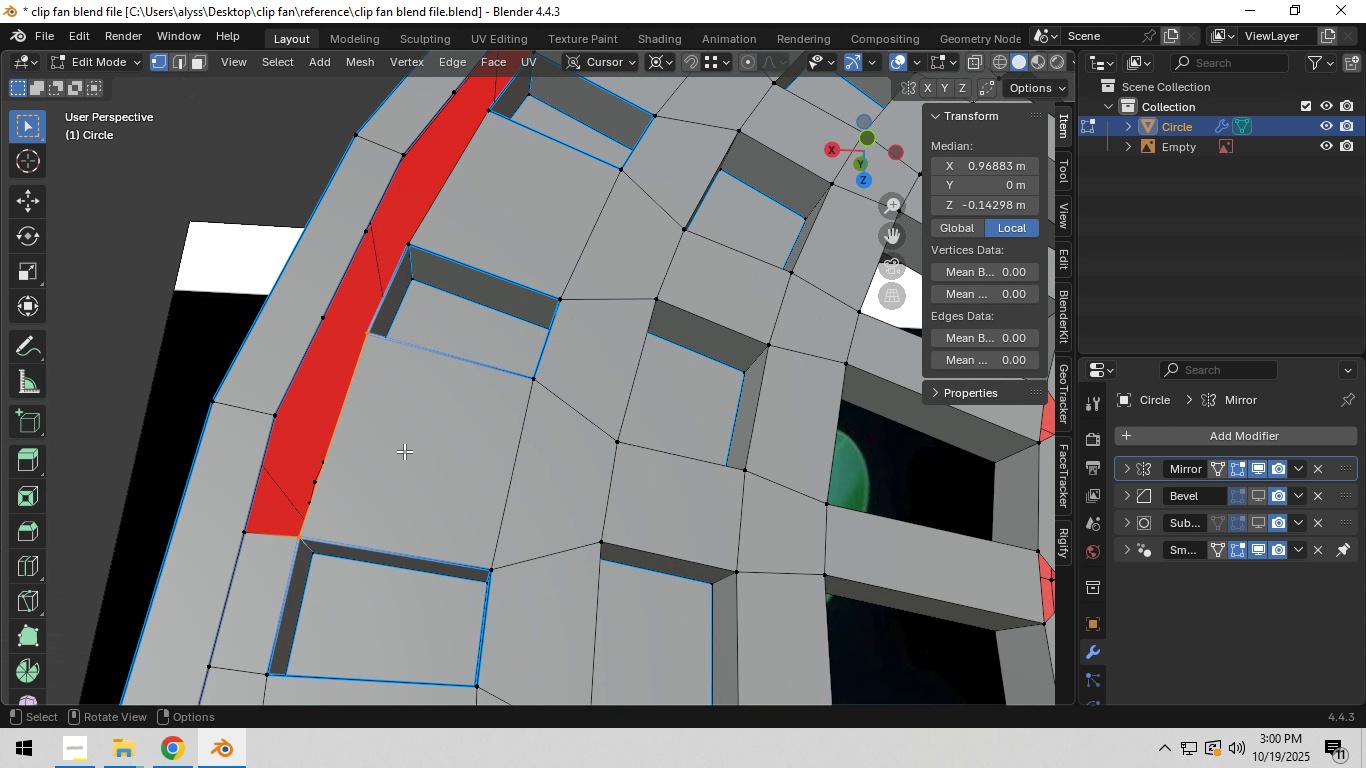 
hold_key(key=ShiftLeft, duration=0.5)
 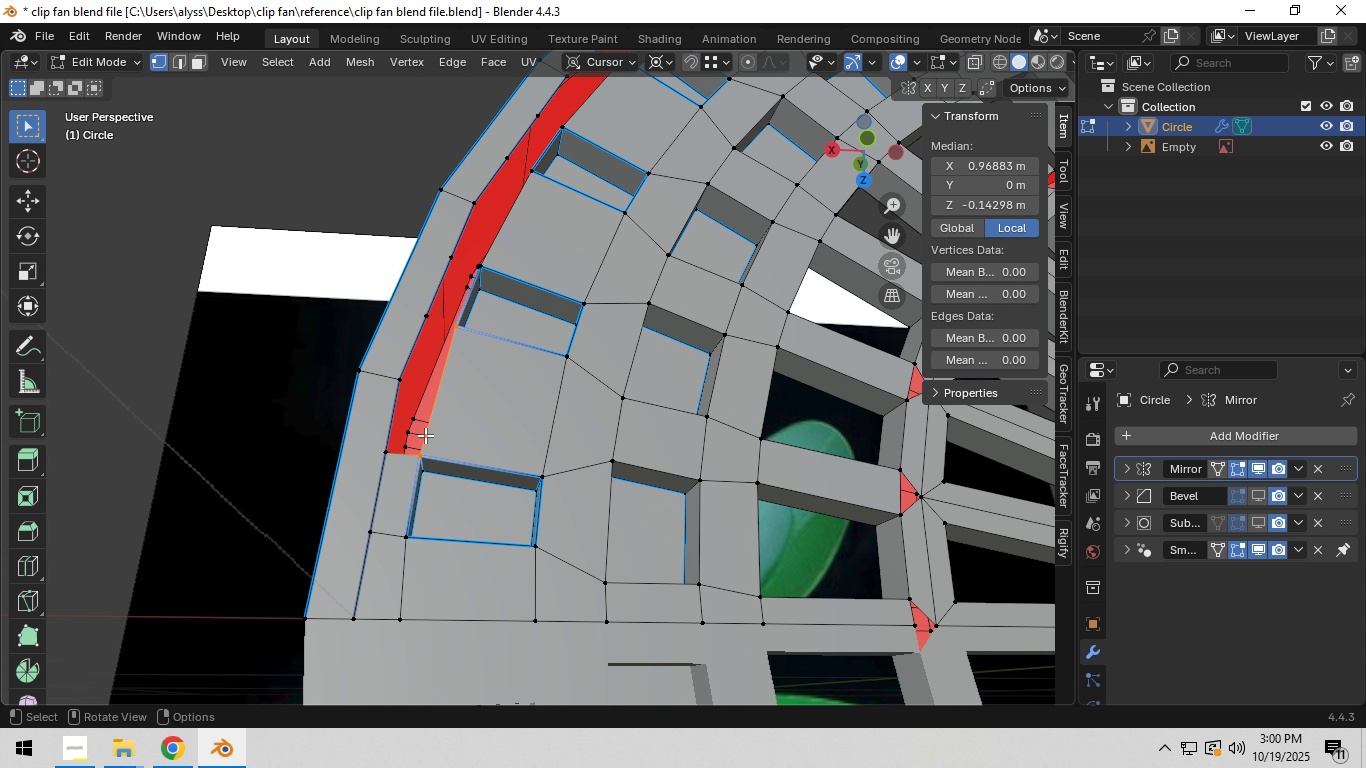 
scroll: coordinate [425, 435], scroll_direction: down, amount: 2.0
 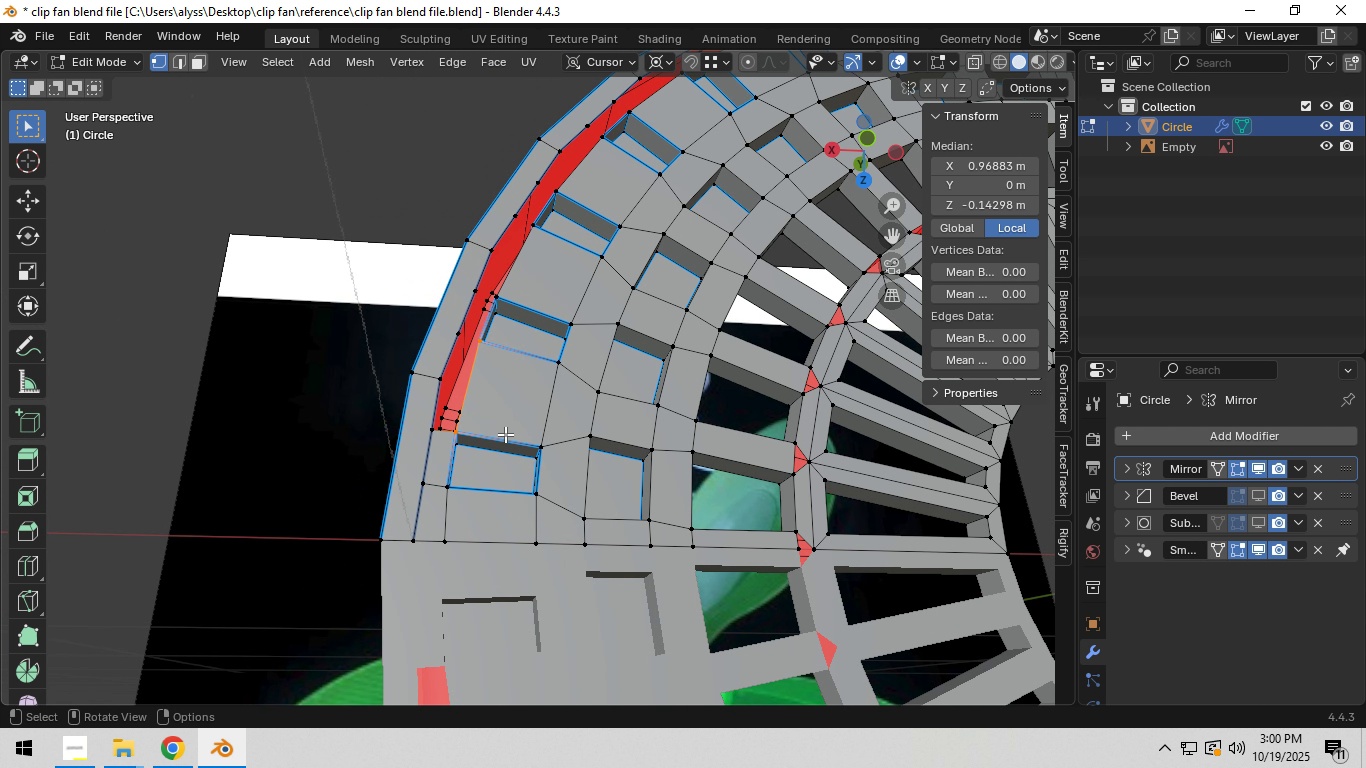 
hold_key(key=ShiftLeft, duration=0.68)
 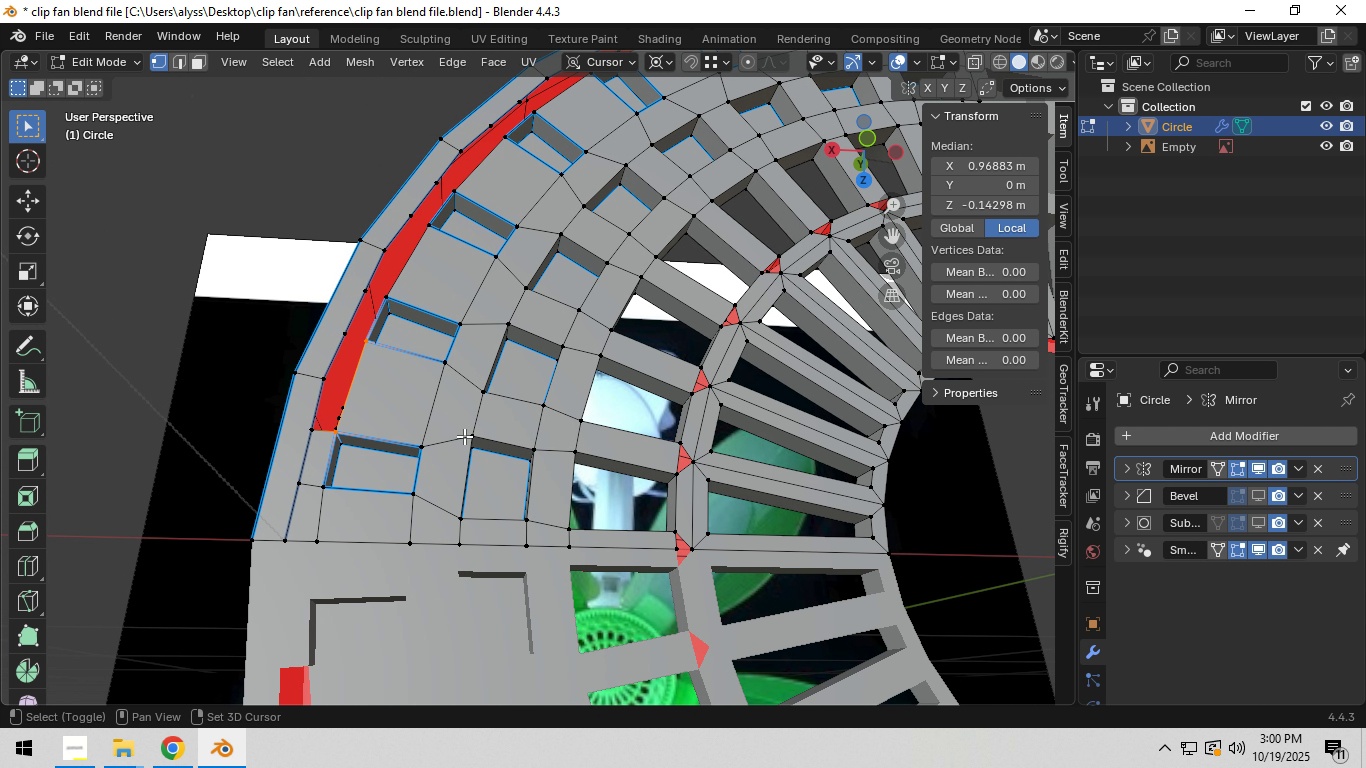 
hold_key(key=ShiftLeft, duration=0.5)
 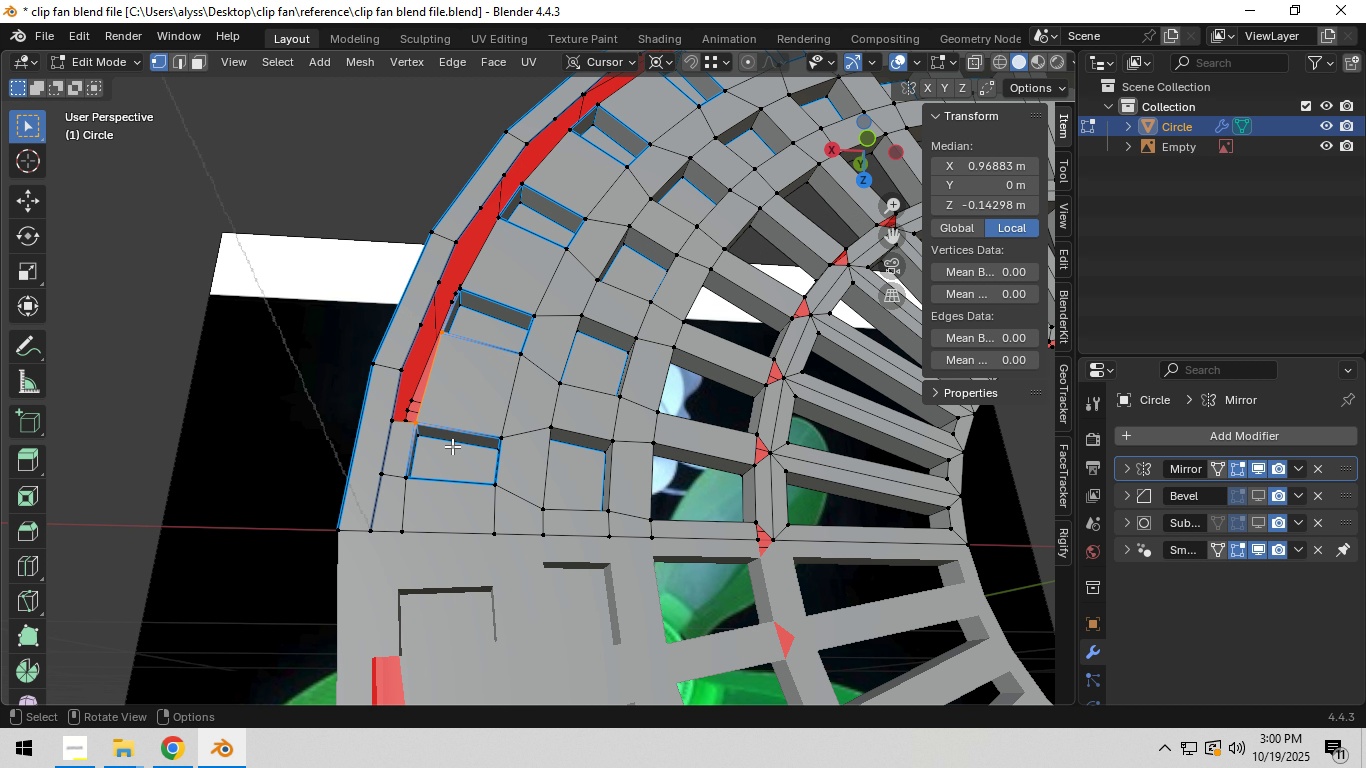 
scroll: coordinate [504, 443], scroll_direction: up, amount: 2.0
 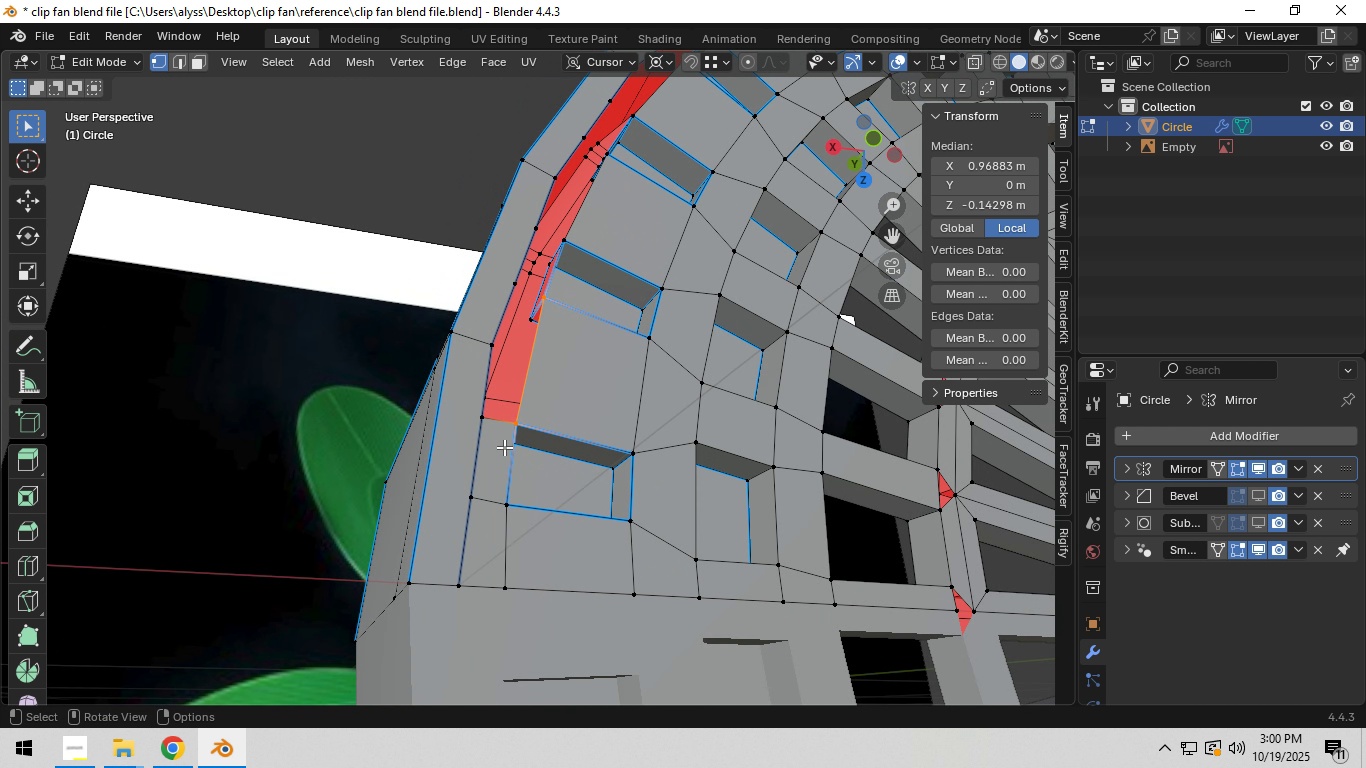 
scroll: coordinate [504, 447], scroll_direction: down, amount: 1.0
 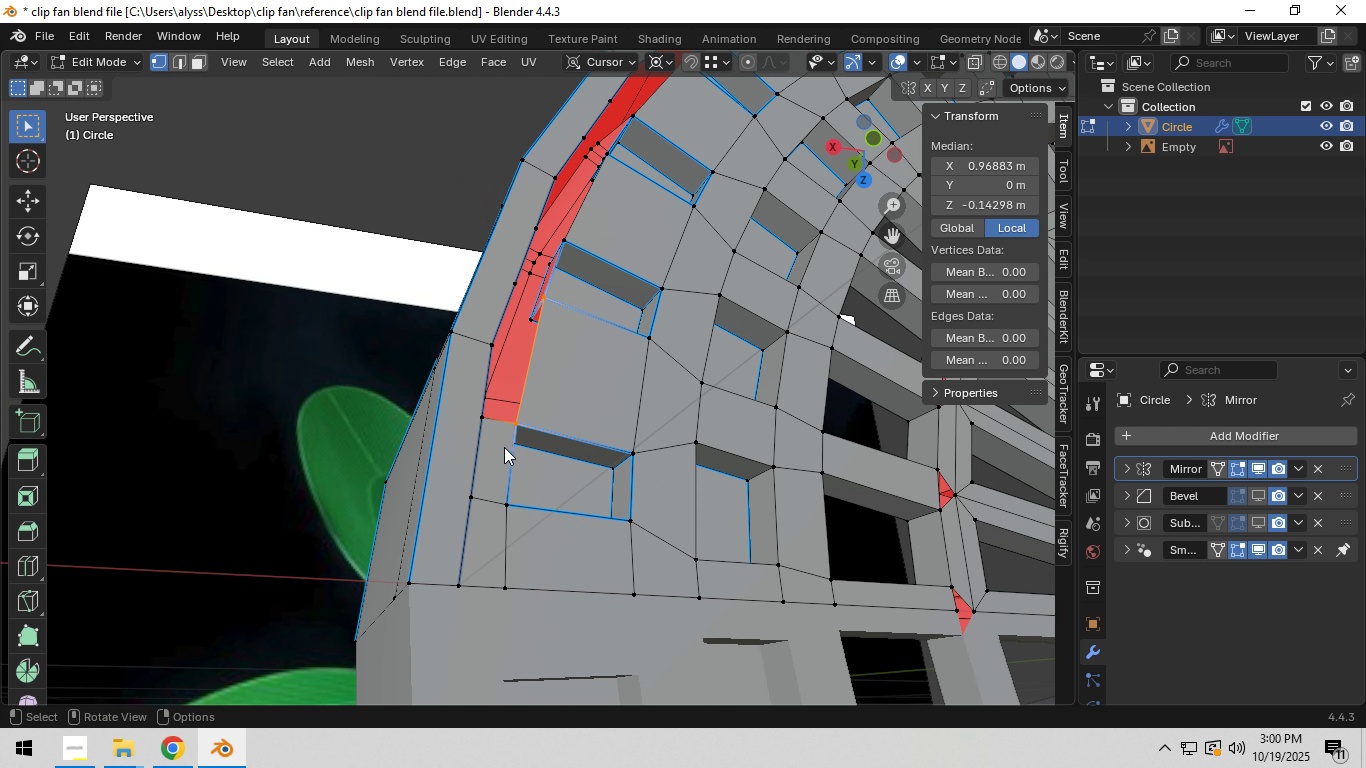 
key(Tab)
 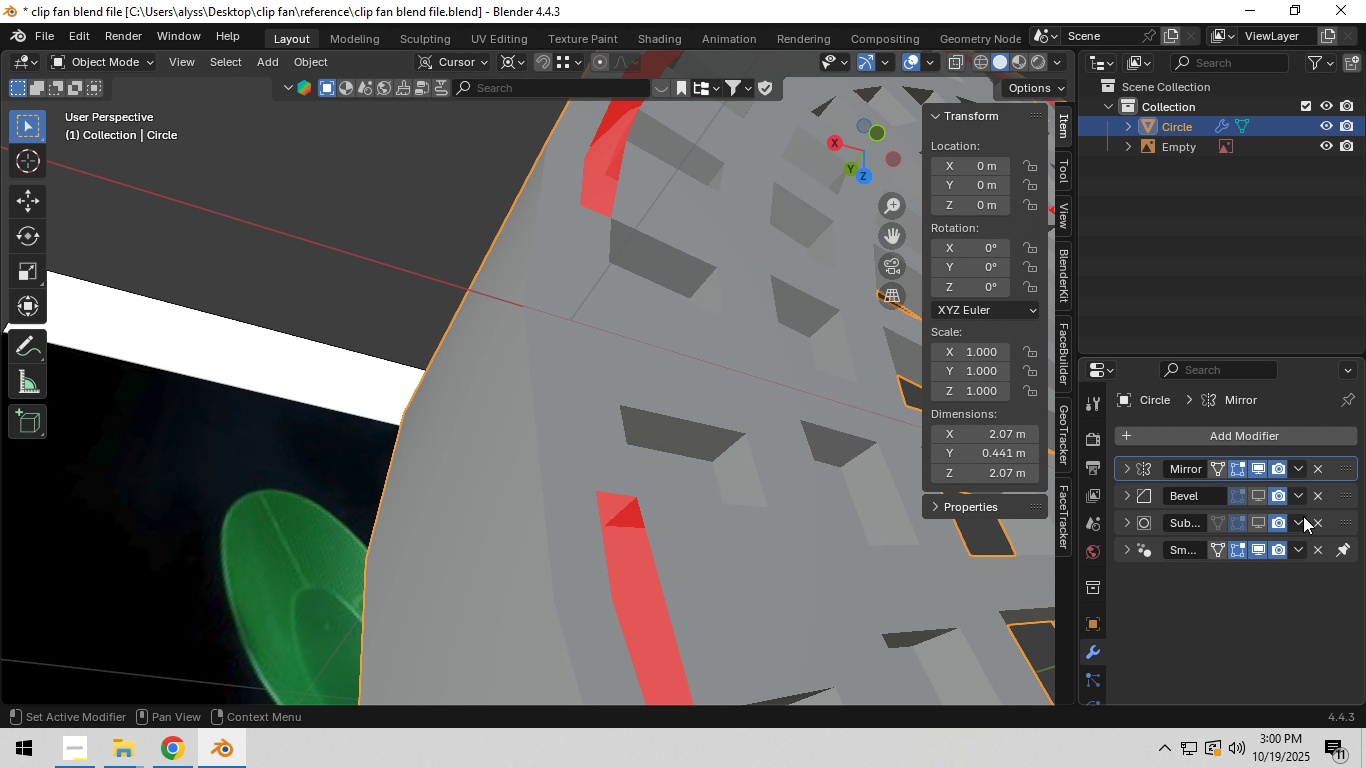 
left_click([1267, 494])
 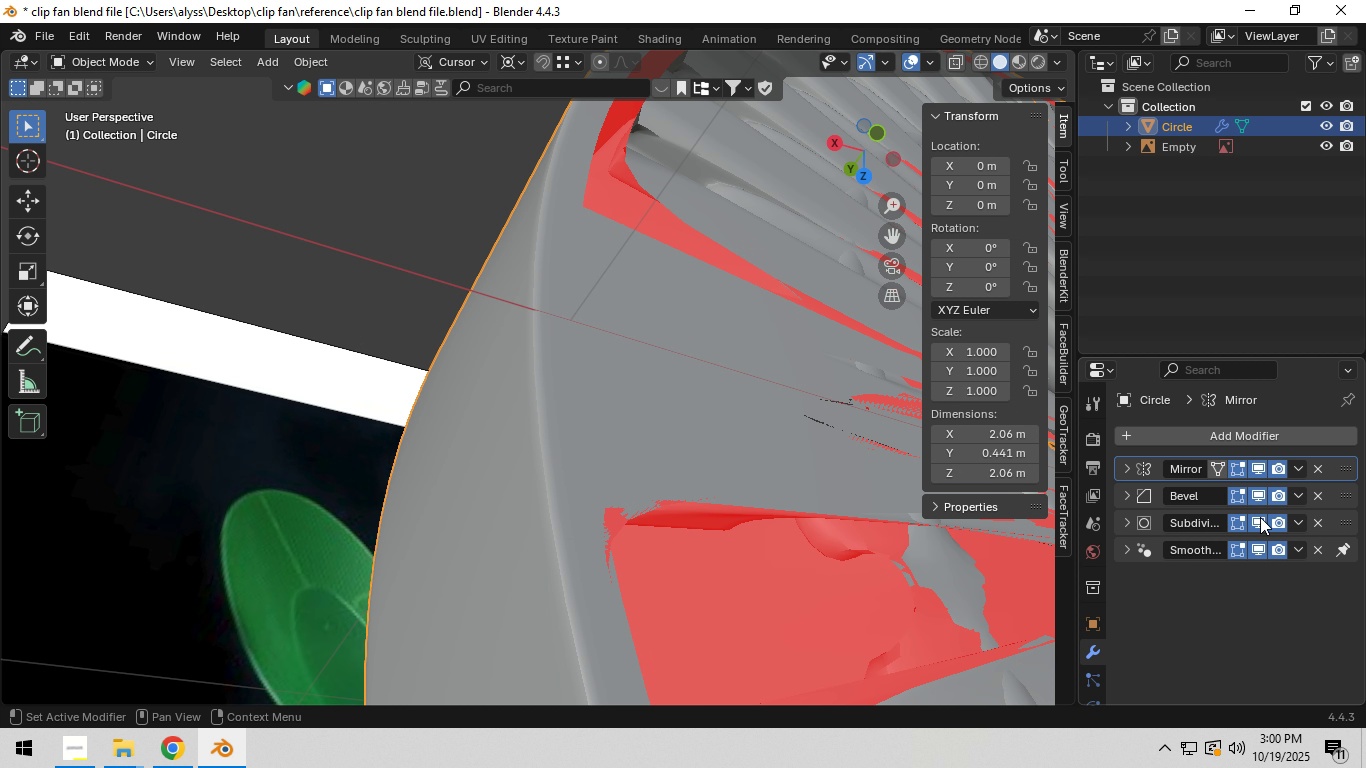 
left_click([1260, 517])
 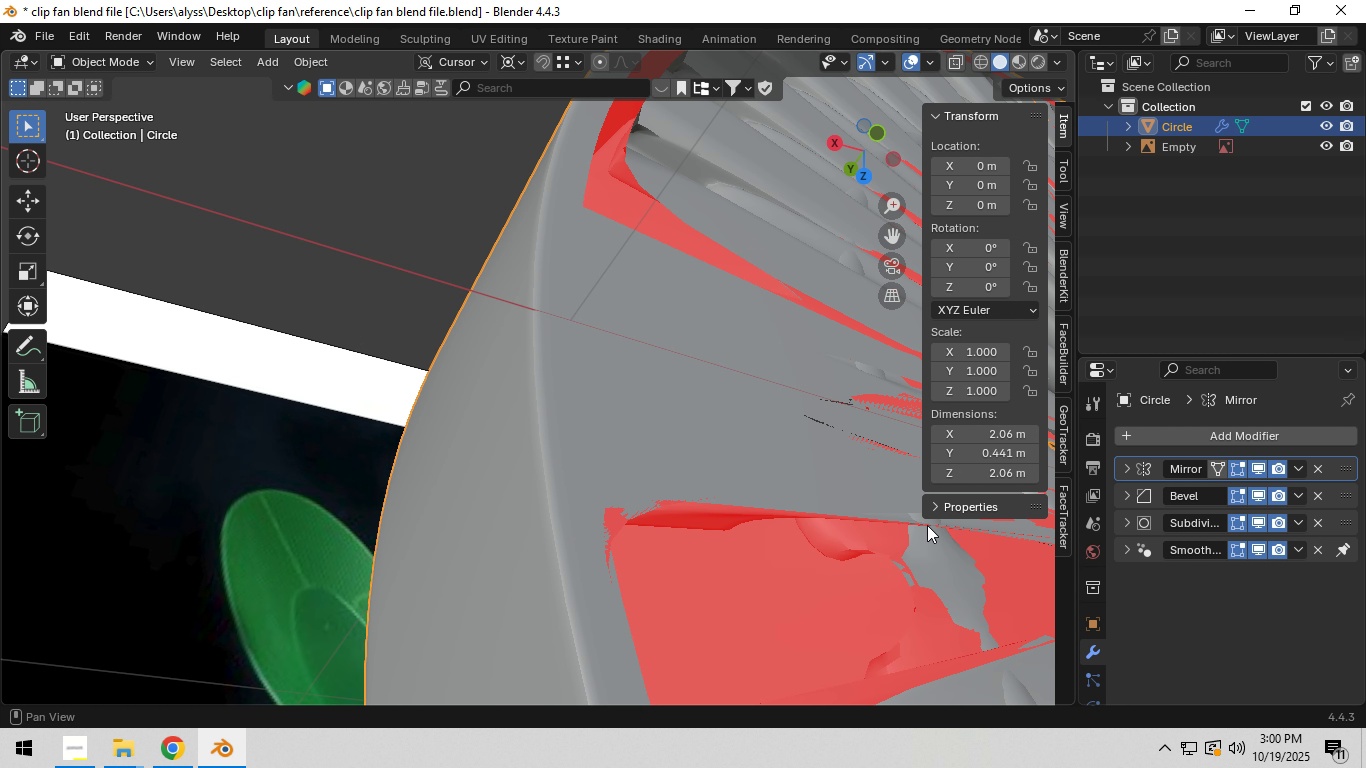 
scroll: coordinate [712, 497], scroll_direction: down, amount: 3.0
 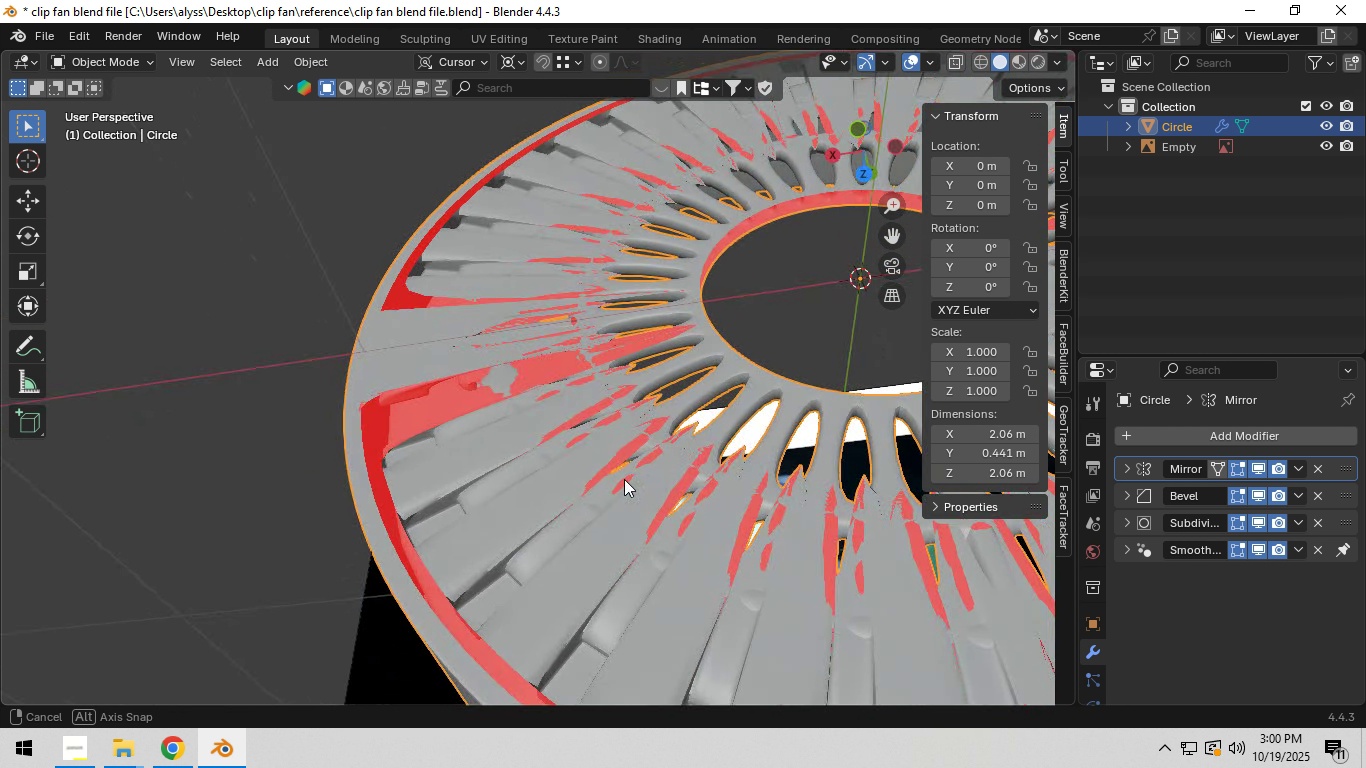 
wait(7.62)
 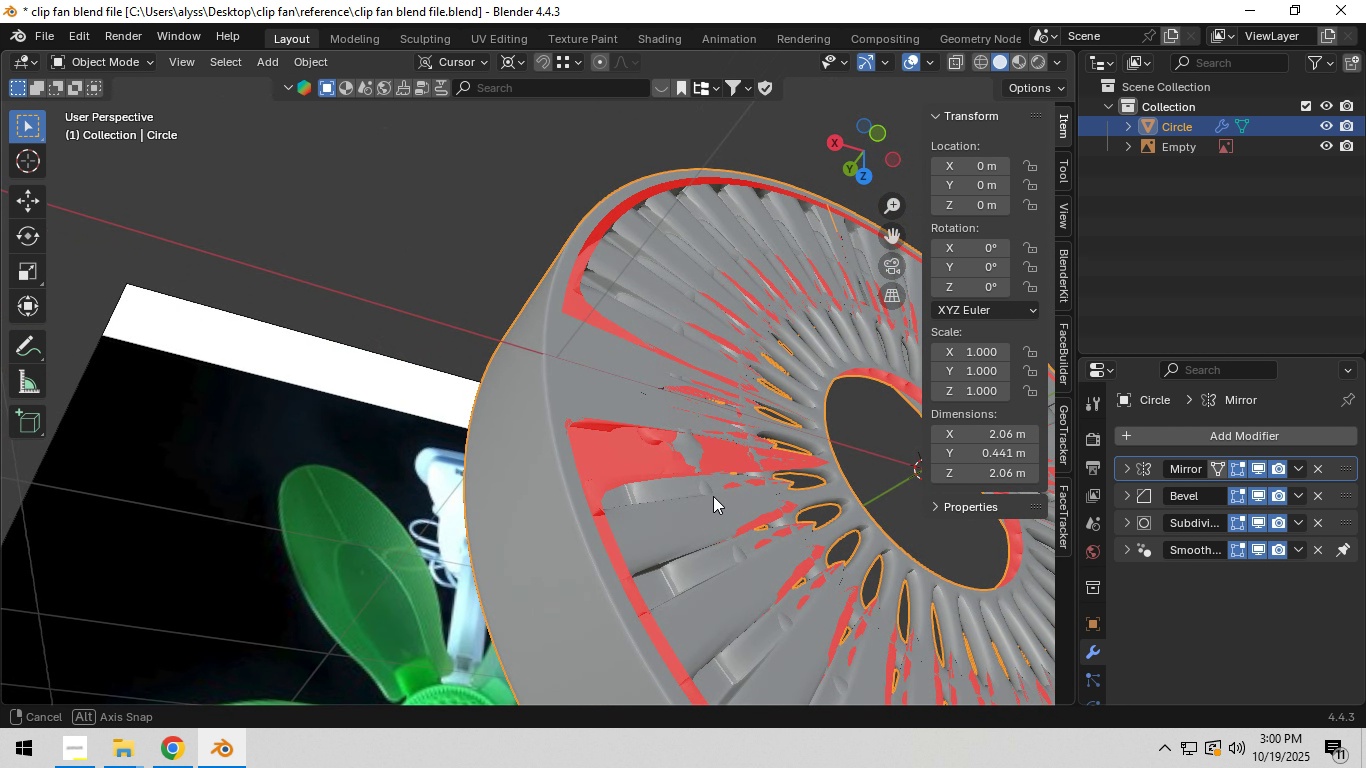 
scroll: coordinate [642, 528], scroll_direction: up, amount: 1.0
 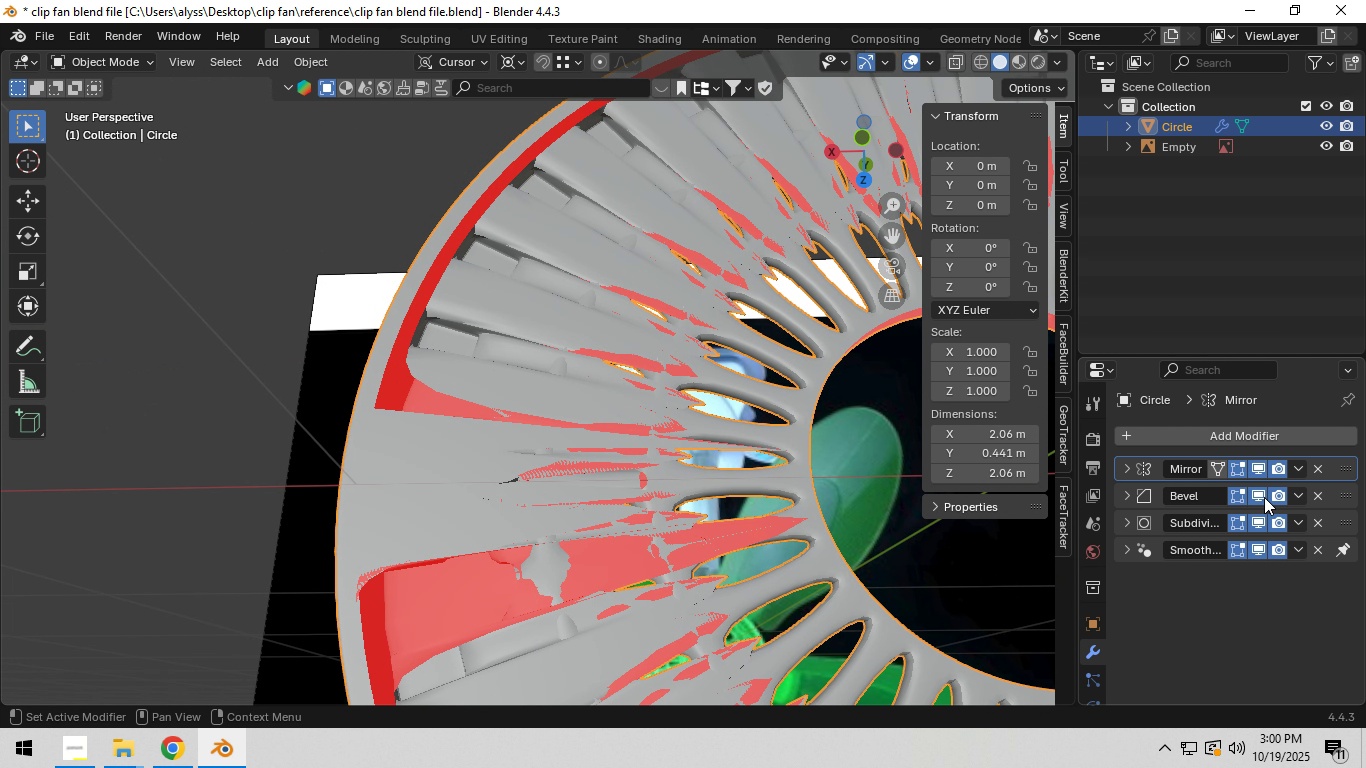 
left_click([1264, 497])
 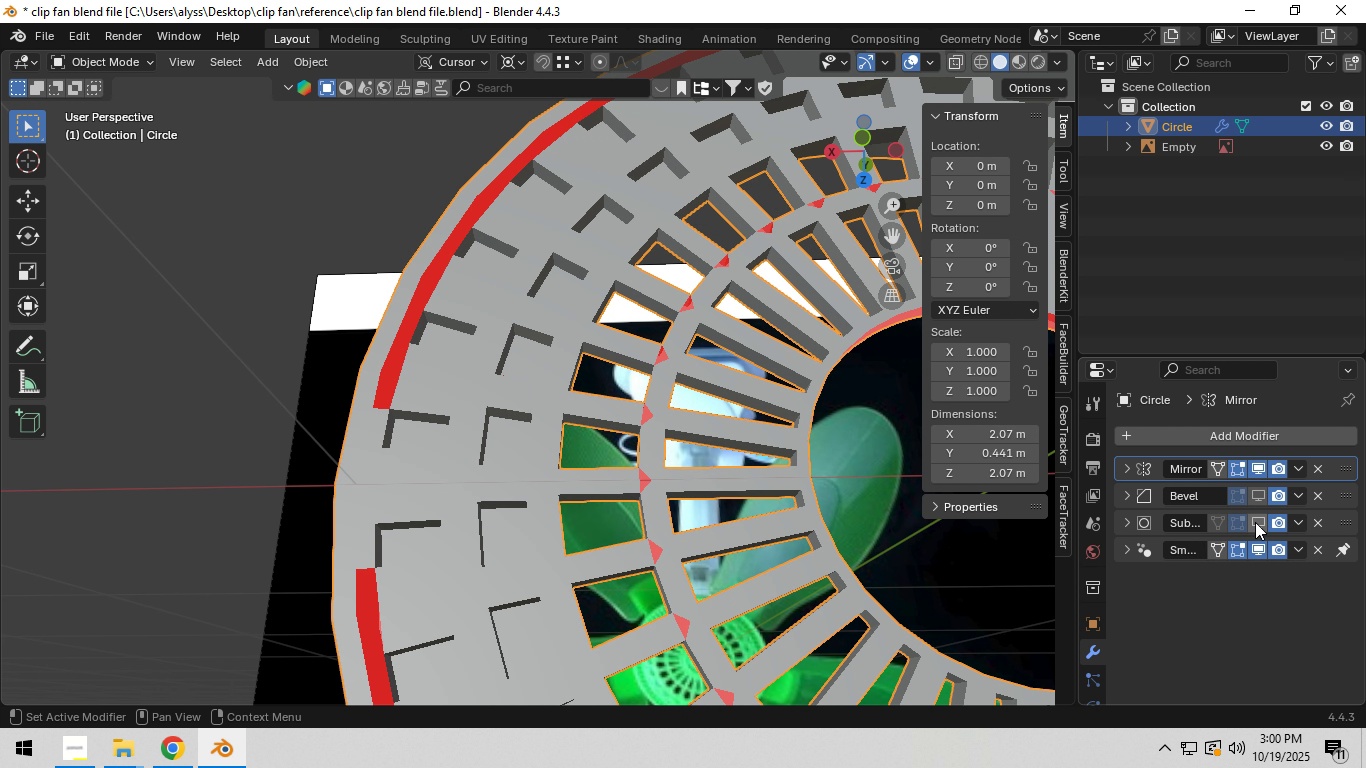 
left_click([1255, 522])
 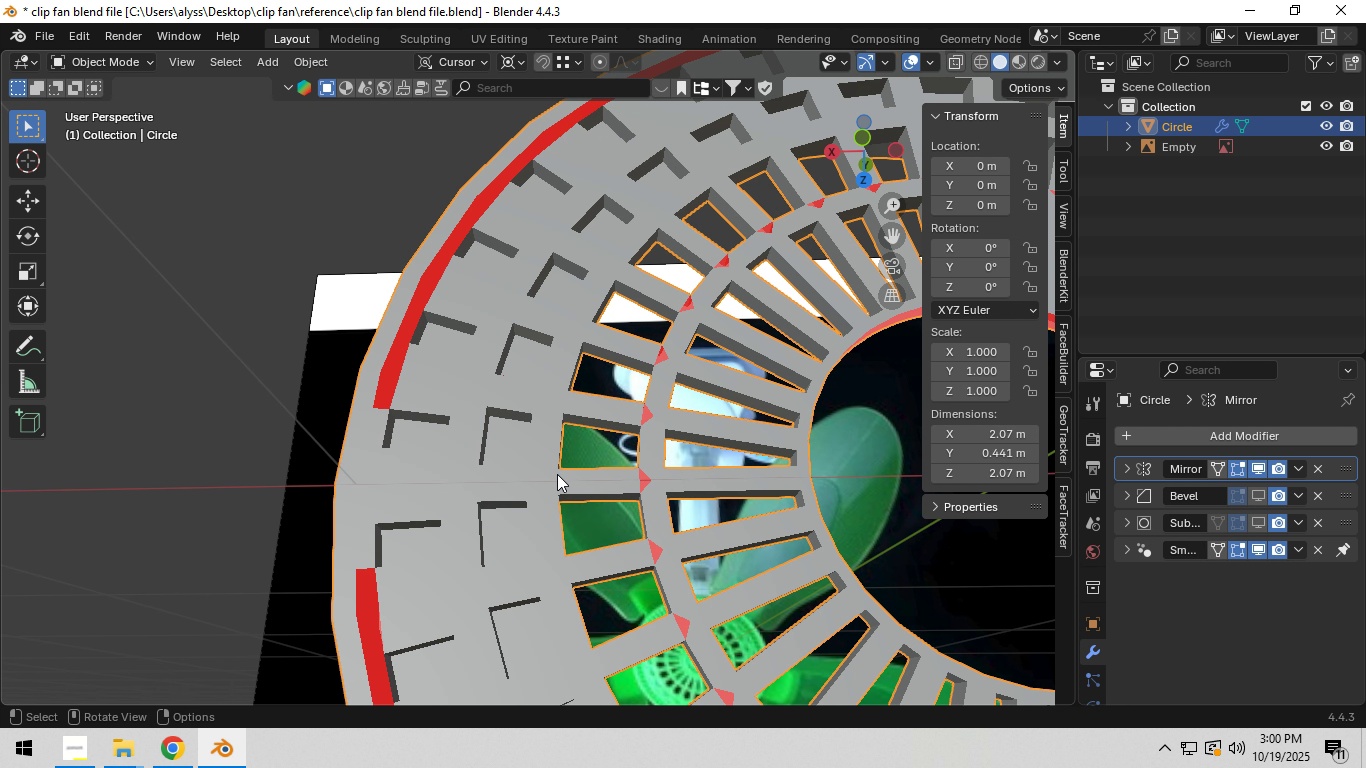 
hold_key(key=ShiftLeft, duration=0.31)
 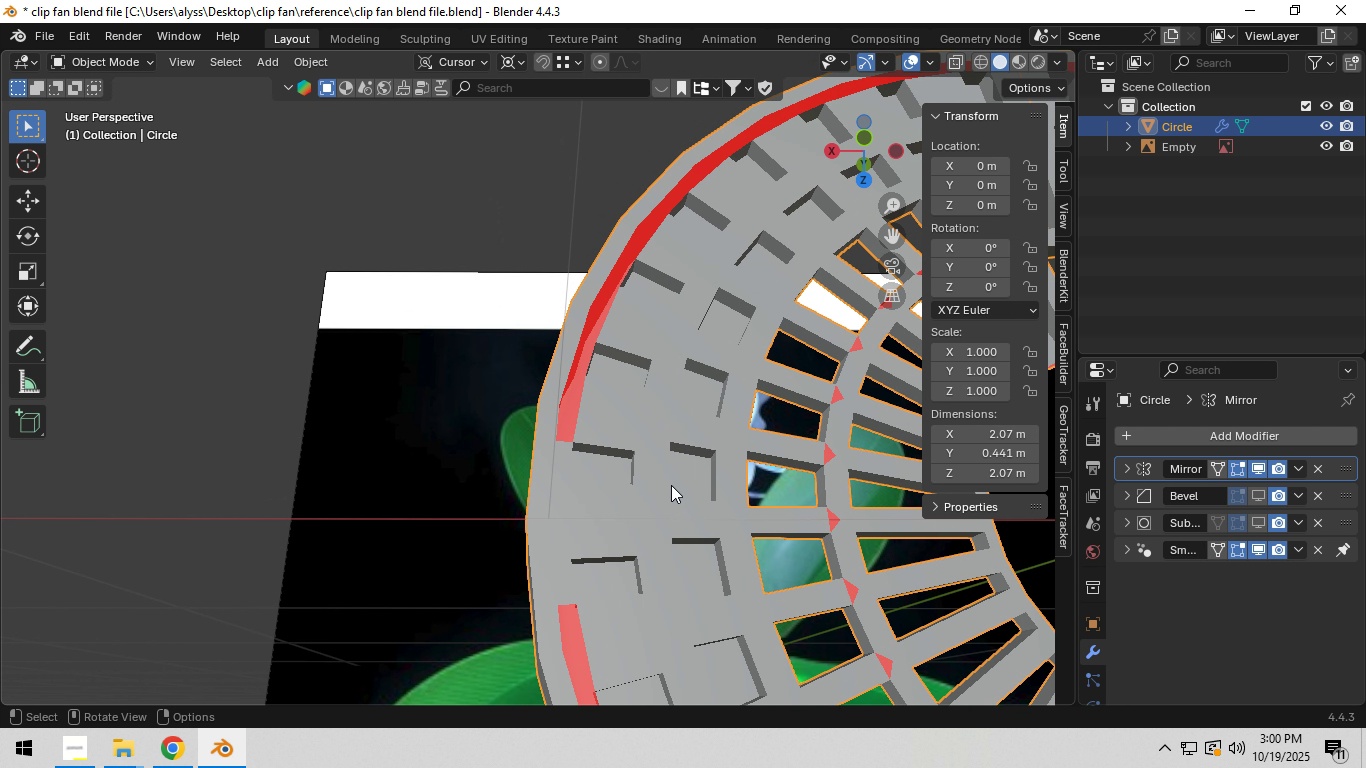 
left_click([671, 485])
 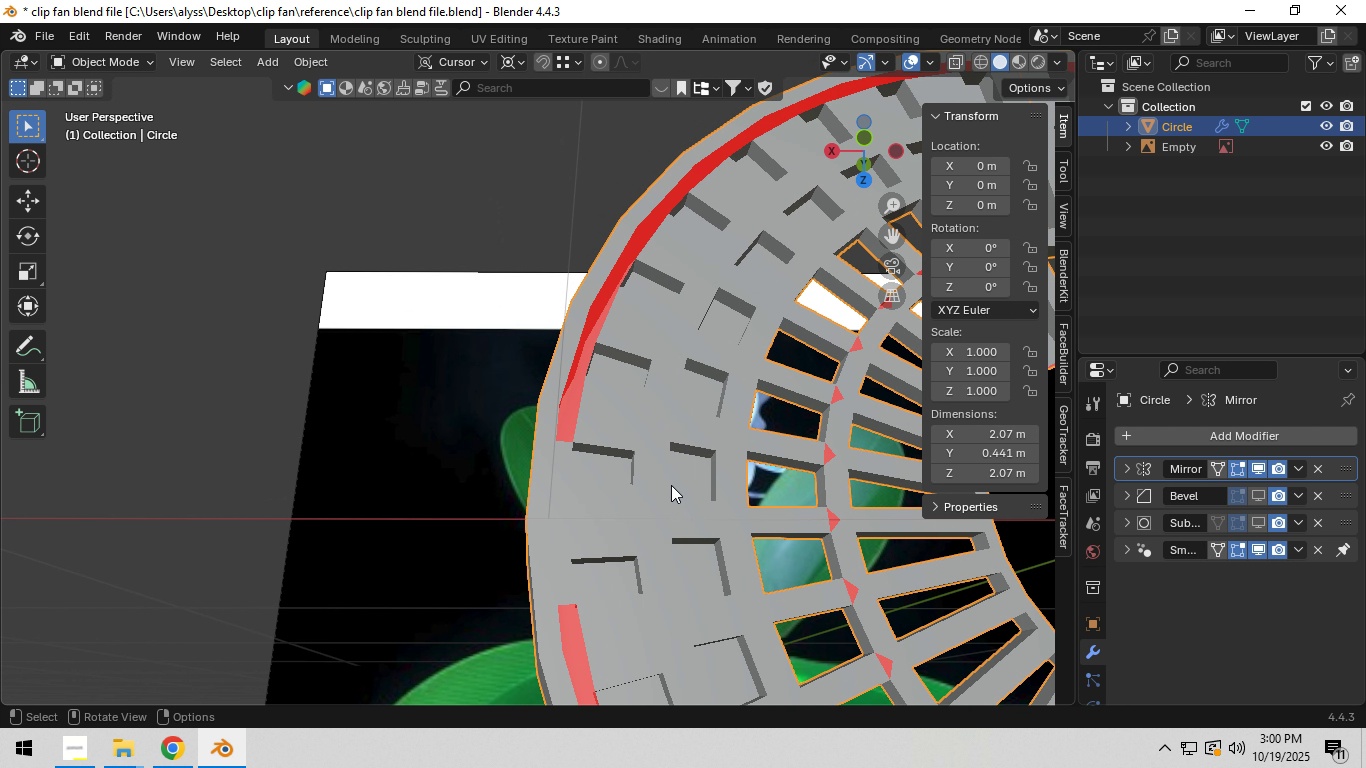 
key(1)
 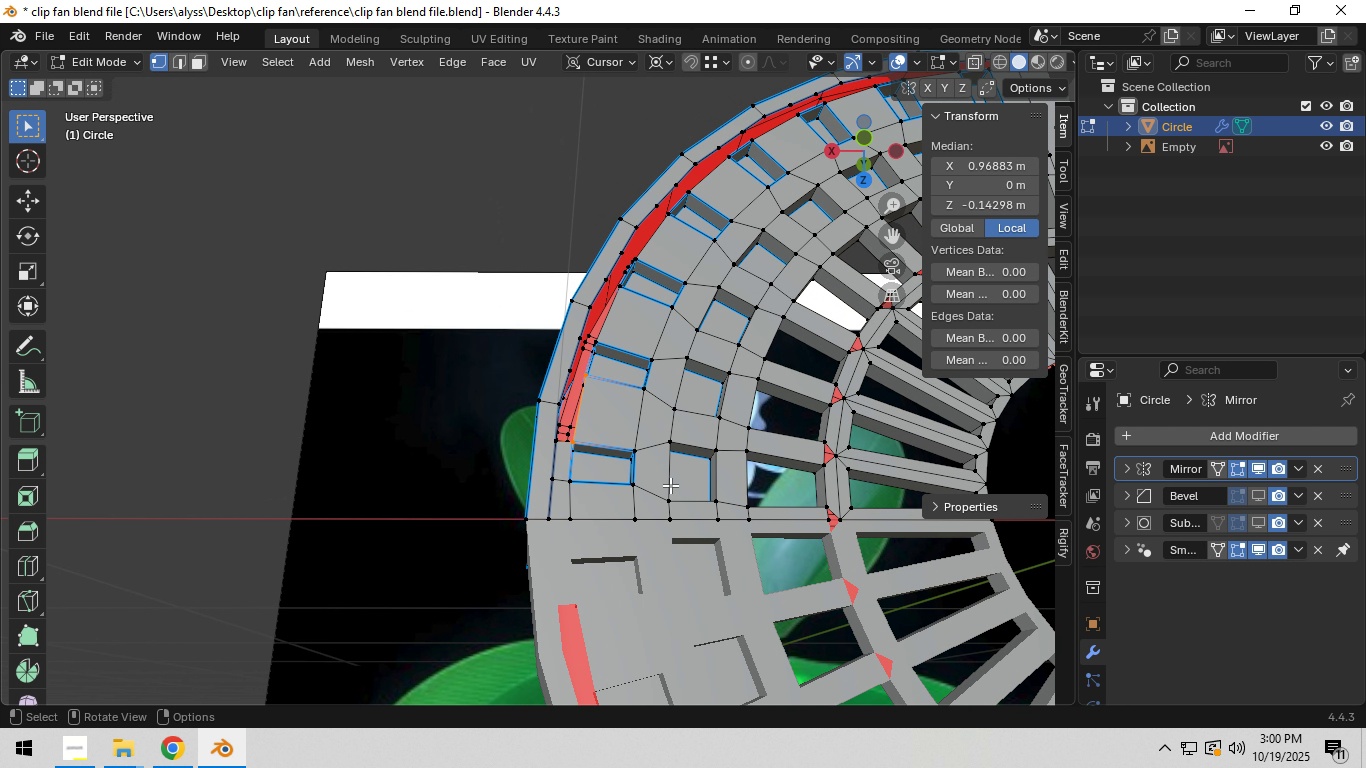 
key(Tab)
 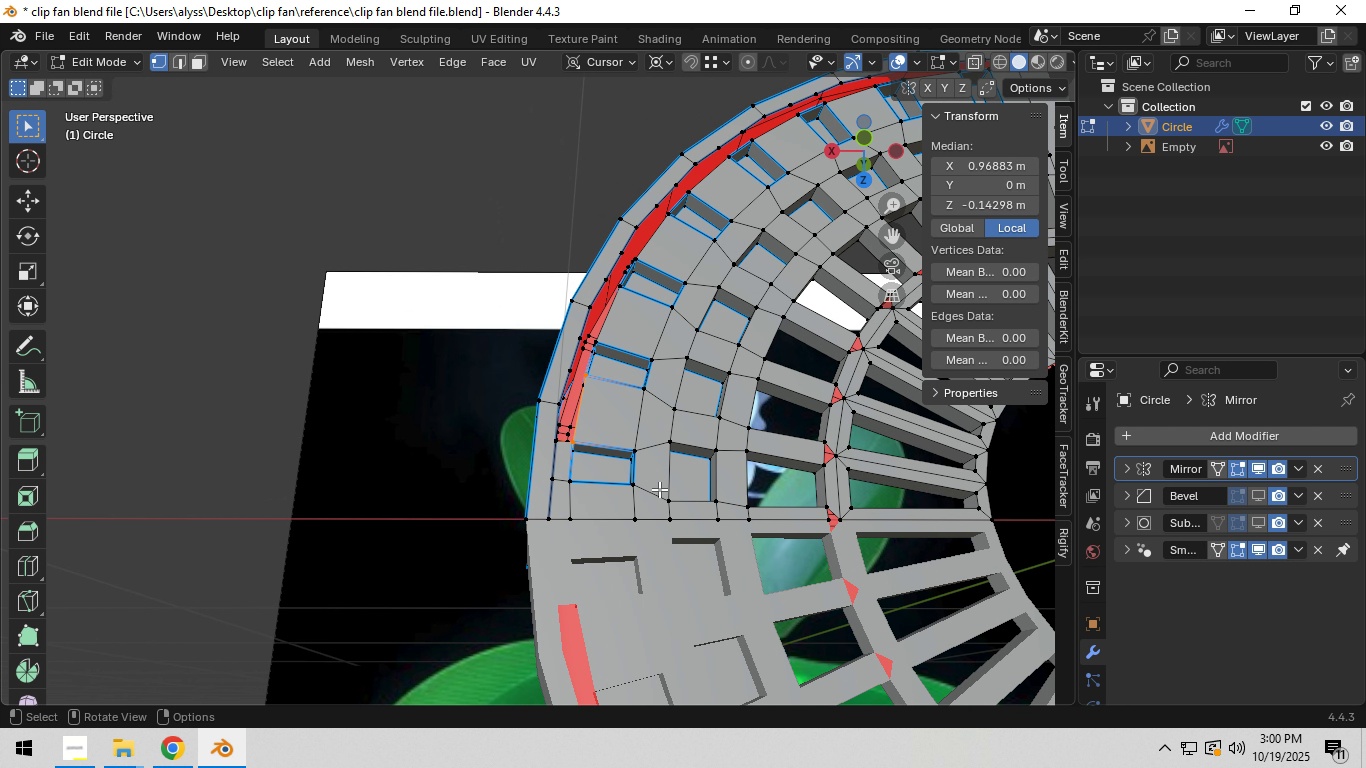 
scroll: coordinate [657, 490], scroll_direction: up, amount: 3.0
 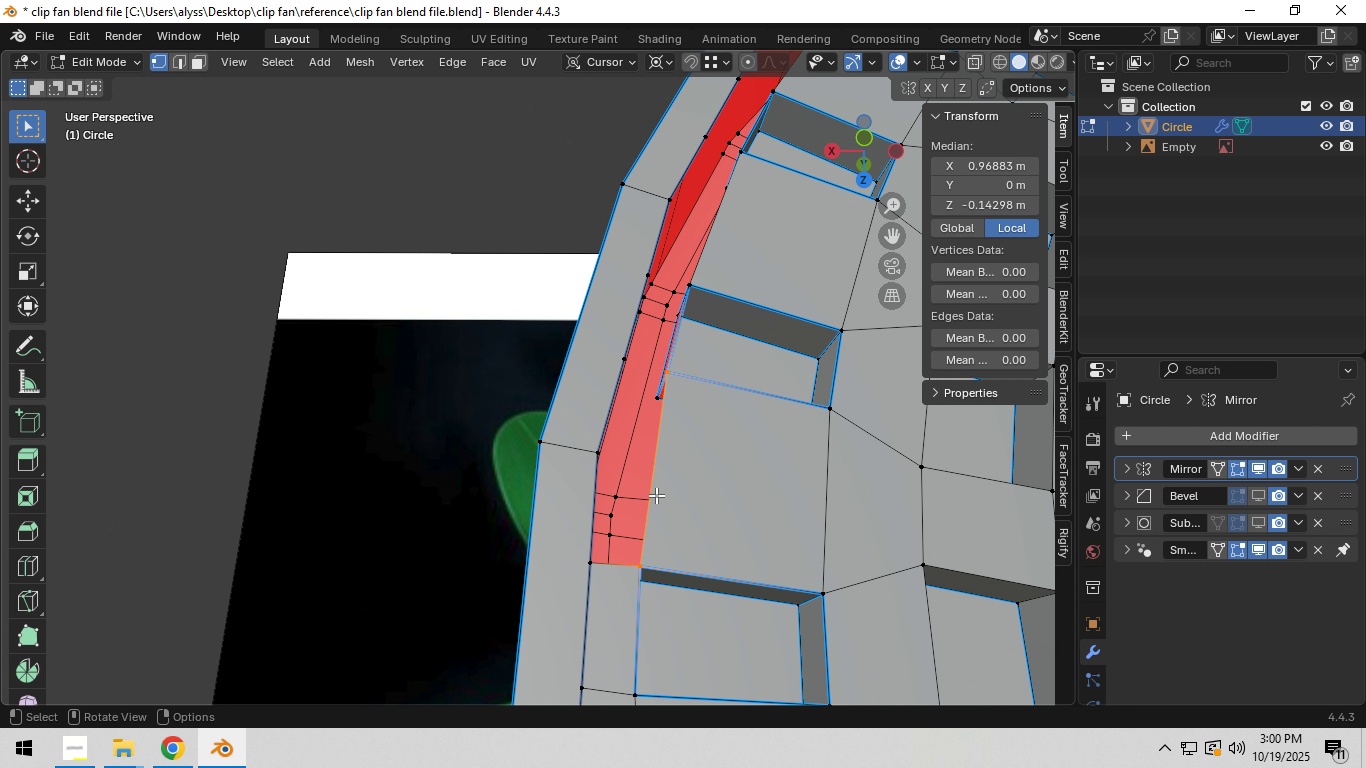 
hold_key(key=ShiftLeft, duration=0.35)
 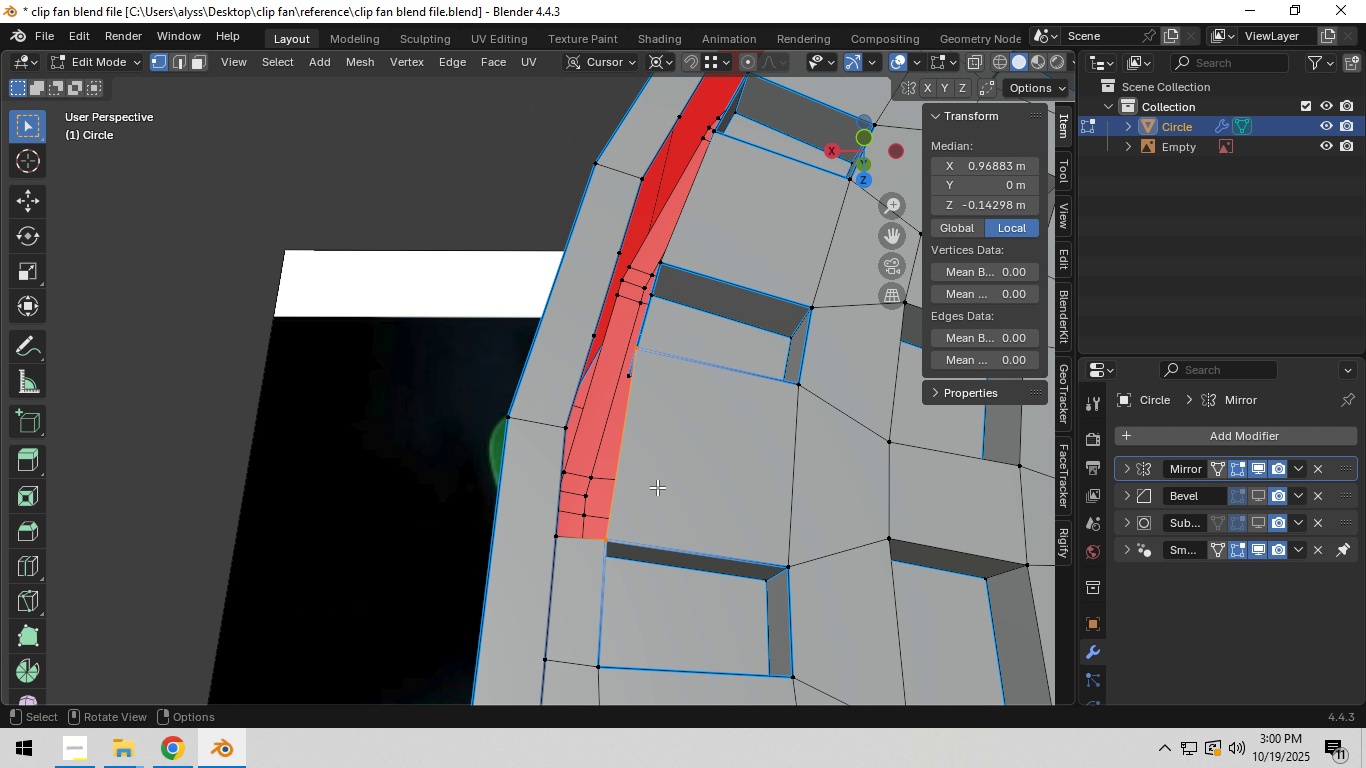 
hold_key(key=ShiftLeft, duration=0.57)
 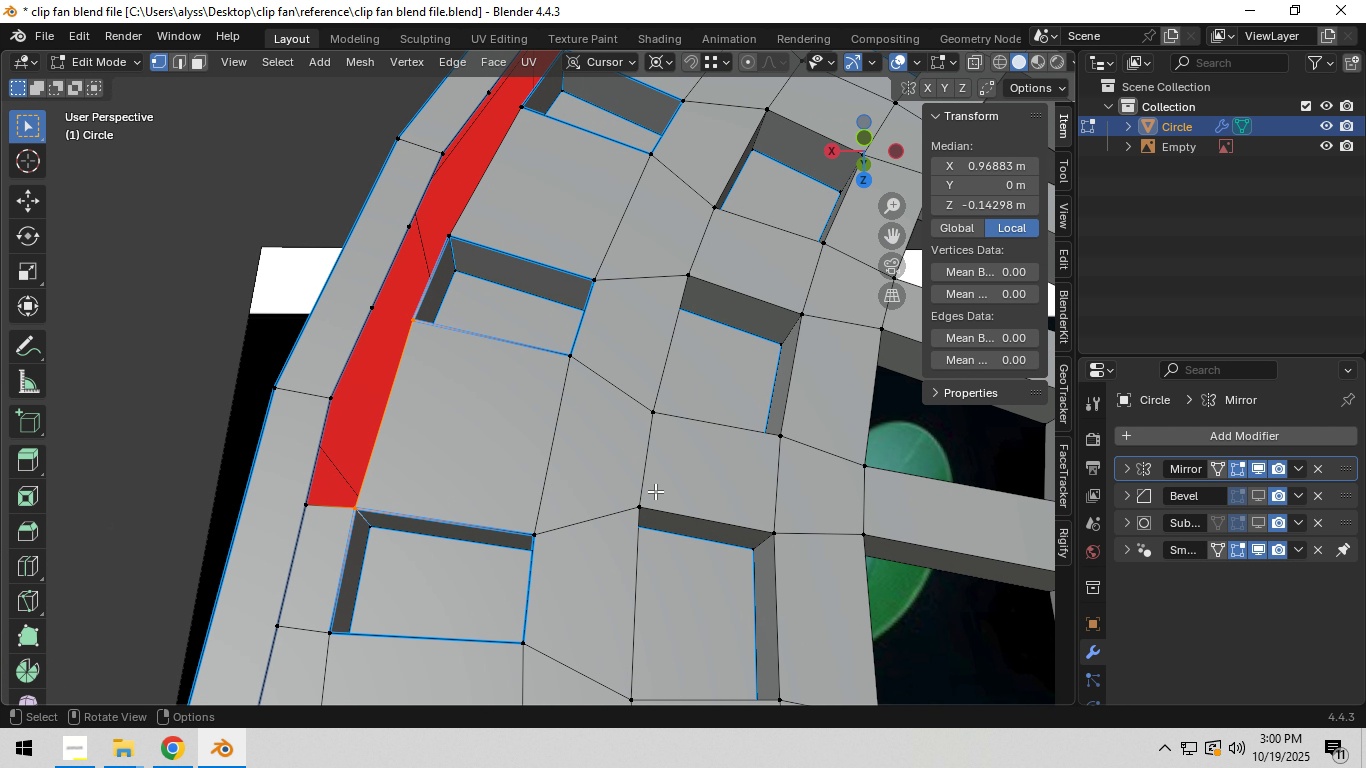 
scroll: coordinate [661, 493], scroll_direction: down, amount: 2.0
 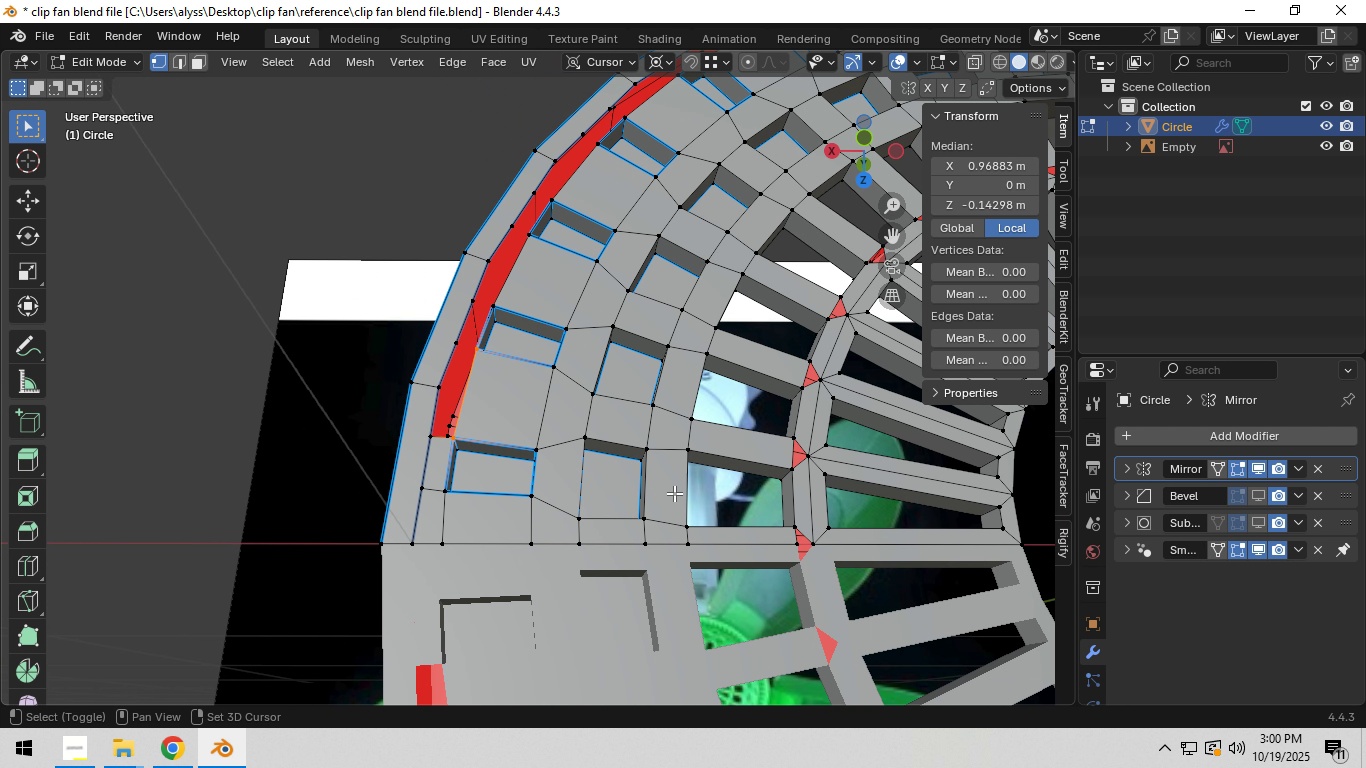 
key(Shift+ShiftLeft)
 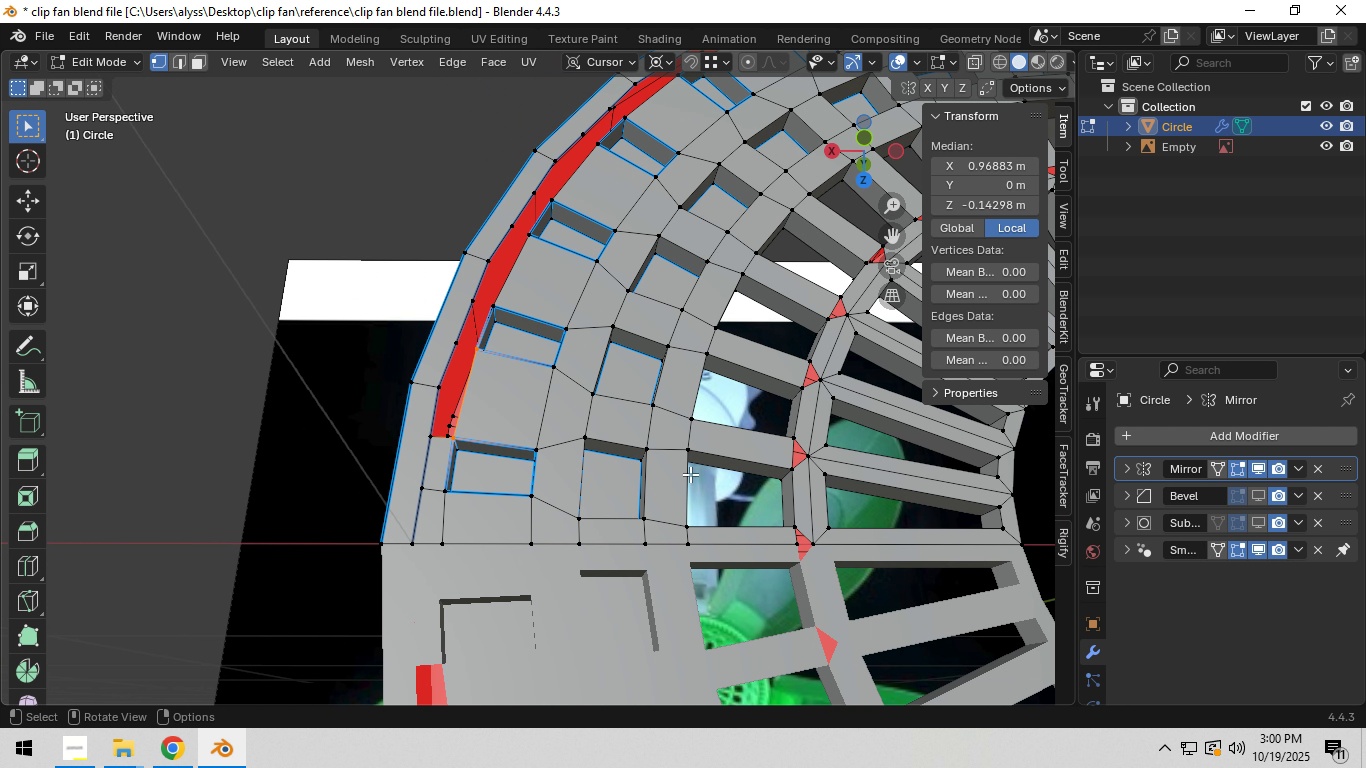 
key(Control+ControlLeft)
 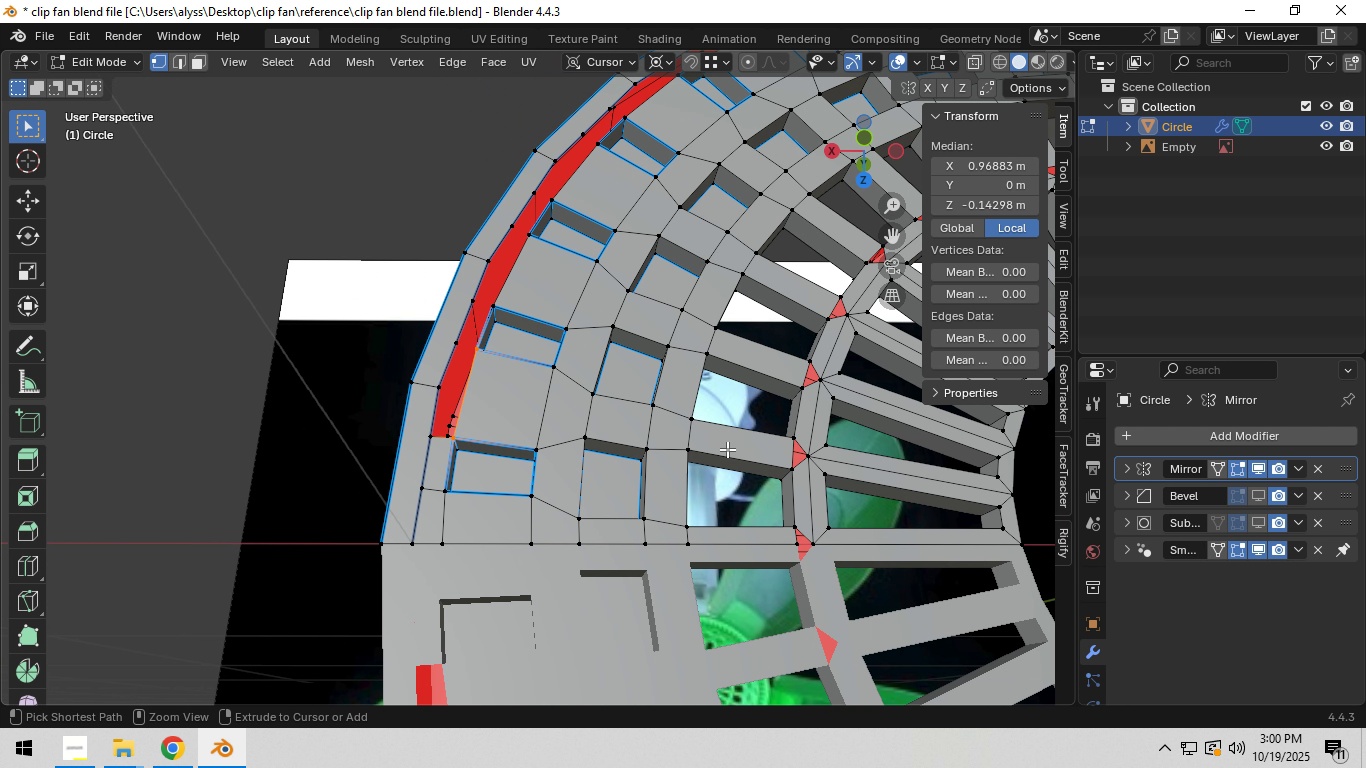 
key(Control+R)
 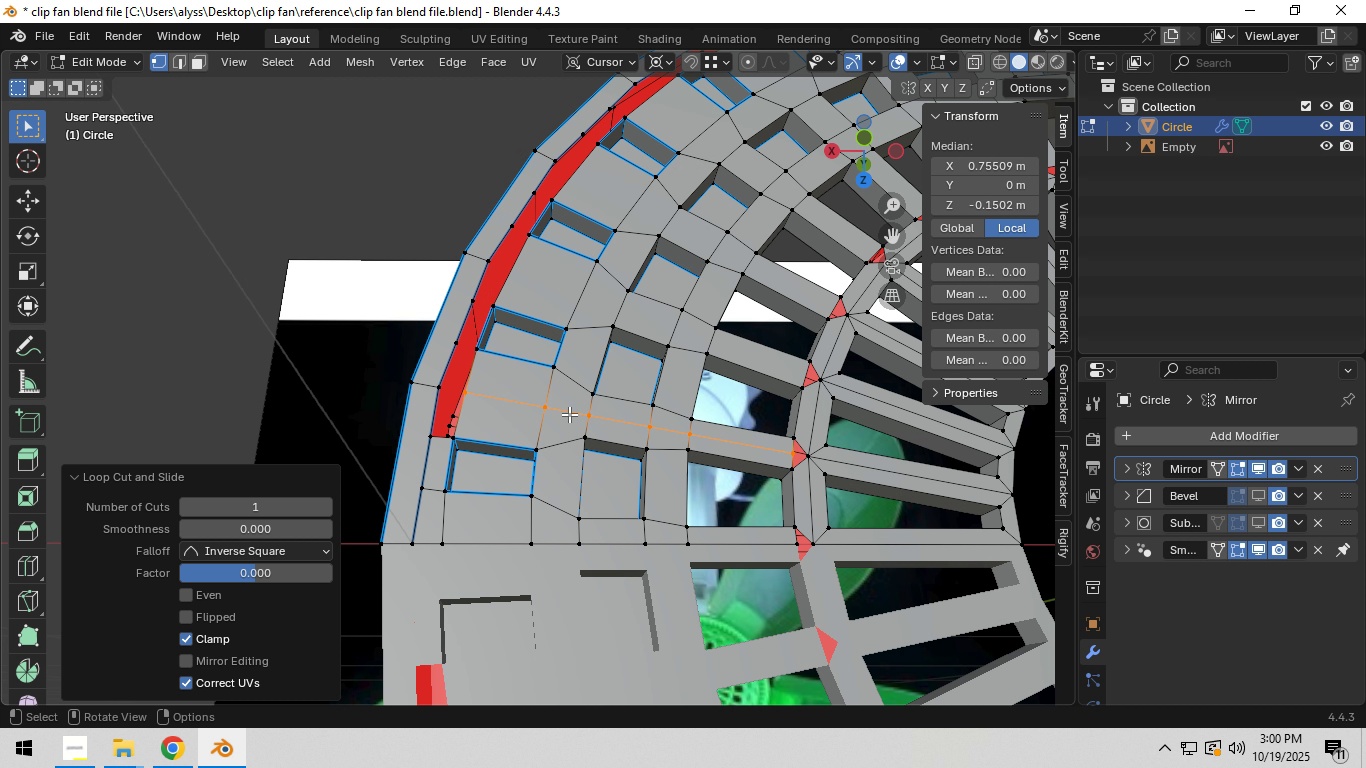 
right_click([569, 414])
 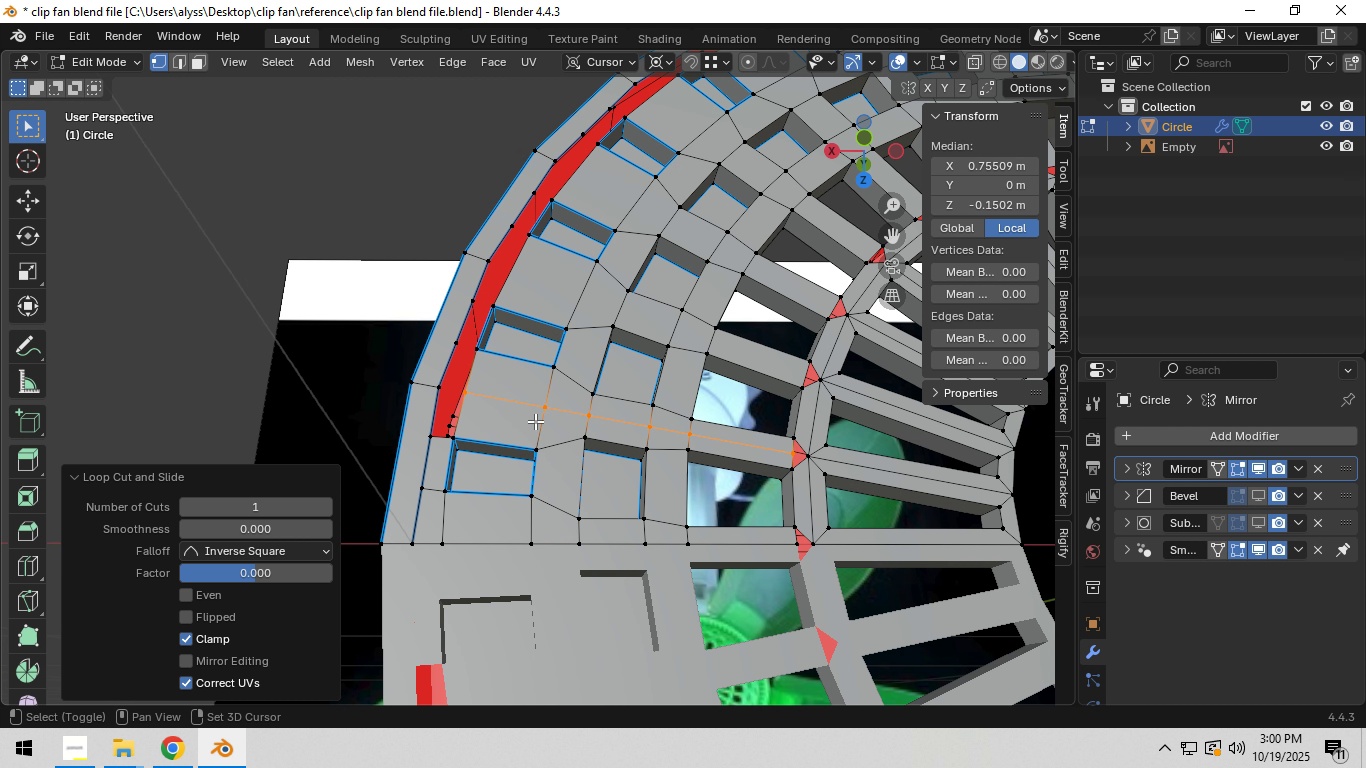 
left_click([569, 414])
 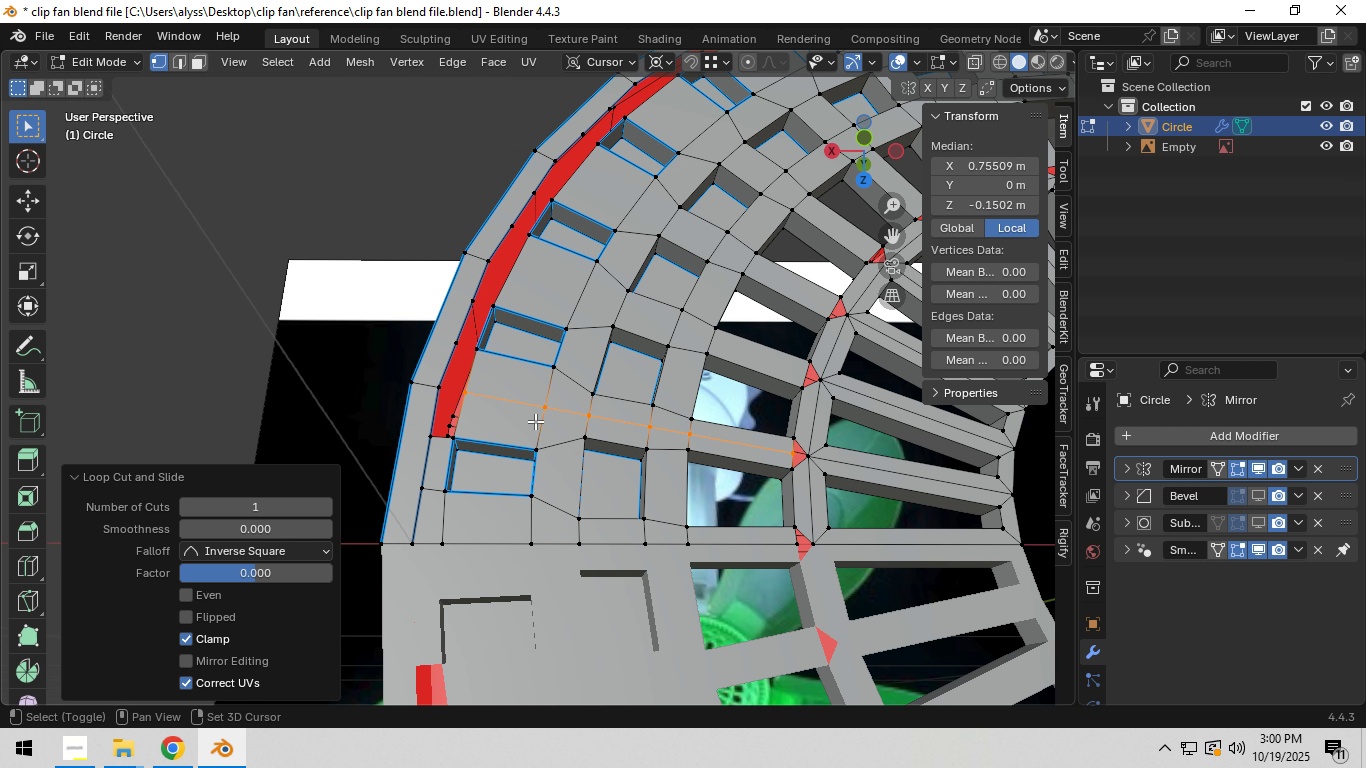 
key(Shift+ShiftLeft)
 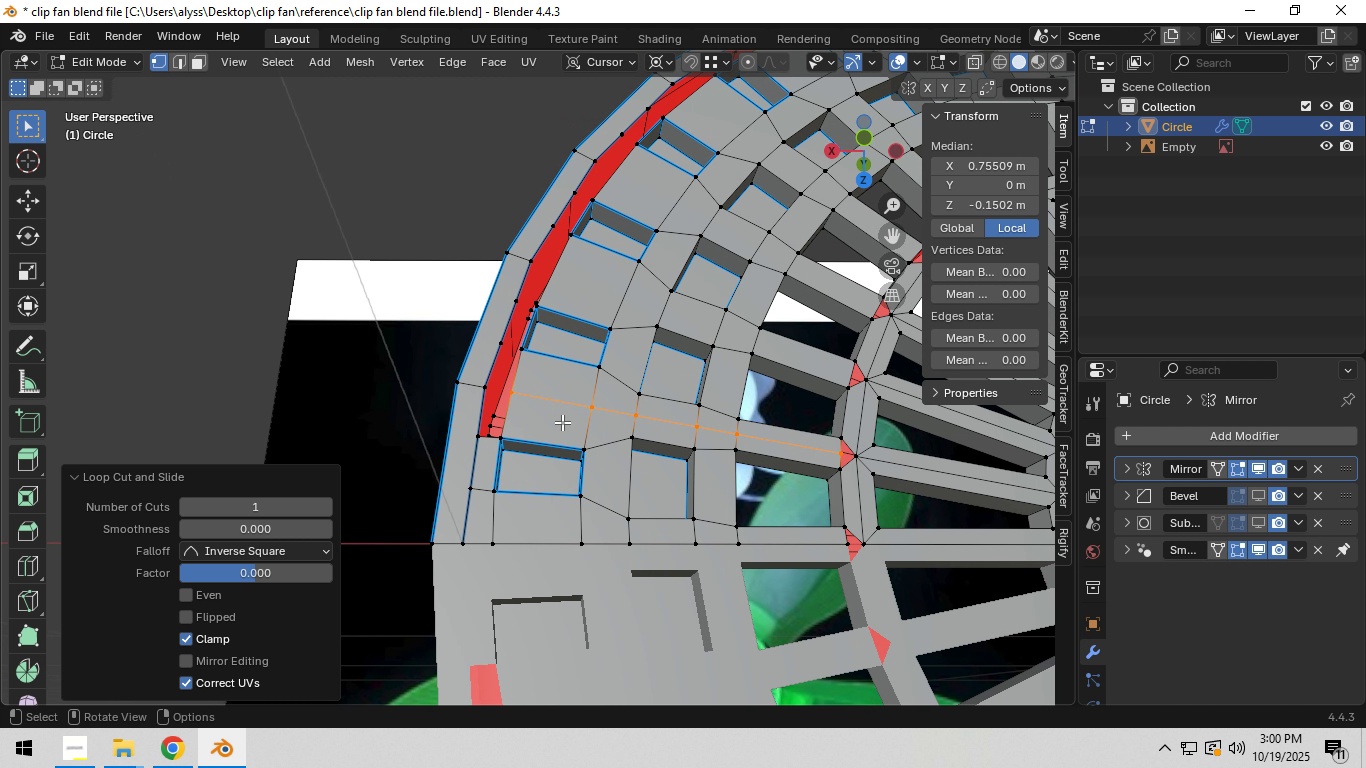 
scroll: coordinate [562, 424], scroll_direction: up, amount: 3.0
 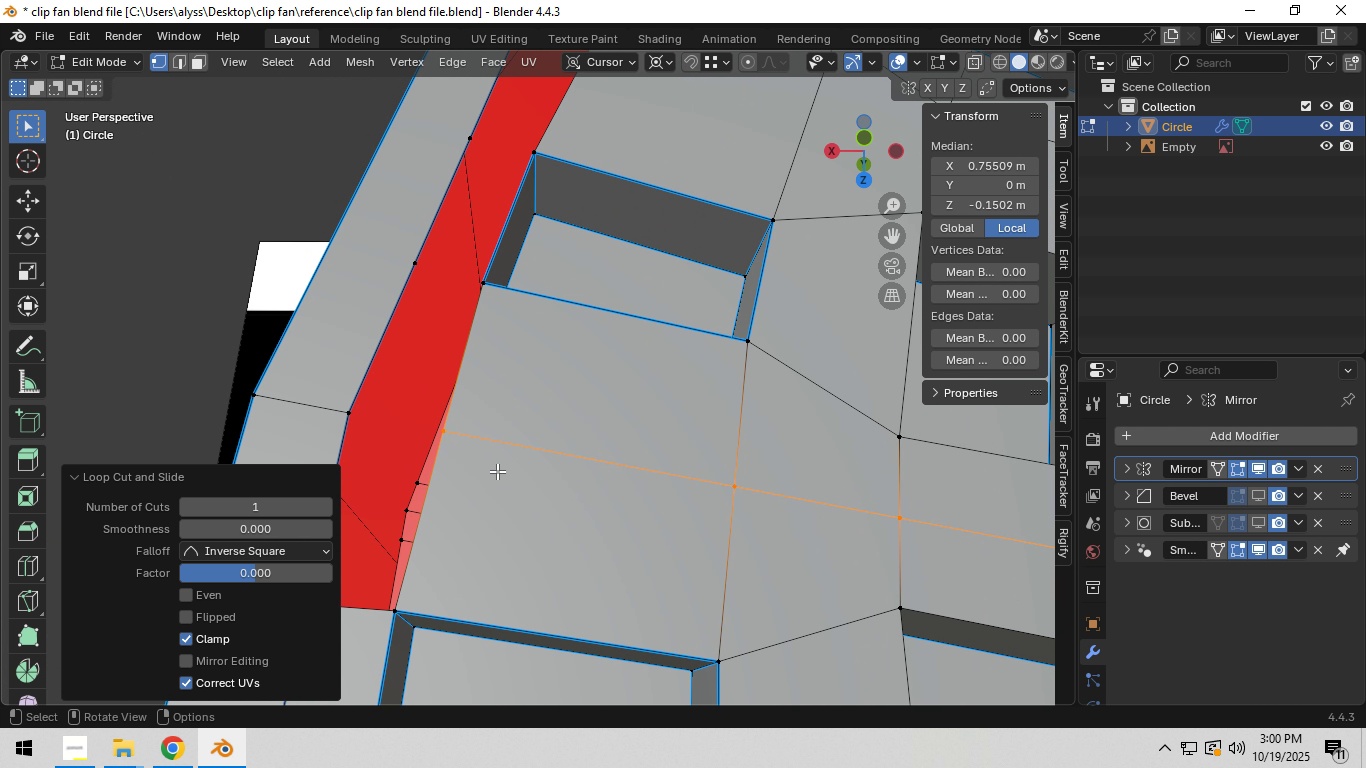 
hold_key(key=ShiftLeft, duration=0.38)
 